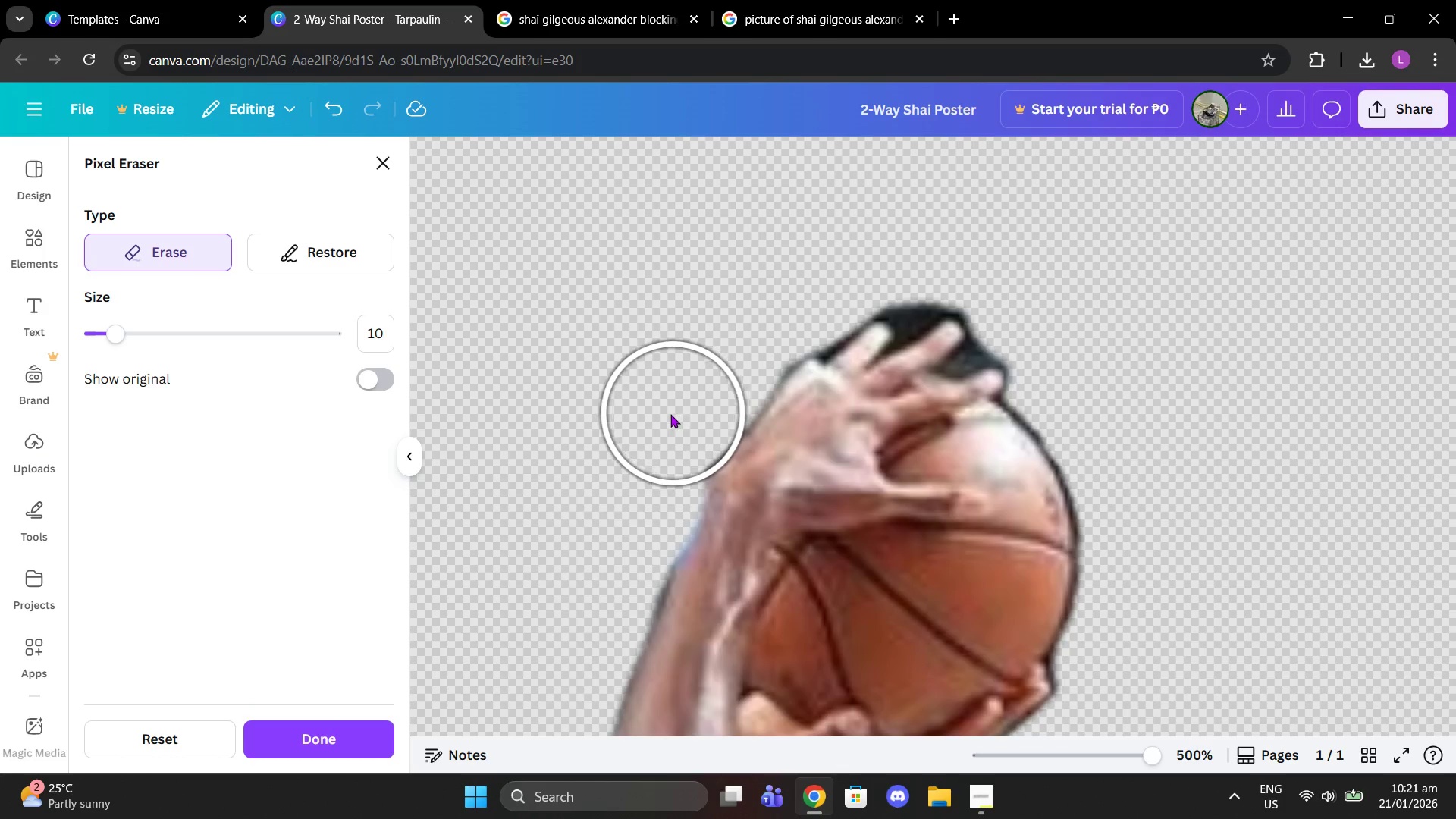 
left_click([666, 416])
 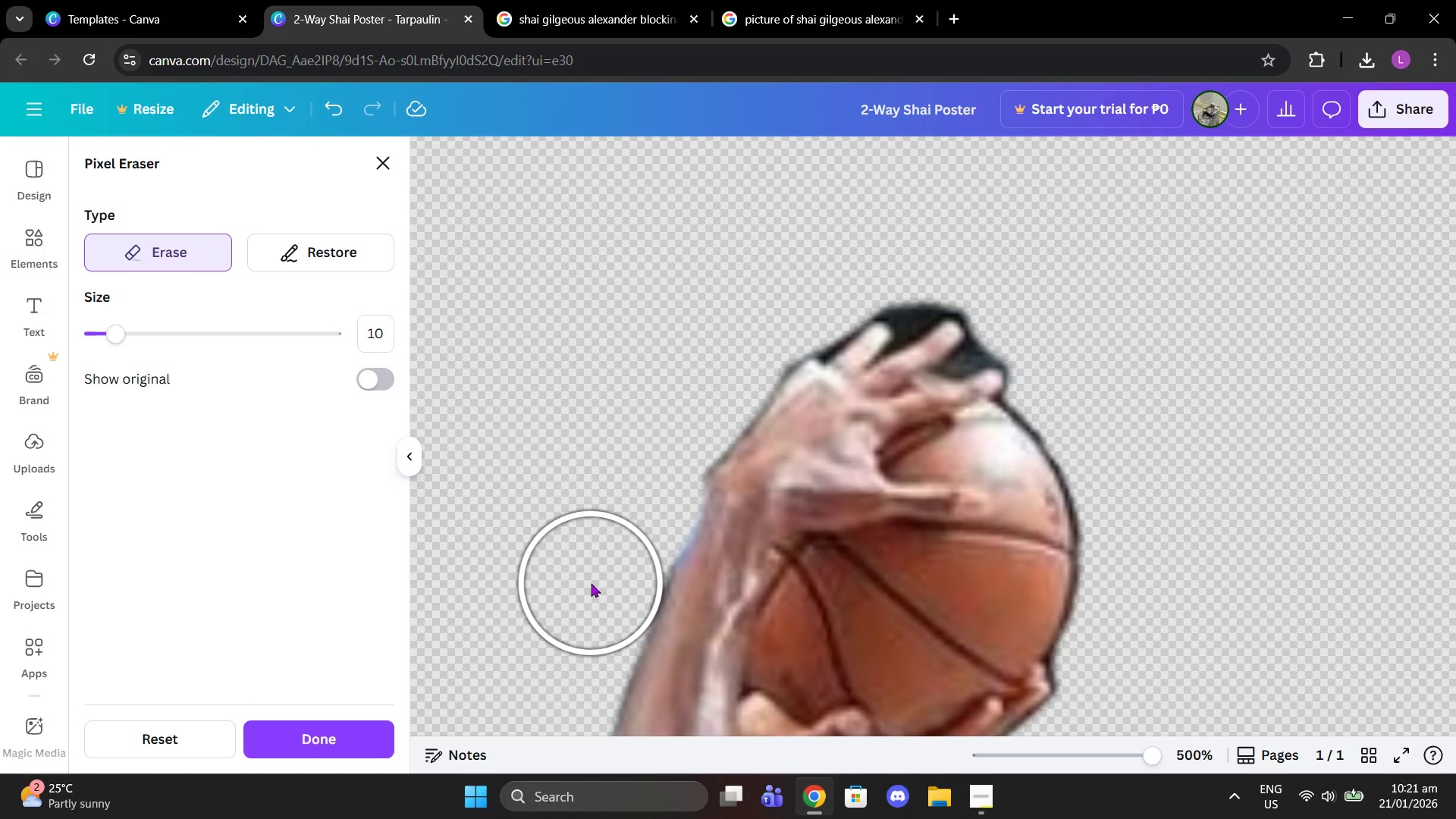 
left_click([594, 582])
 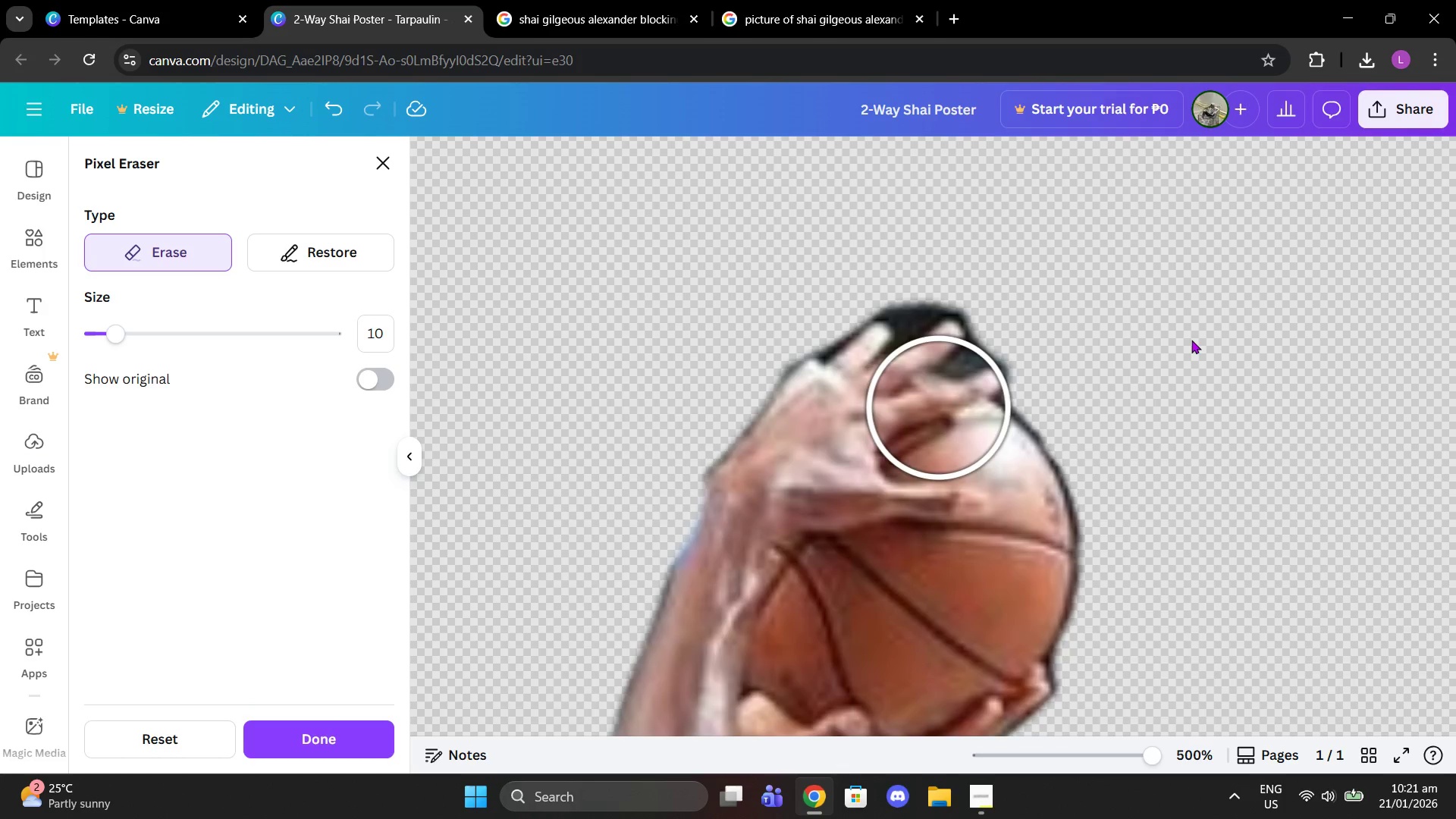 
scroll: coordinate [1183, 334], scroll_direction: up, amount: 2.0
 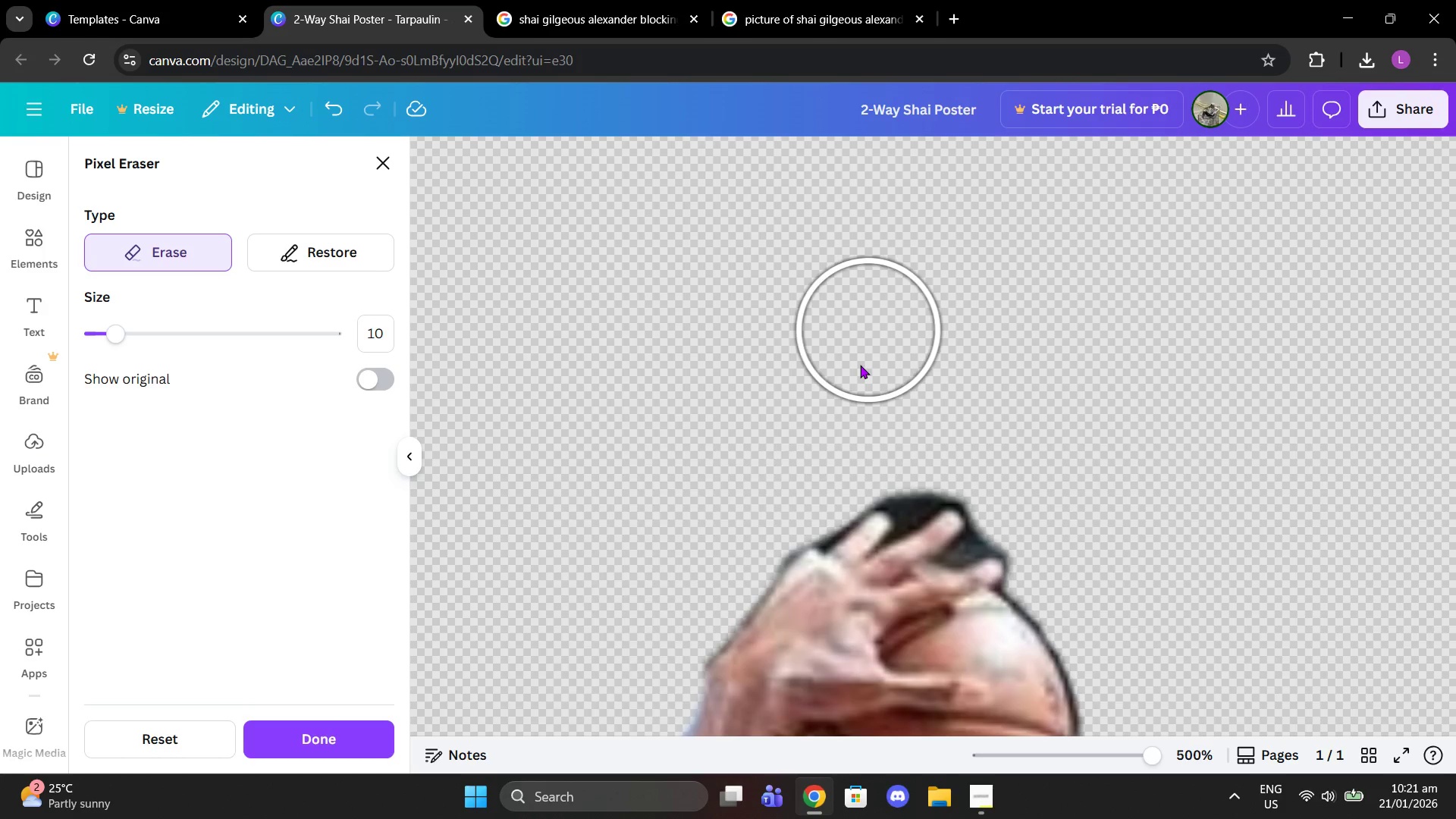 
scroll: coordinate [852, 393], scroll_direction: down, amount: 2.0
 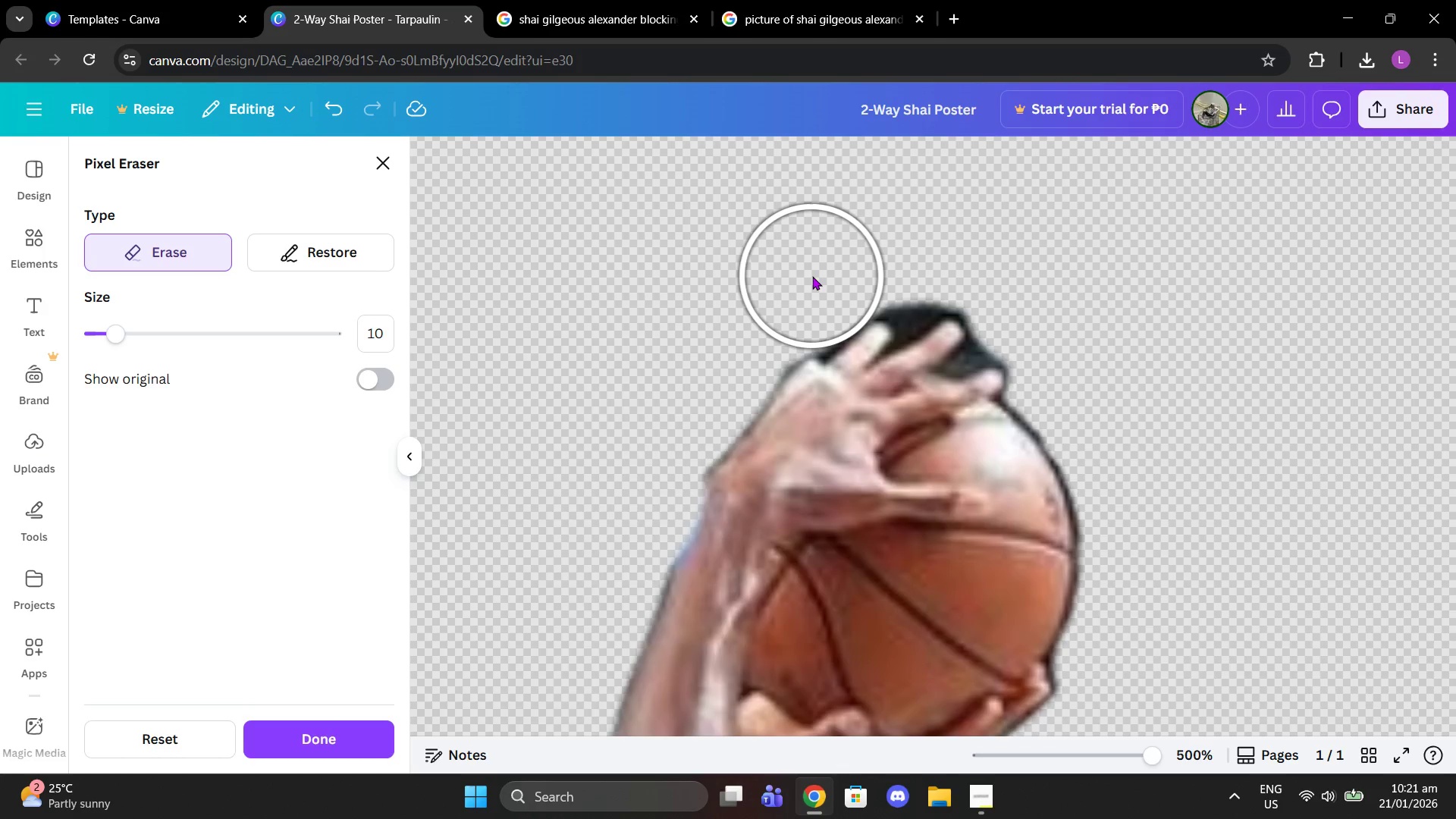 
left_click([812, 276])
 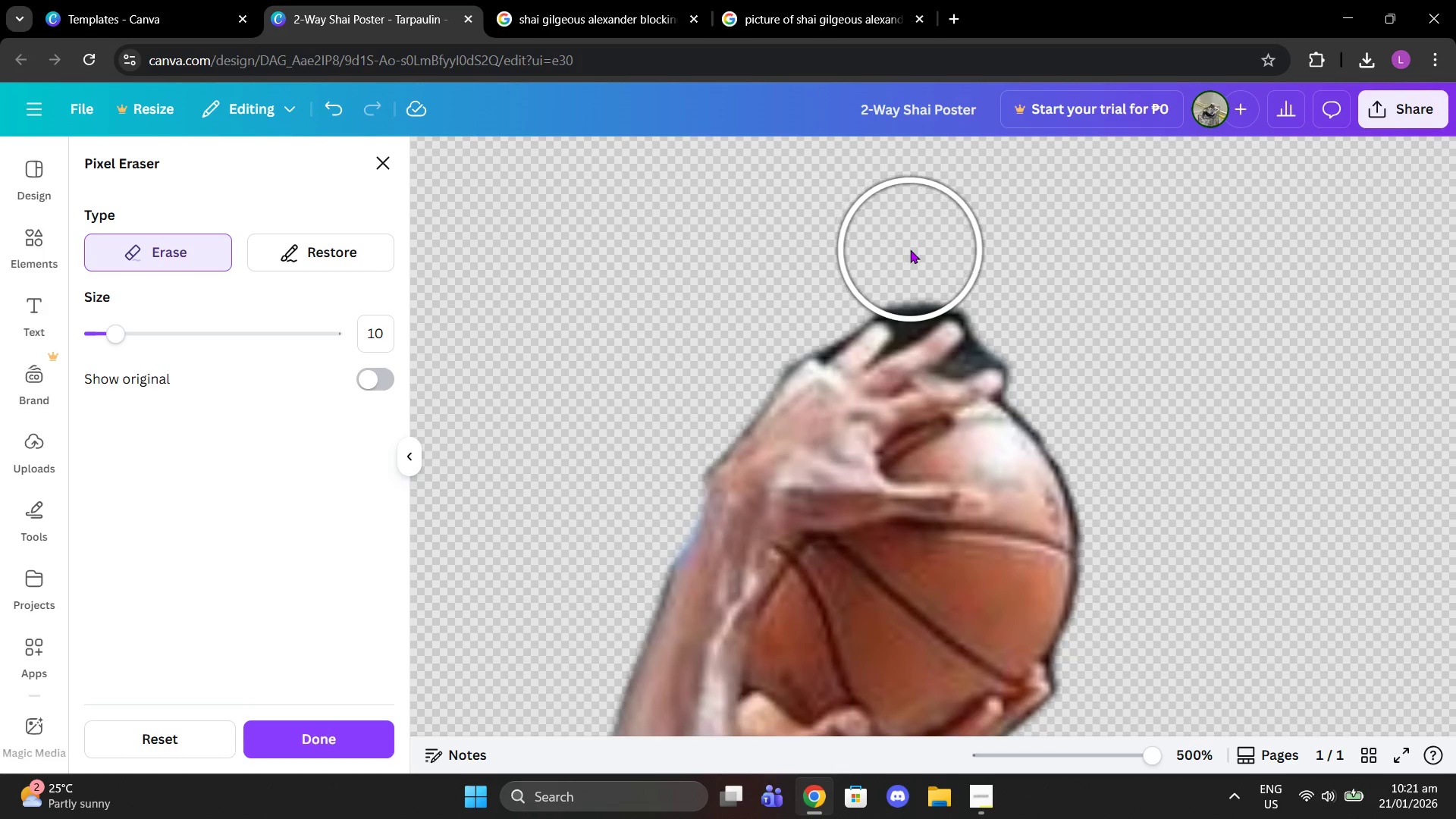 
left_click([910, 249])
 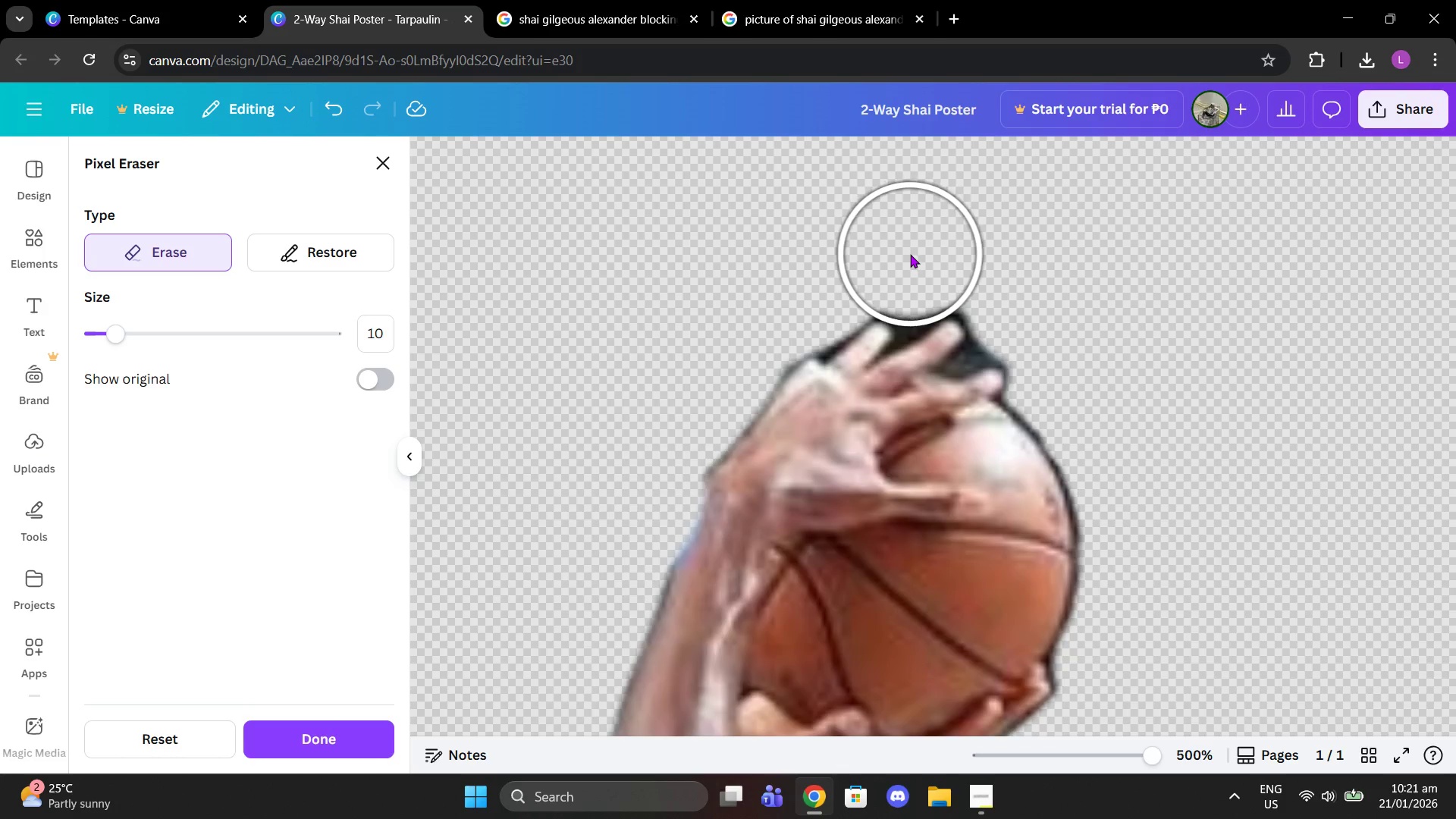 
left_click([910, 254])
 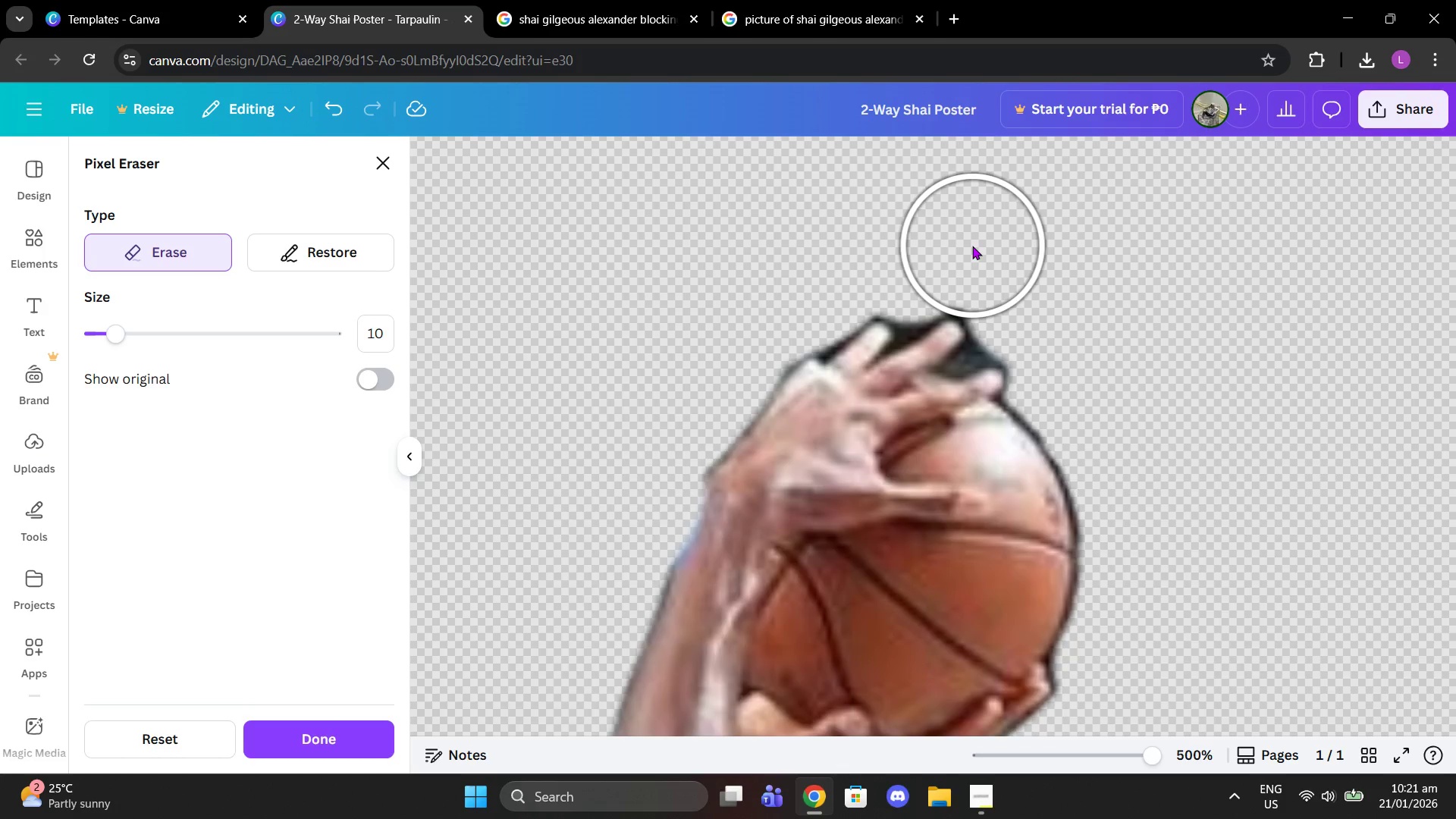 
left_click([972, 246])
 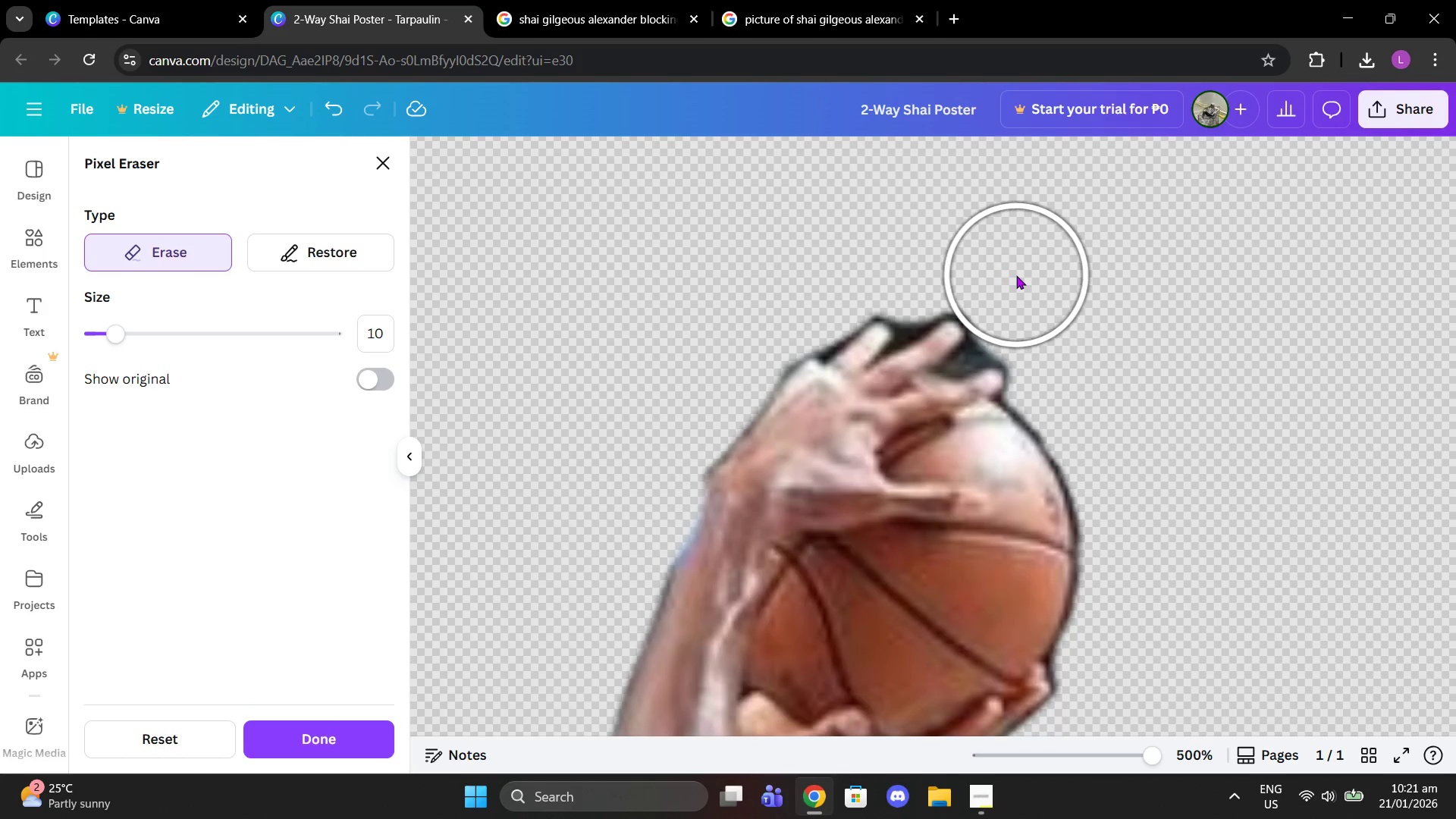 
left_click([1016, 275])
 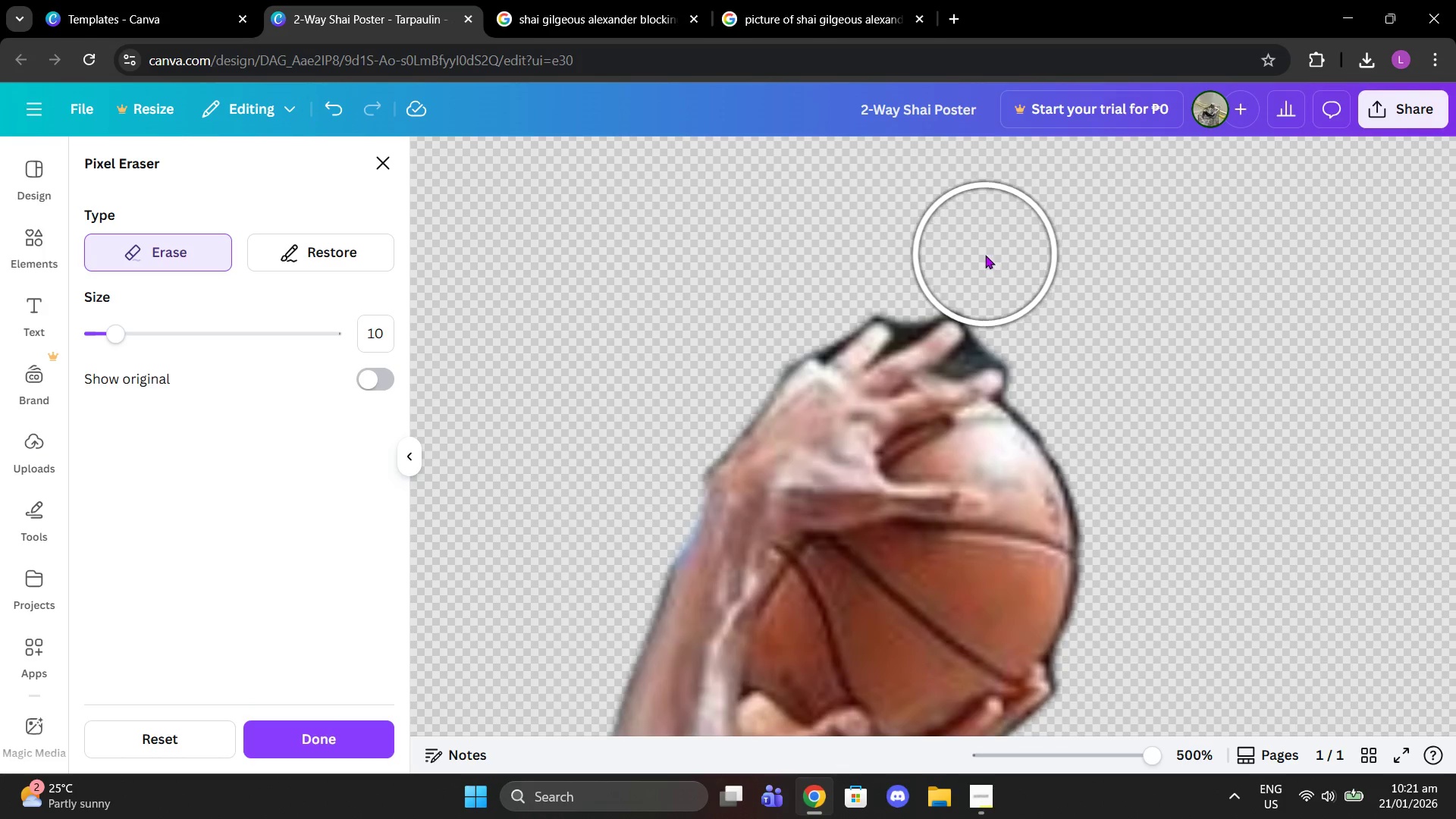 
left_click([985, 255])
 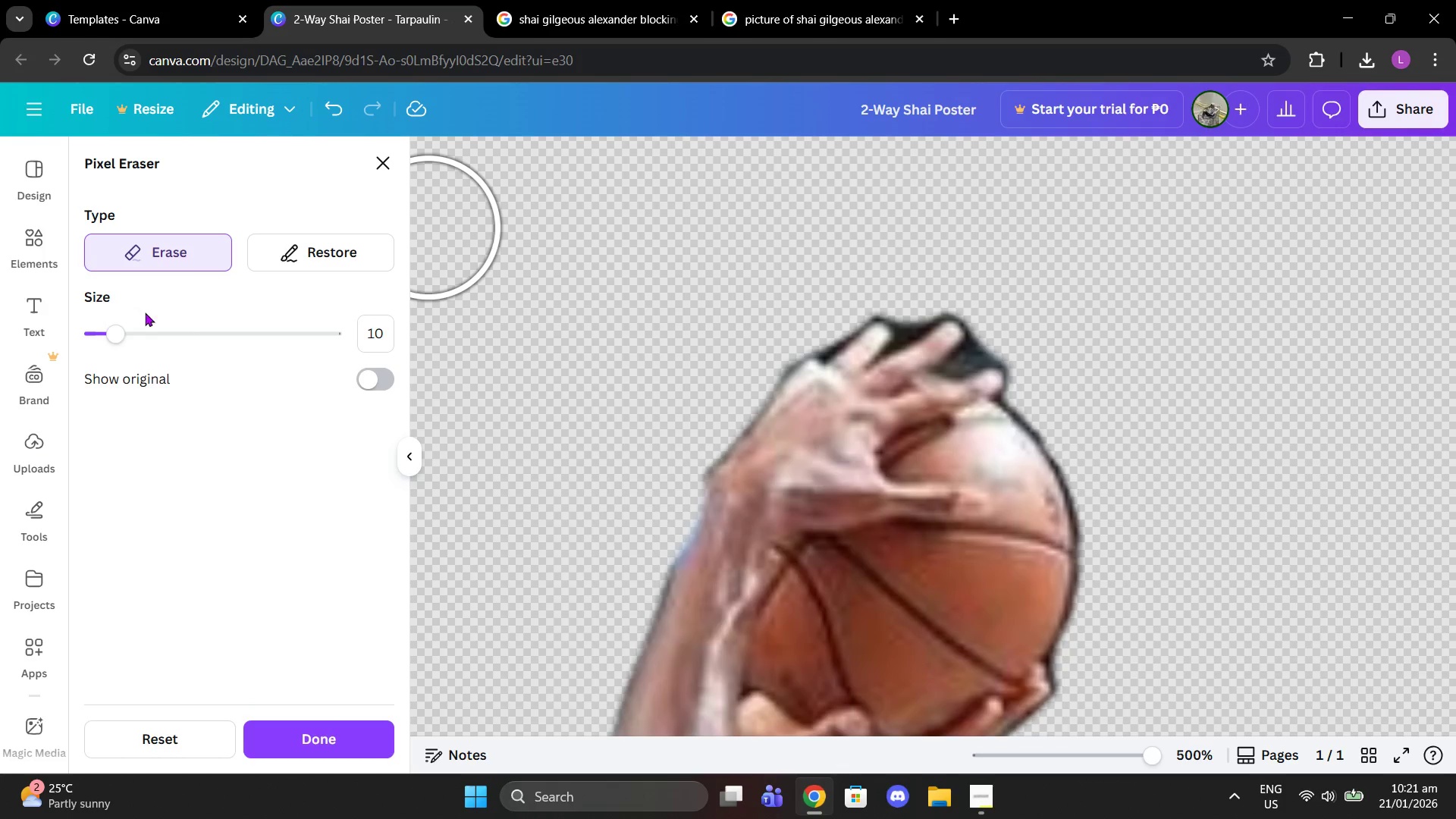 
left_click_drag(start_coordinate=[108, 332], to_coordinate=[60, 330])
 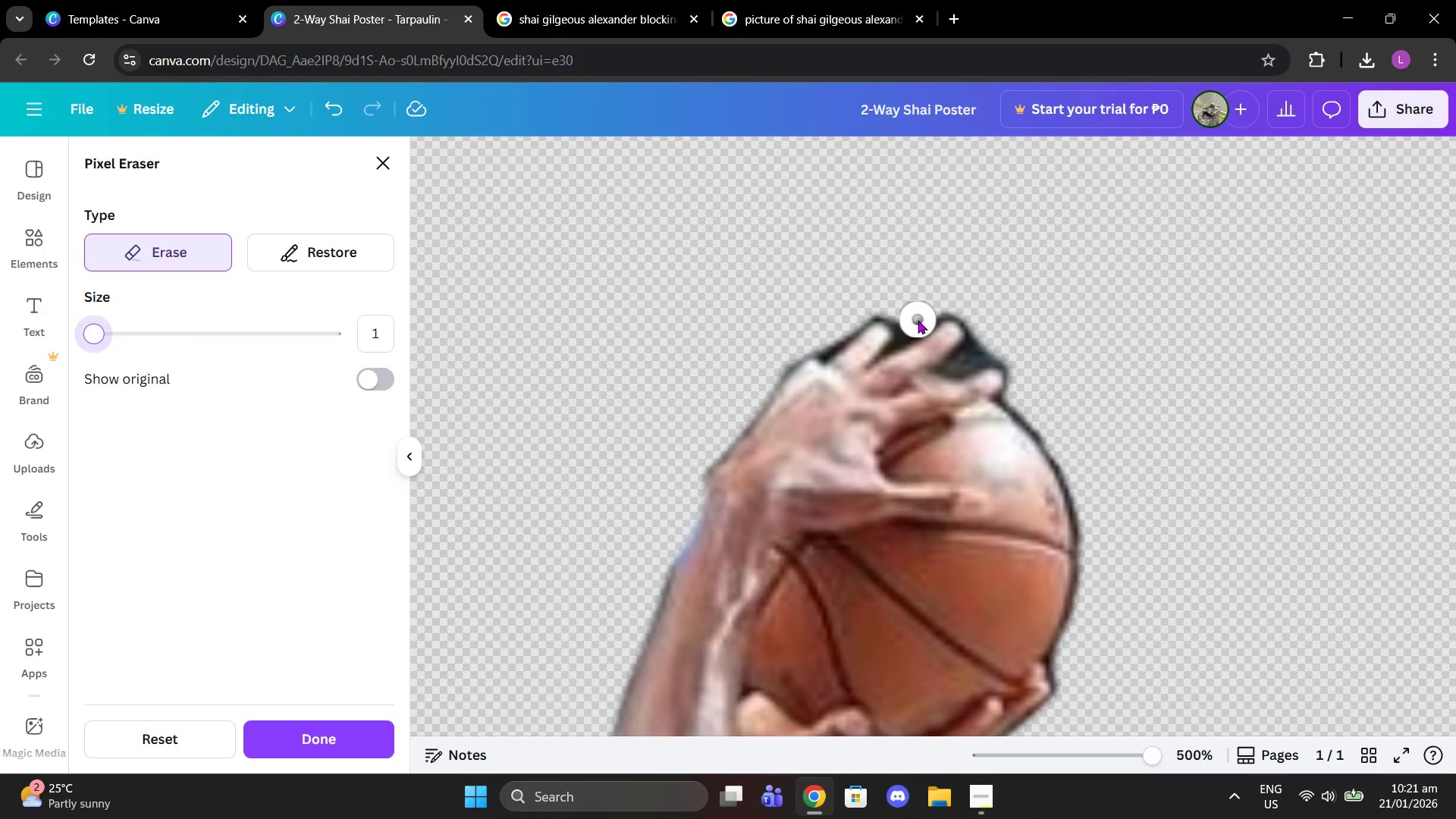 
left_click([913, 320])
 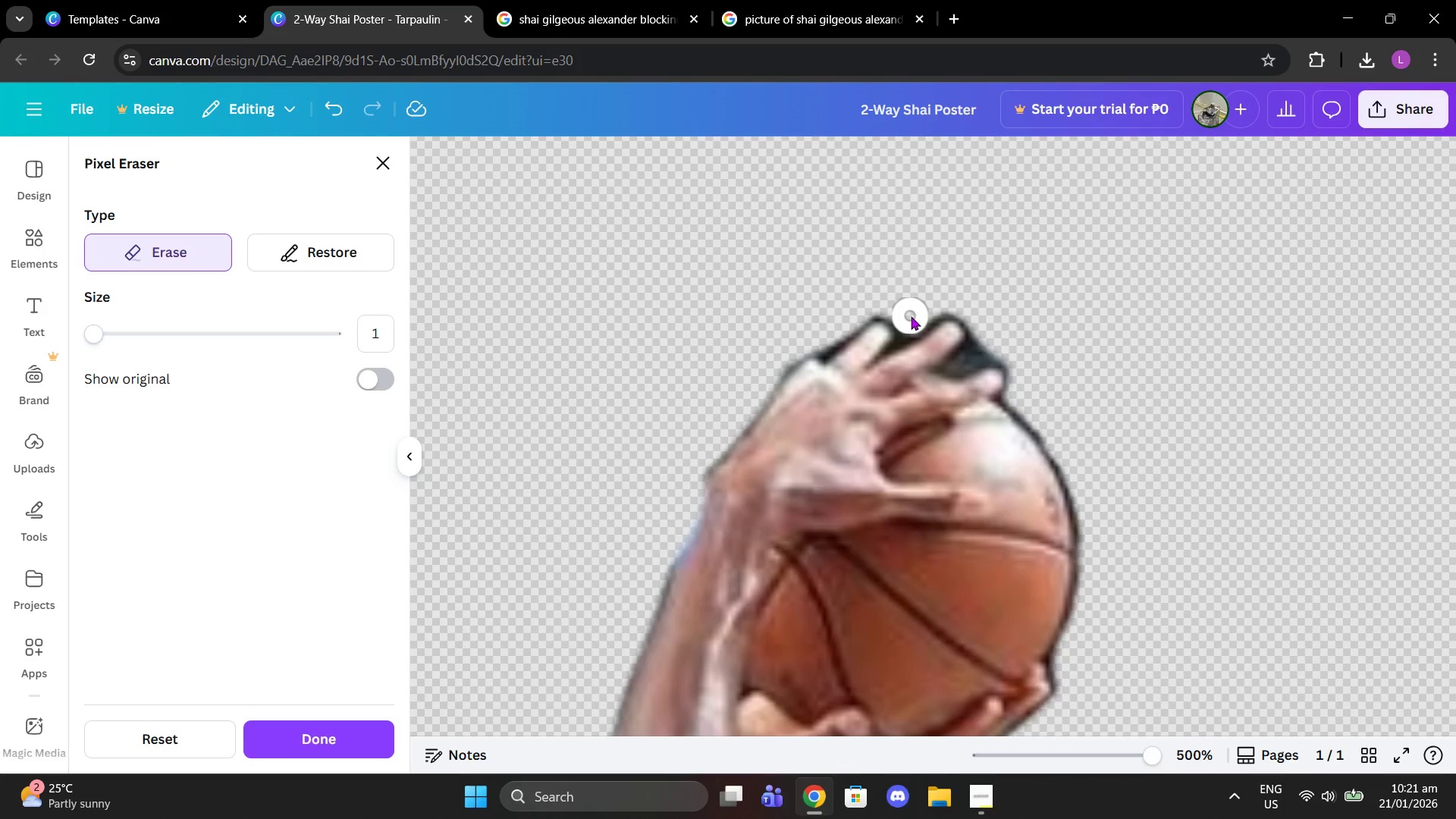 
left_click([907, 320])
 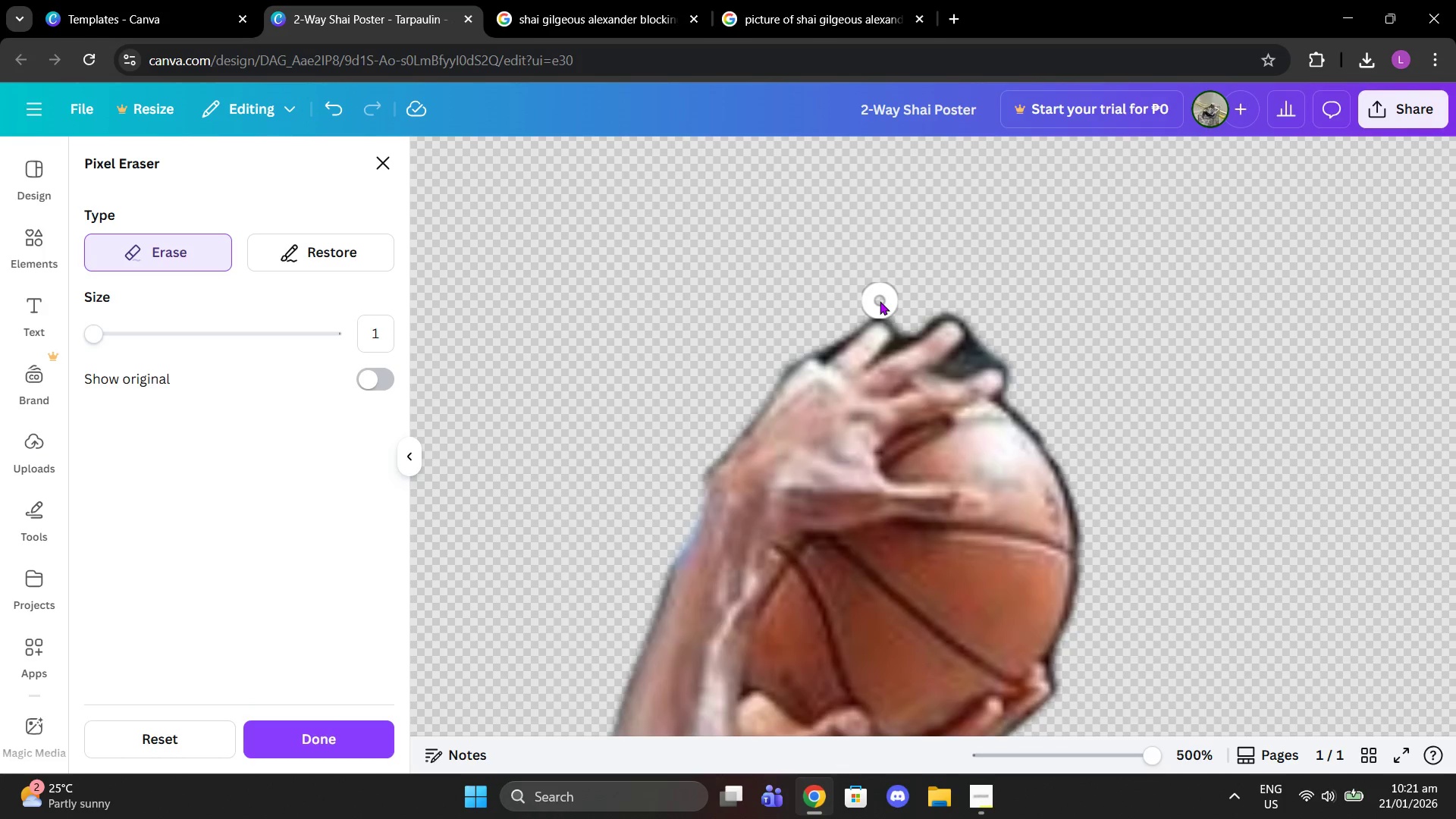 
left_click([879, 303])
 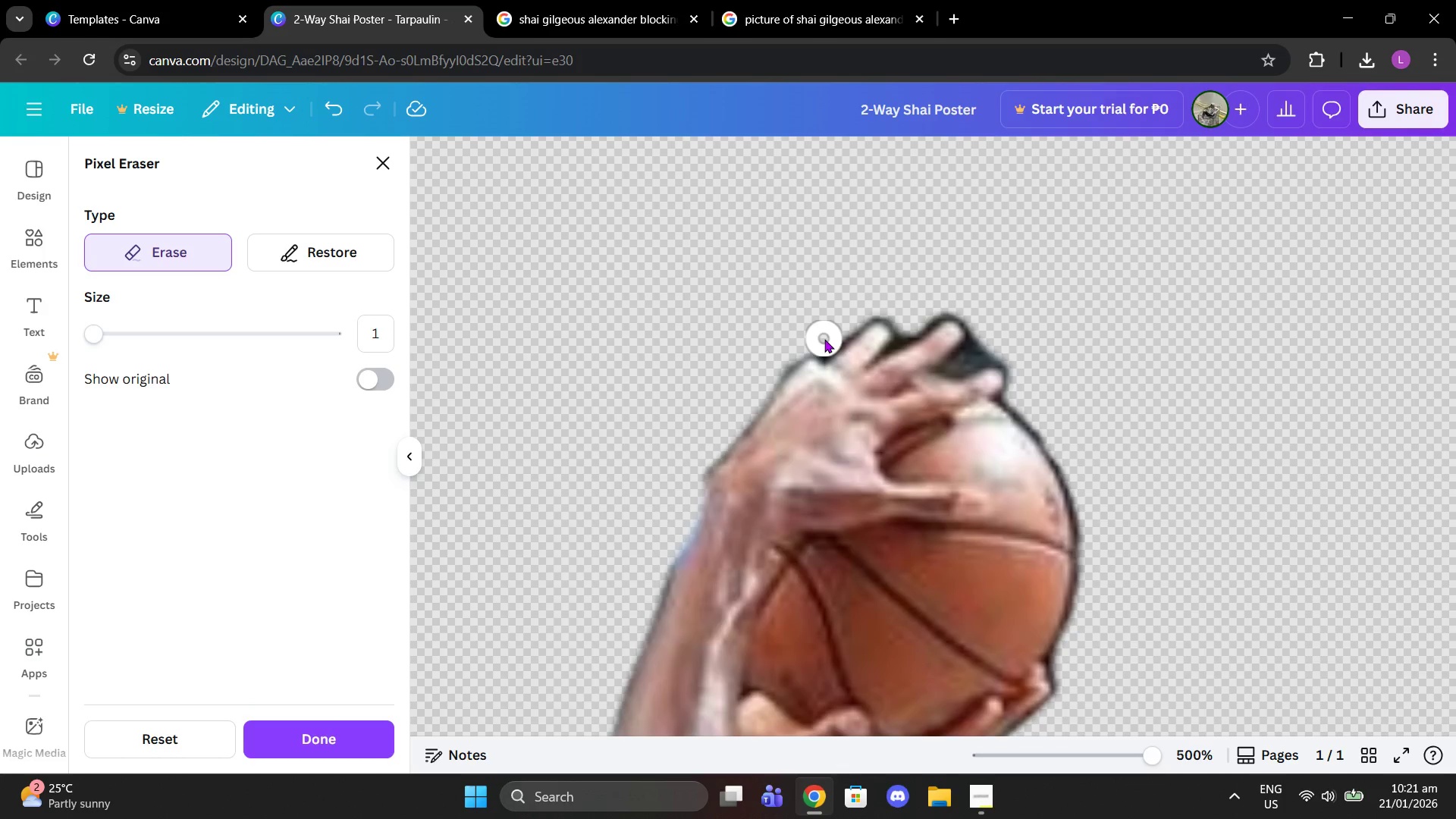 
left_click([824, 339])
 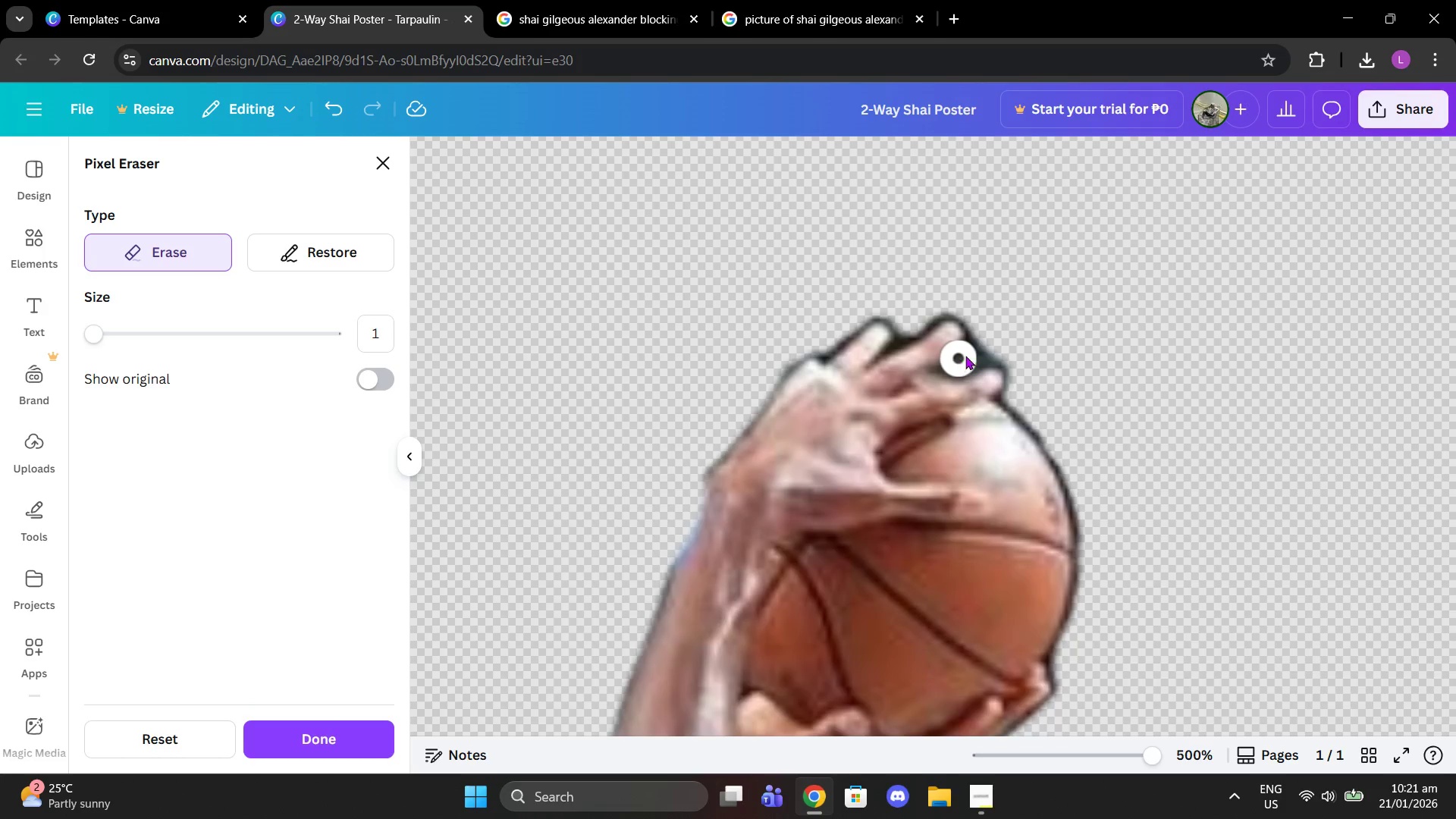 
left_click([977, 350])
 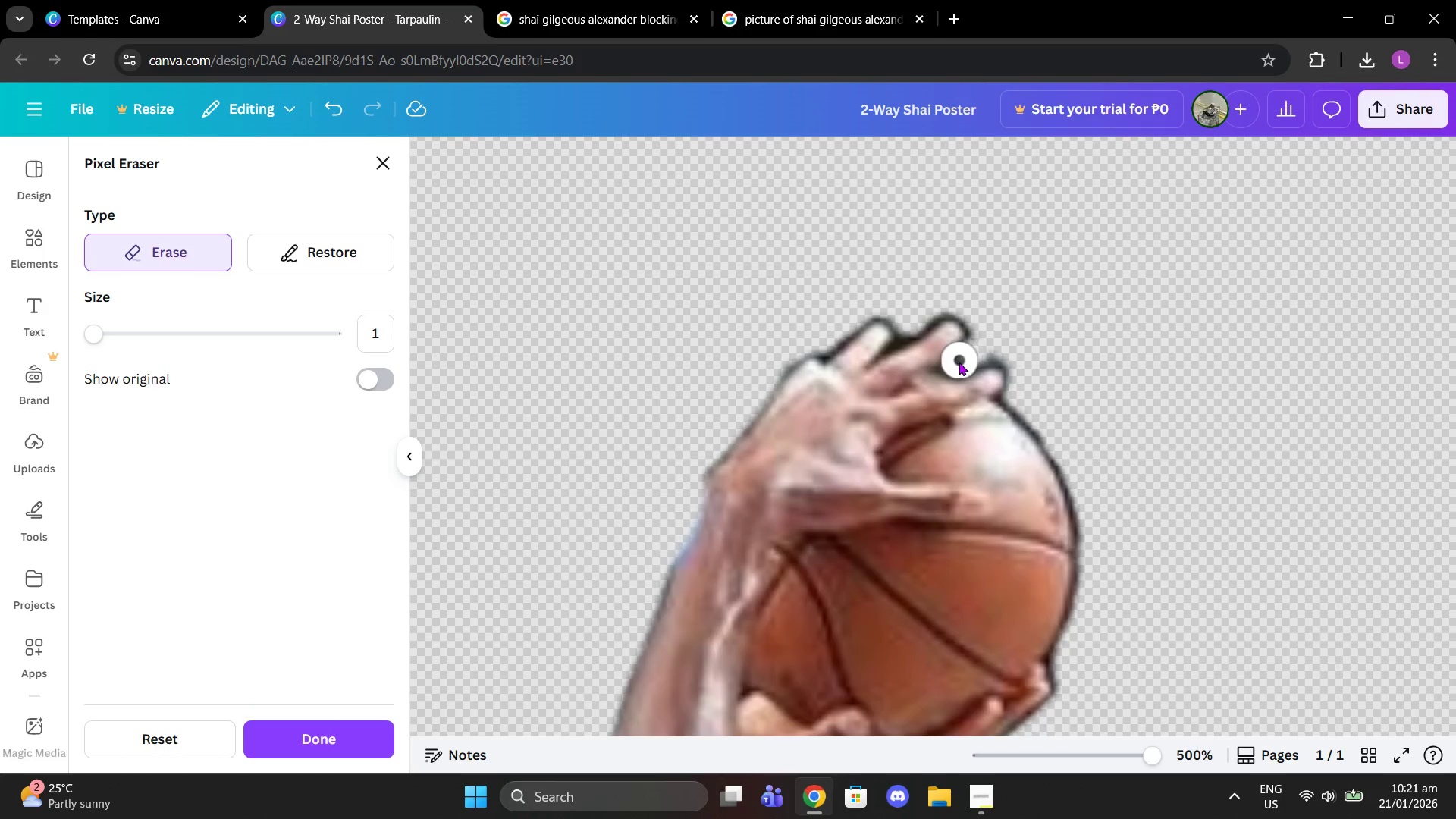 
left_click([957, 364])
 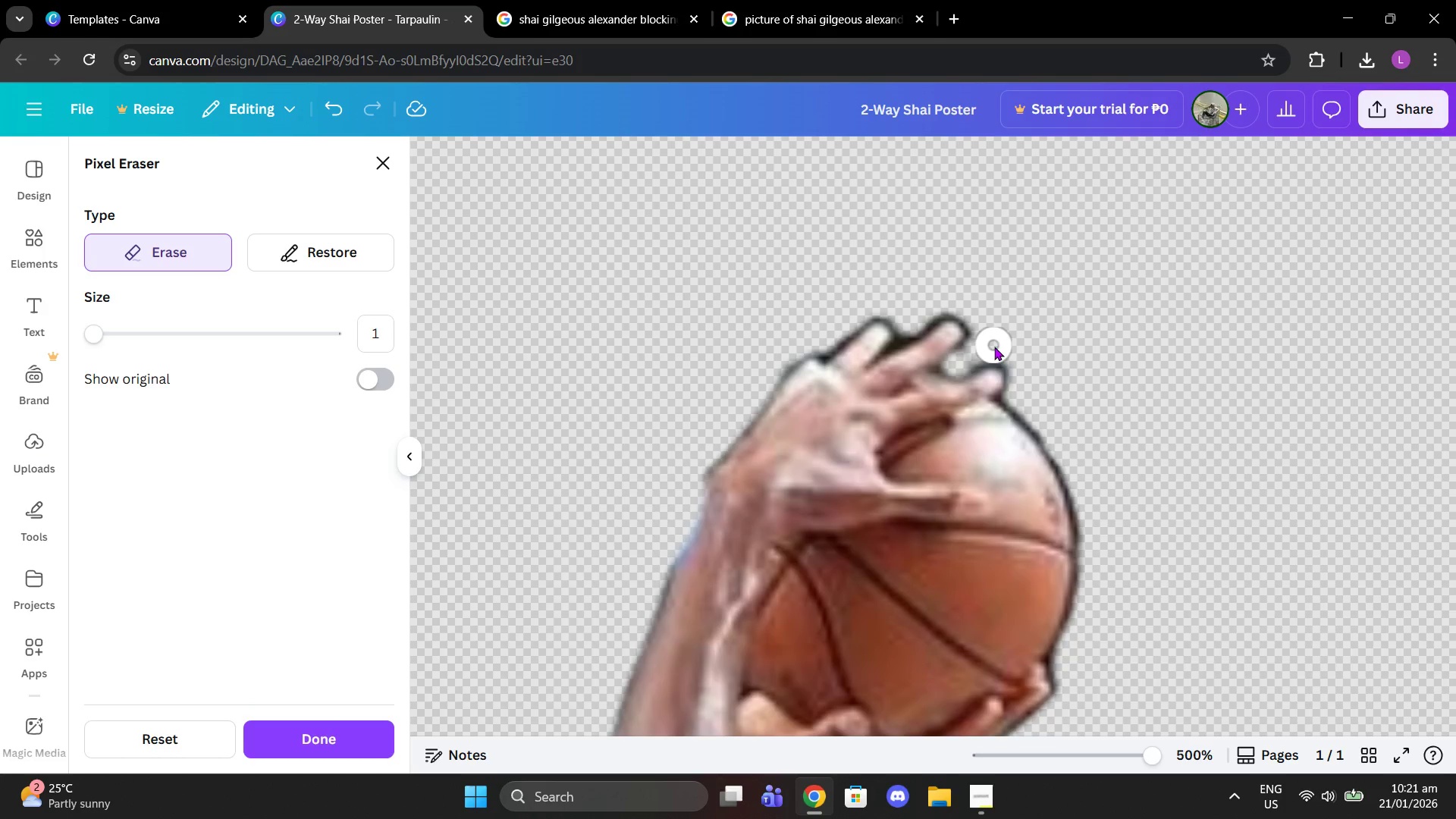 
left_click([990, 350])
 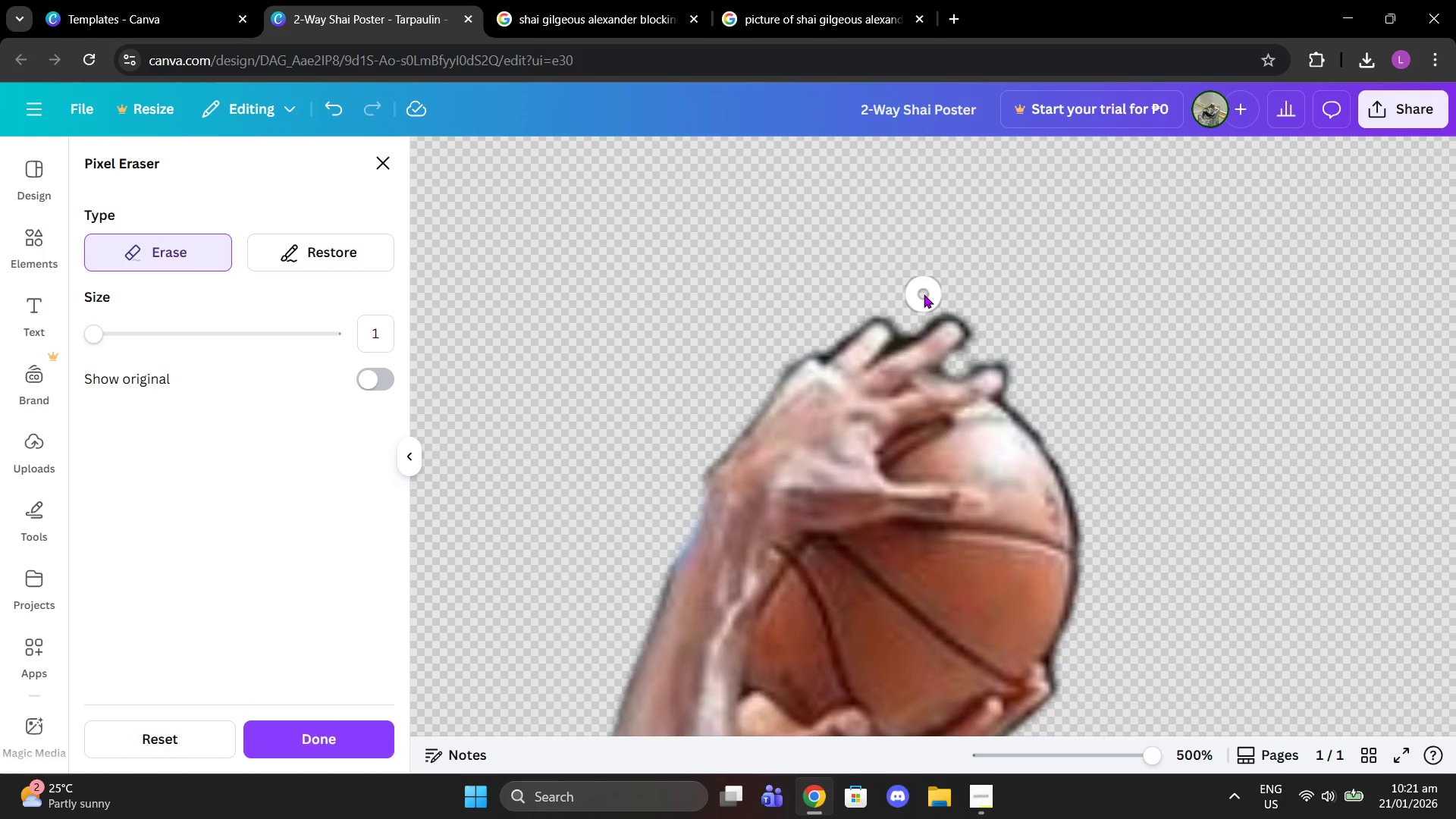 
left_click([930, 312])
 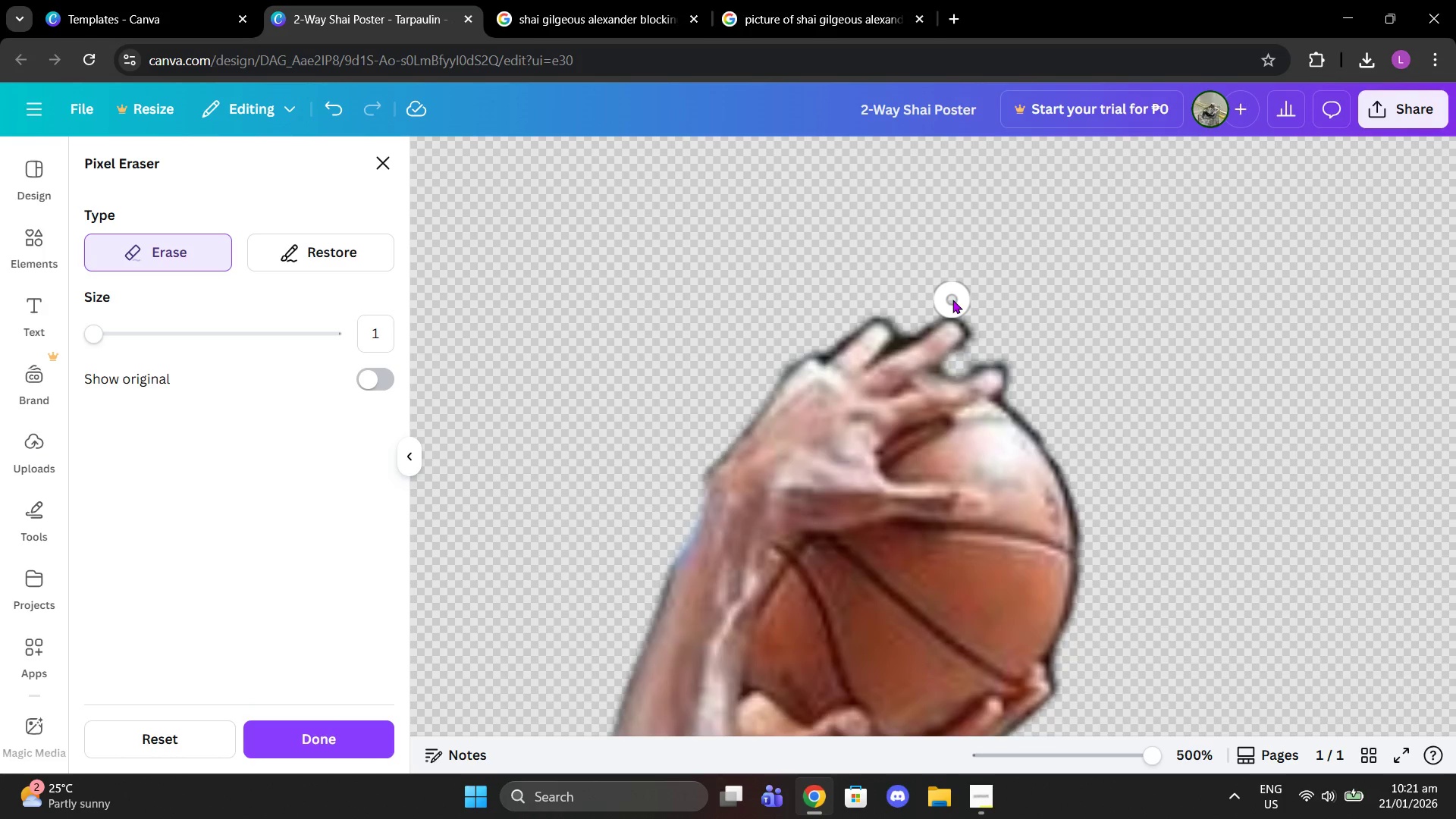 
left_click([952, 300])
 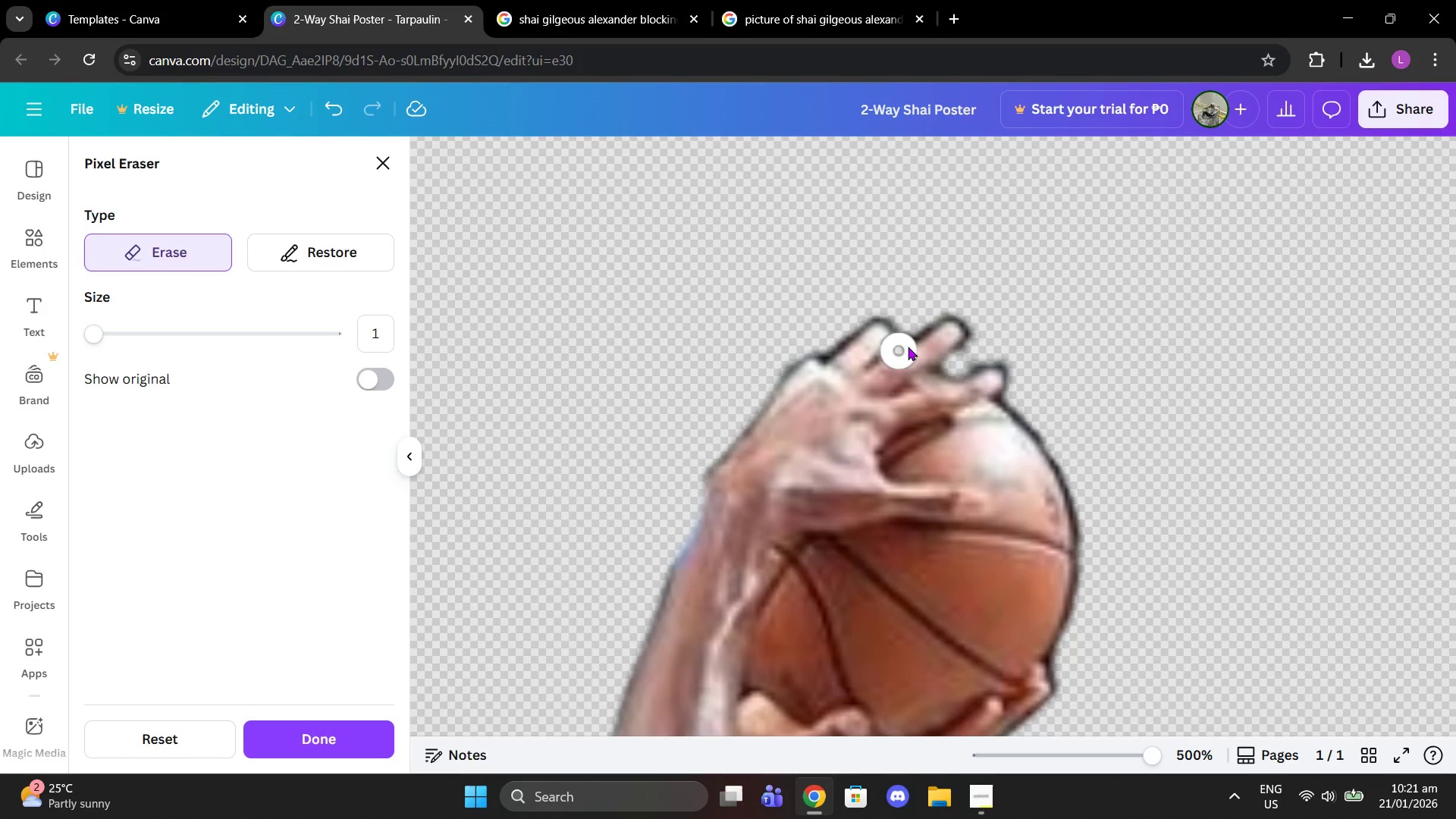 
left_click([912, 331])
 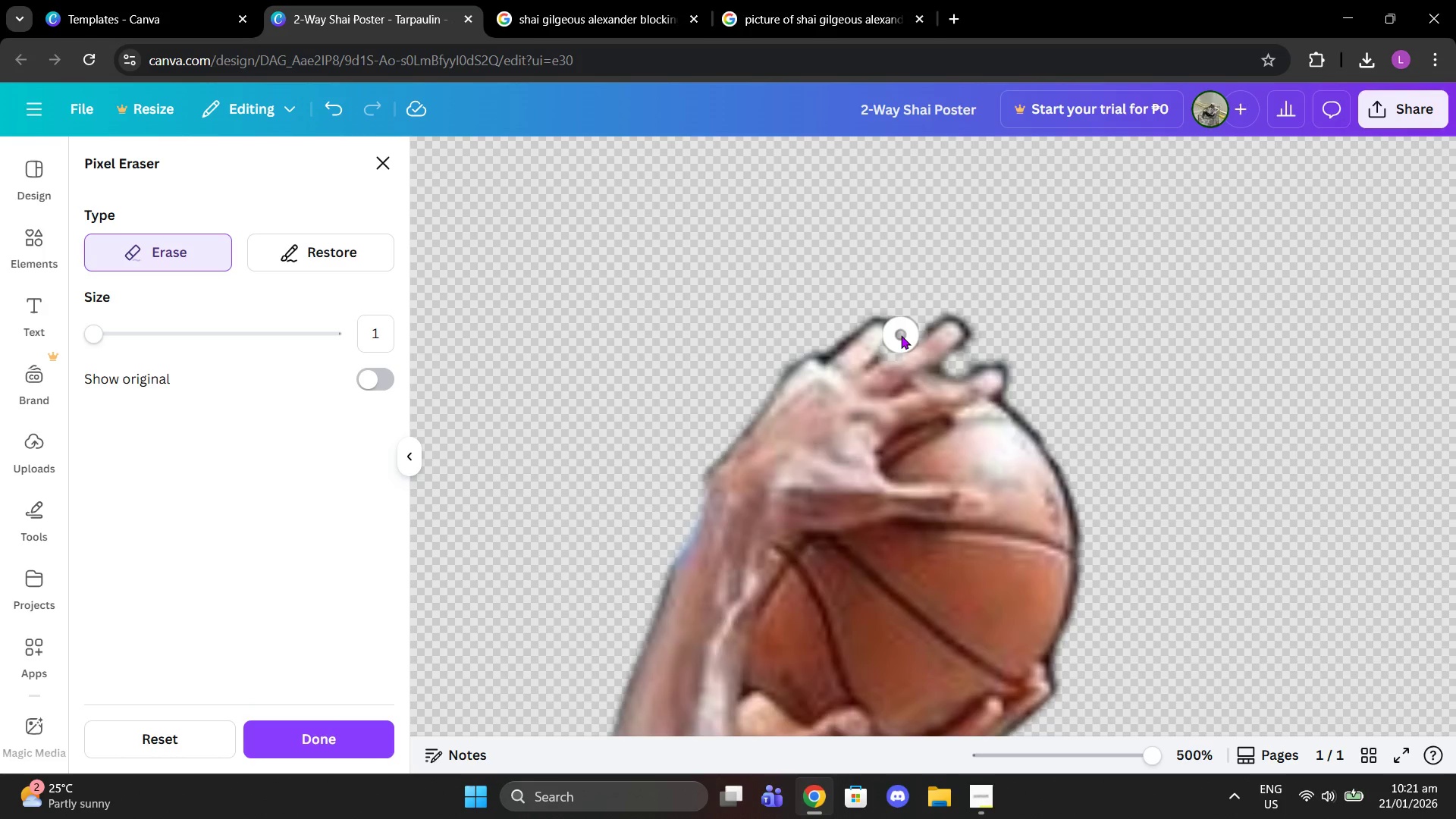 
left_click([901, 335])
 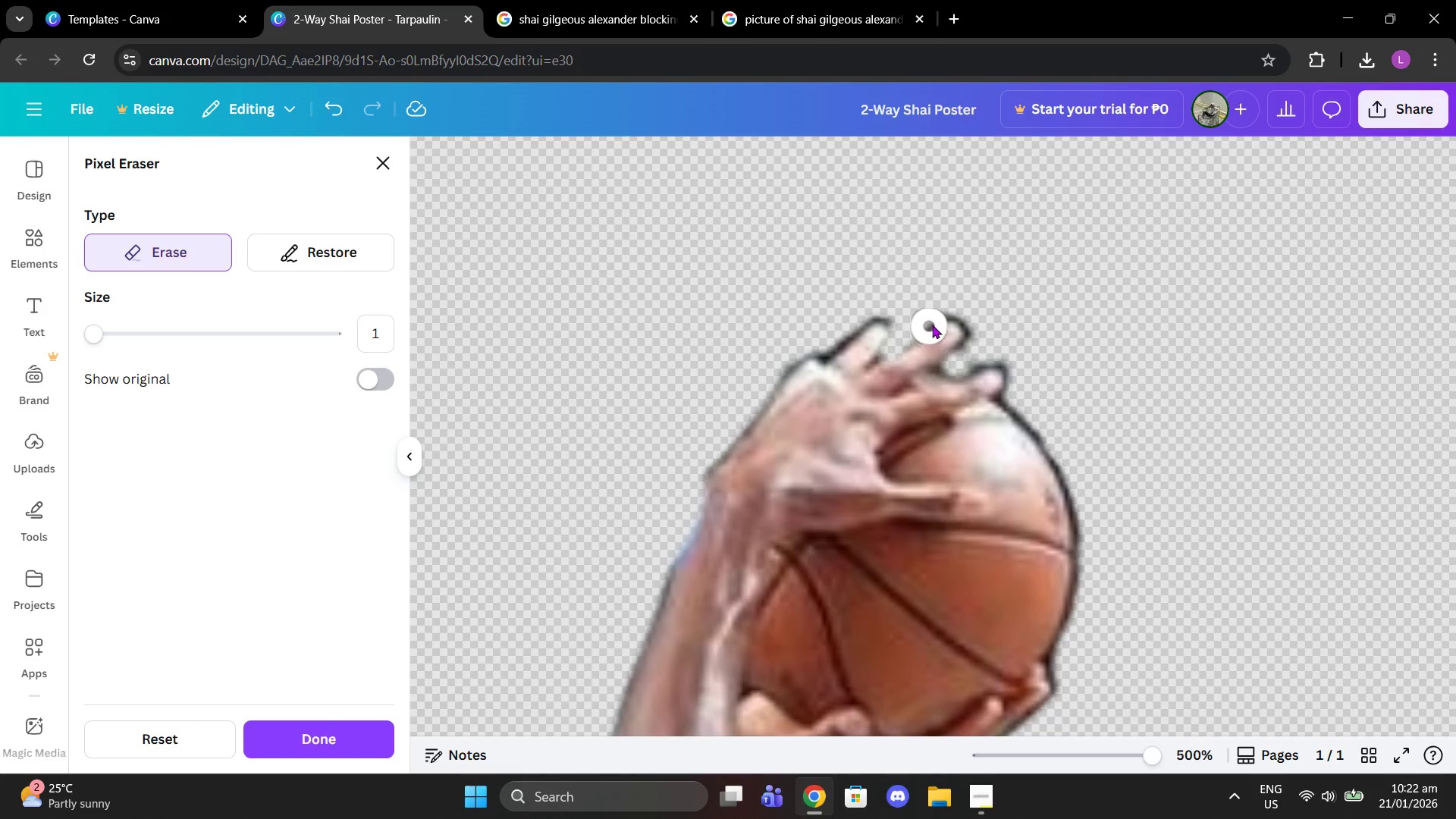 
left_click([932, 325])
 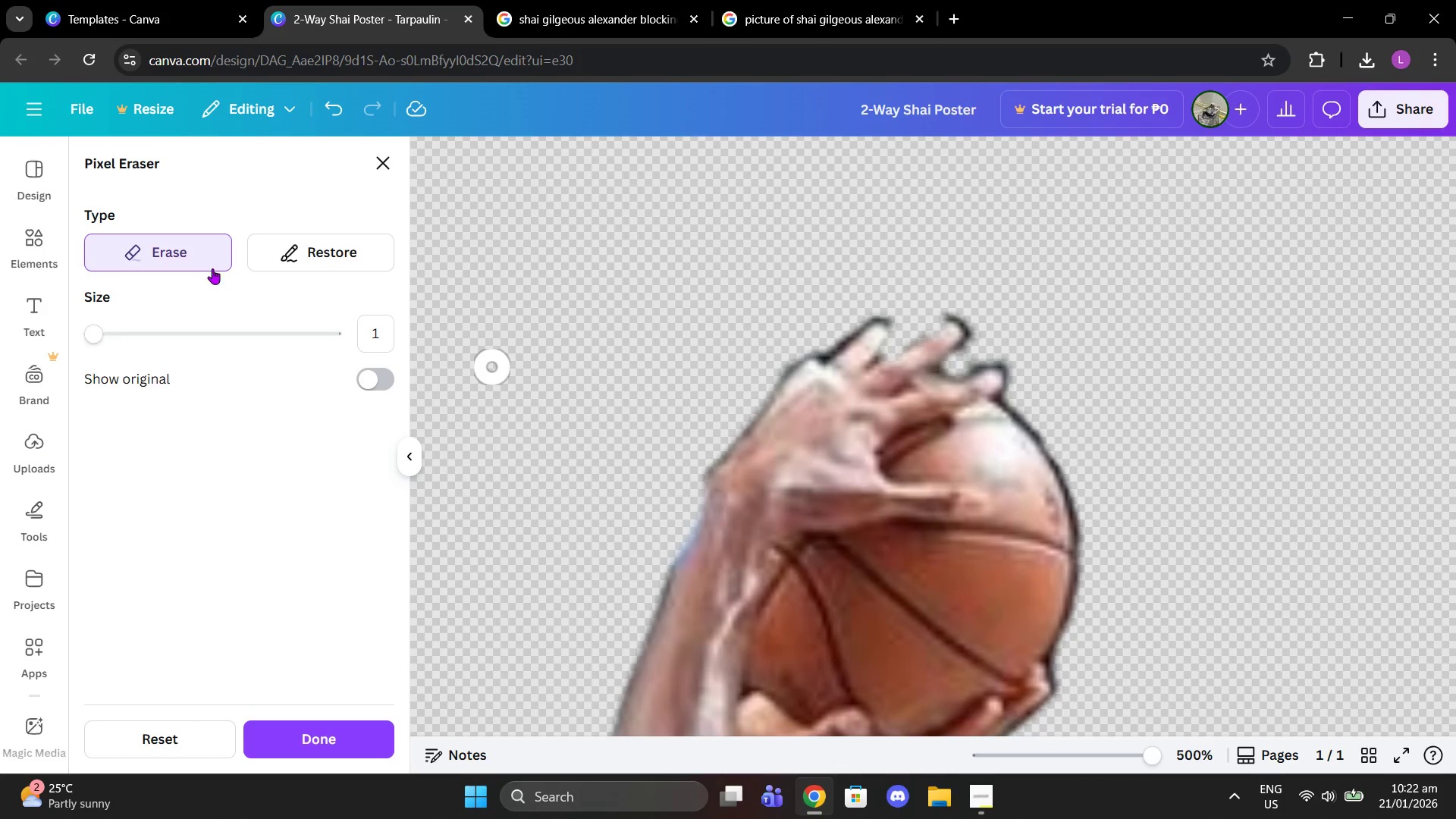 
left_click([284, 261])
 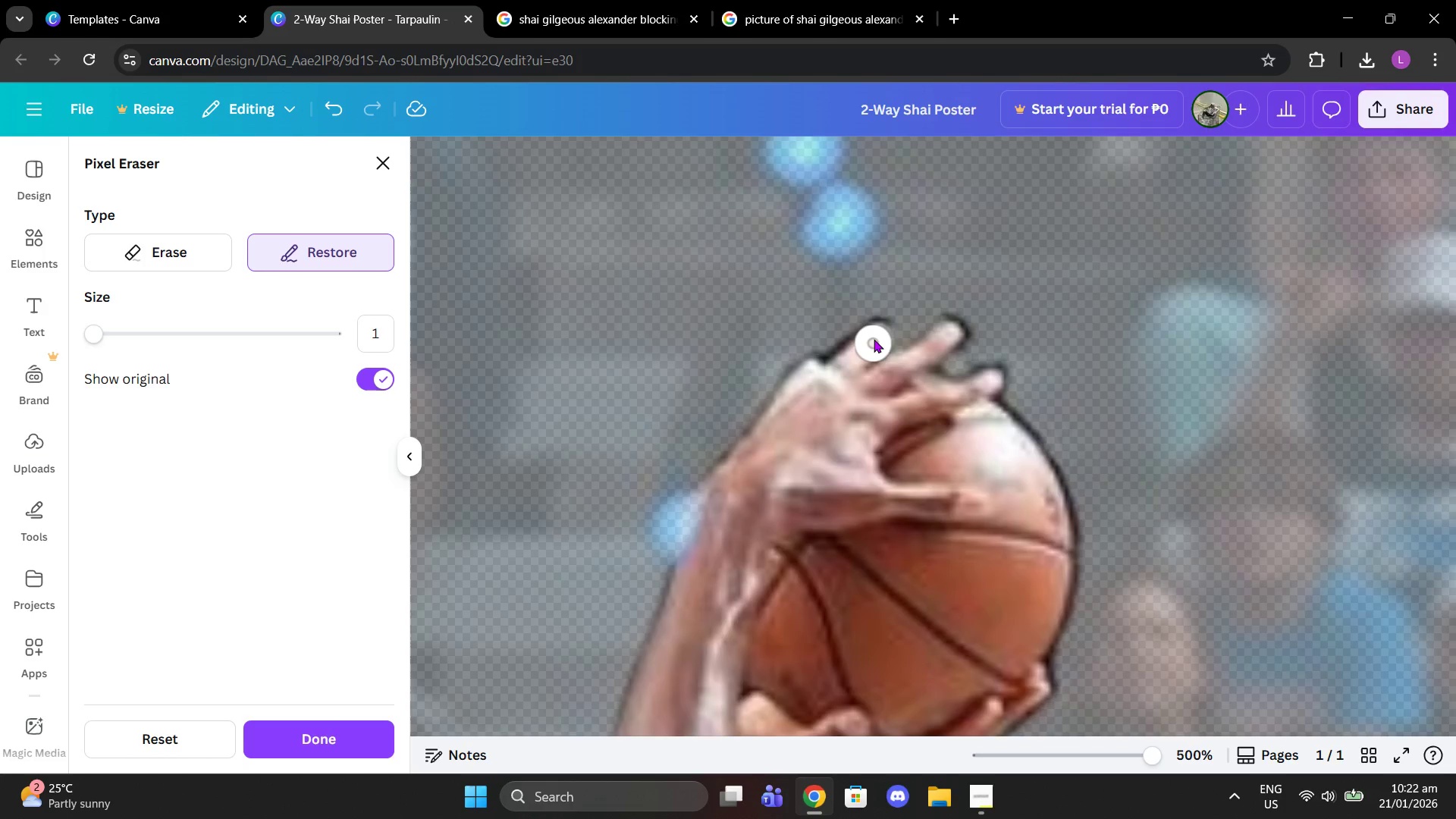 
left_click_drag(start_coordinate=[877, 334], to_coordinate=[840, 382])
 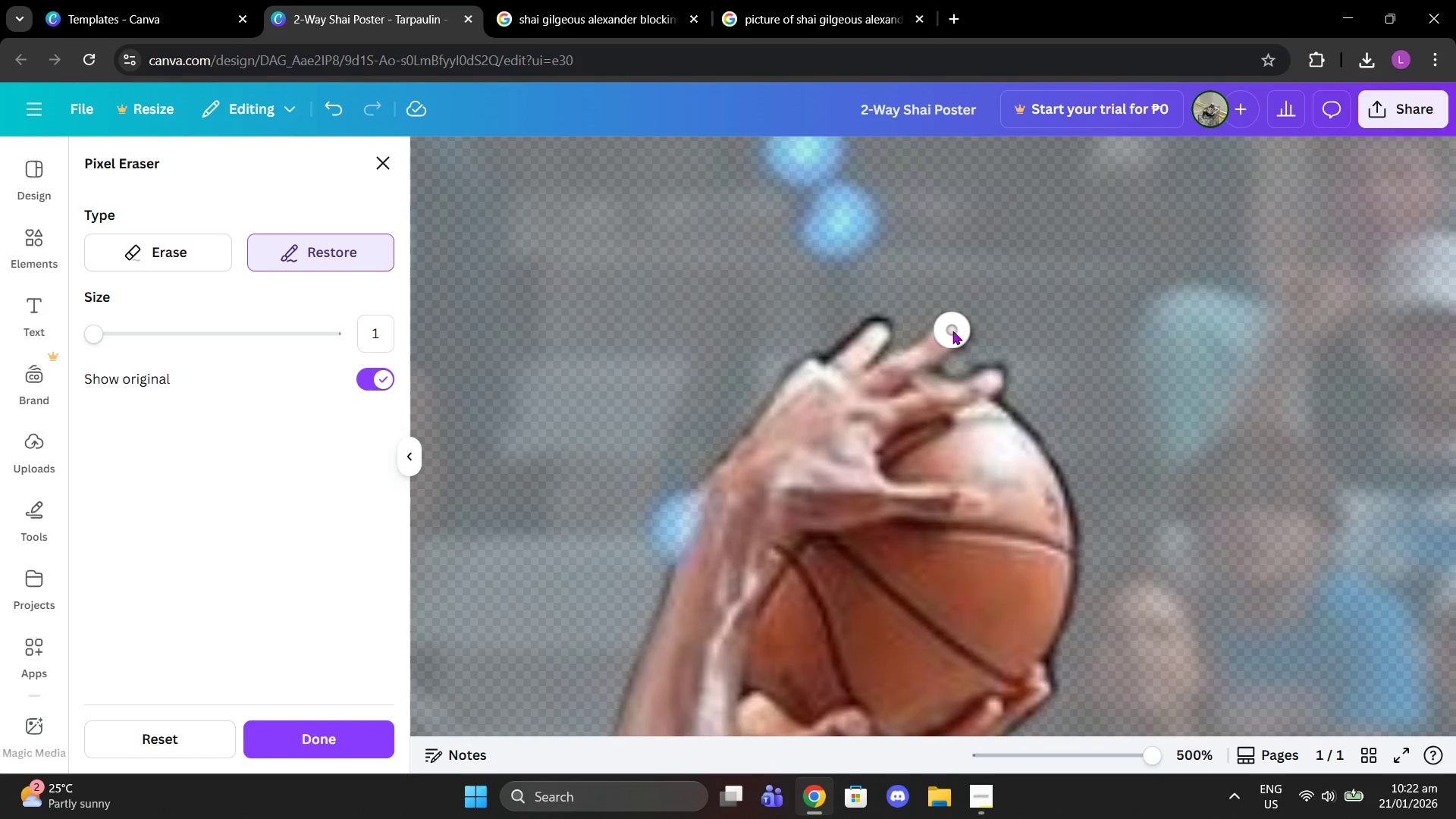 
left_click_drag(start_coordinate=[952, 331], to_coordinate=[874, 391])
 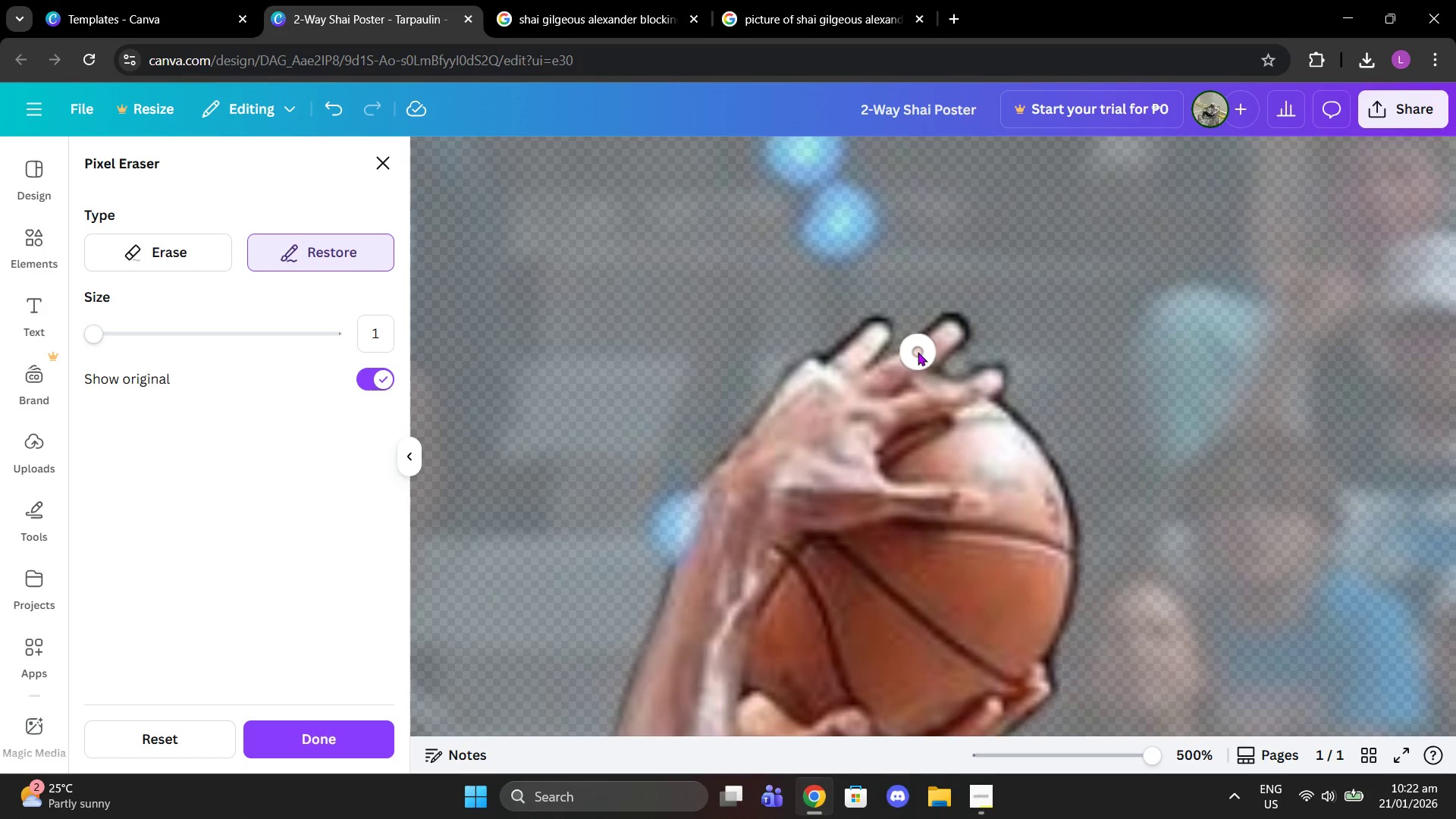 
left_click_drag(start_coordinate=[918, 352], to_coordinate=[857, 400])
 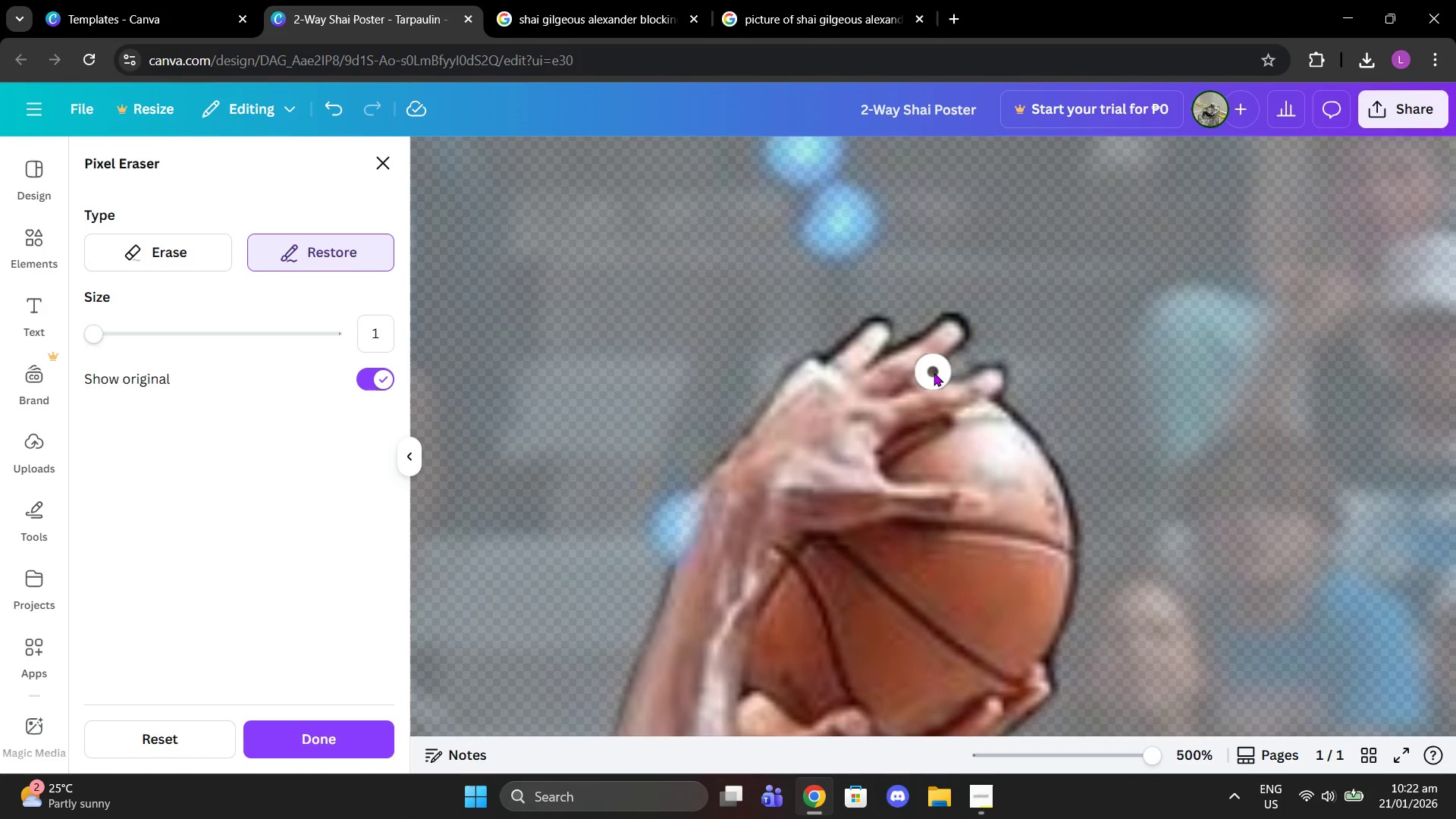 
left_click_drag(start_coordinate=[934, 372], to_coordinate=[989, 378])
 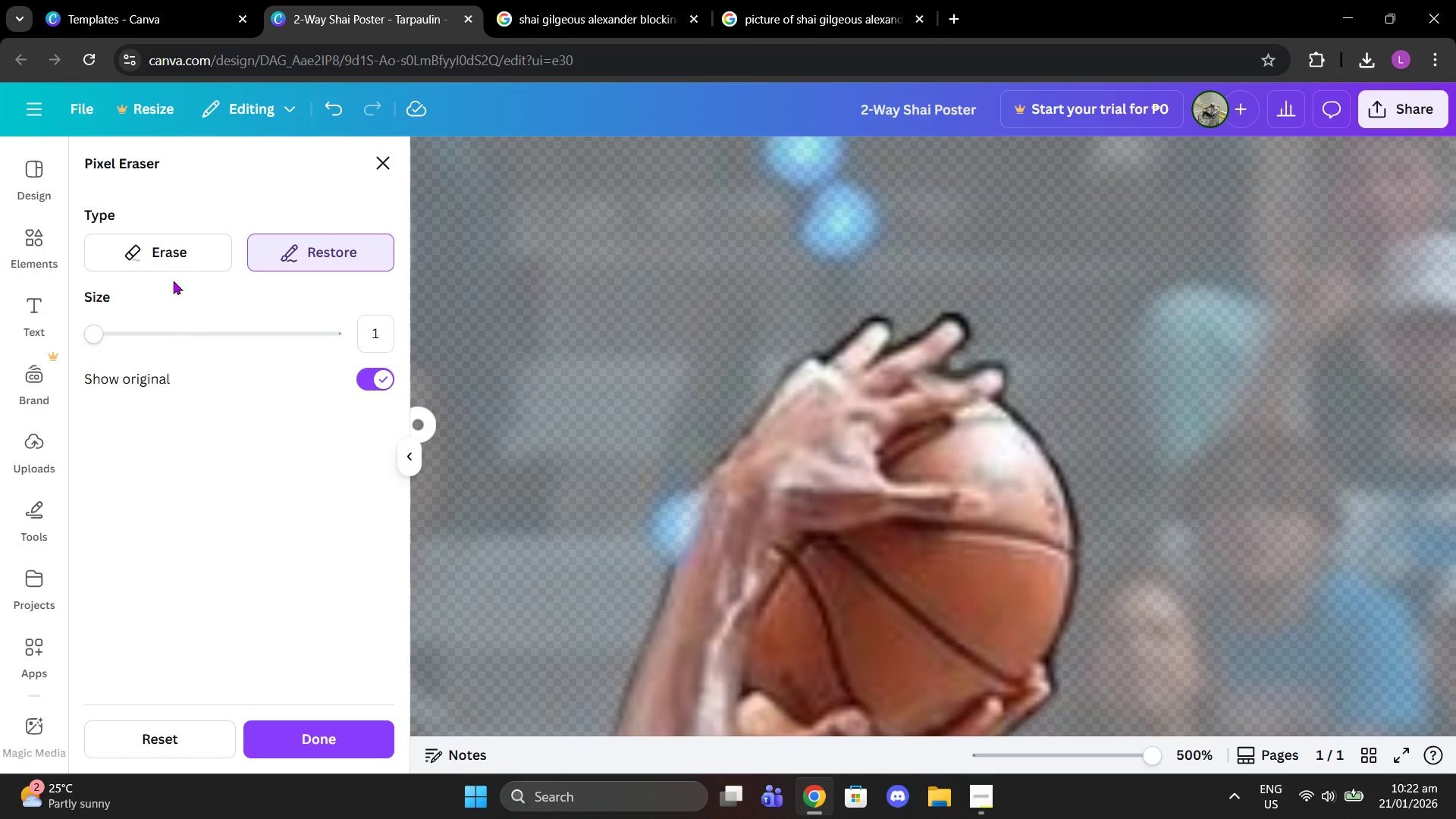 
left_click([162, 249])
 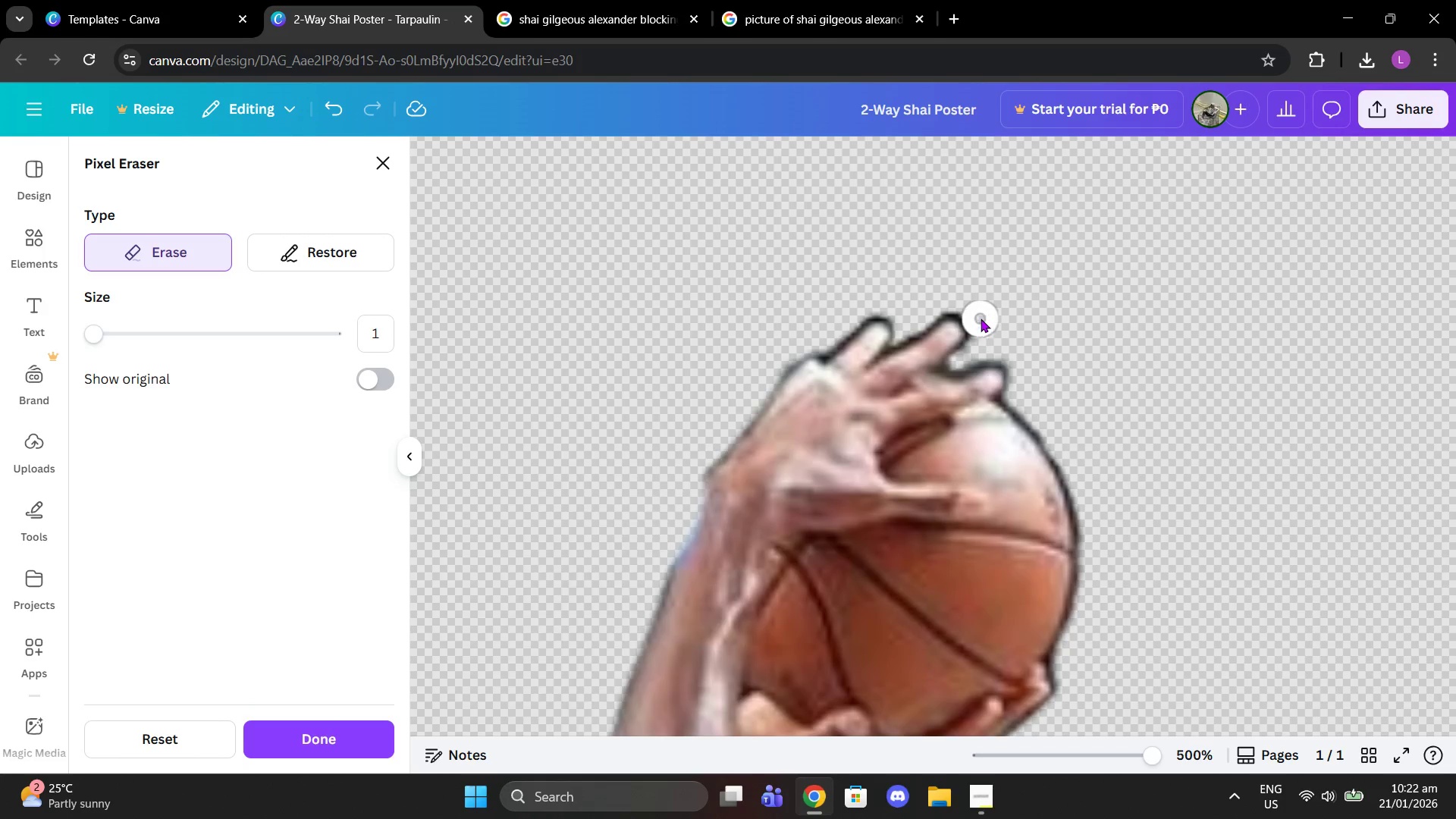 
left_click([981, 318])
 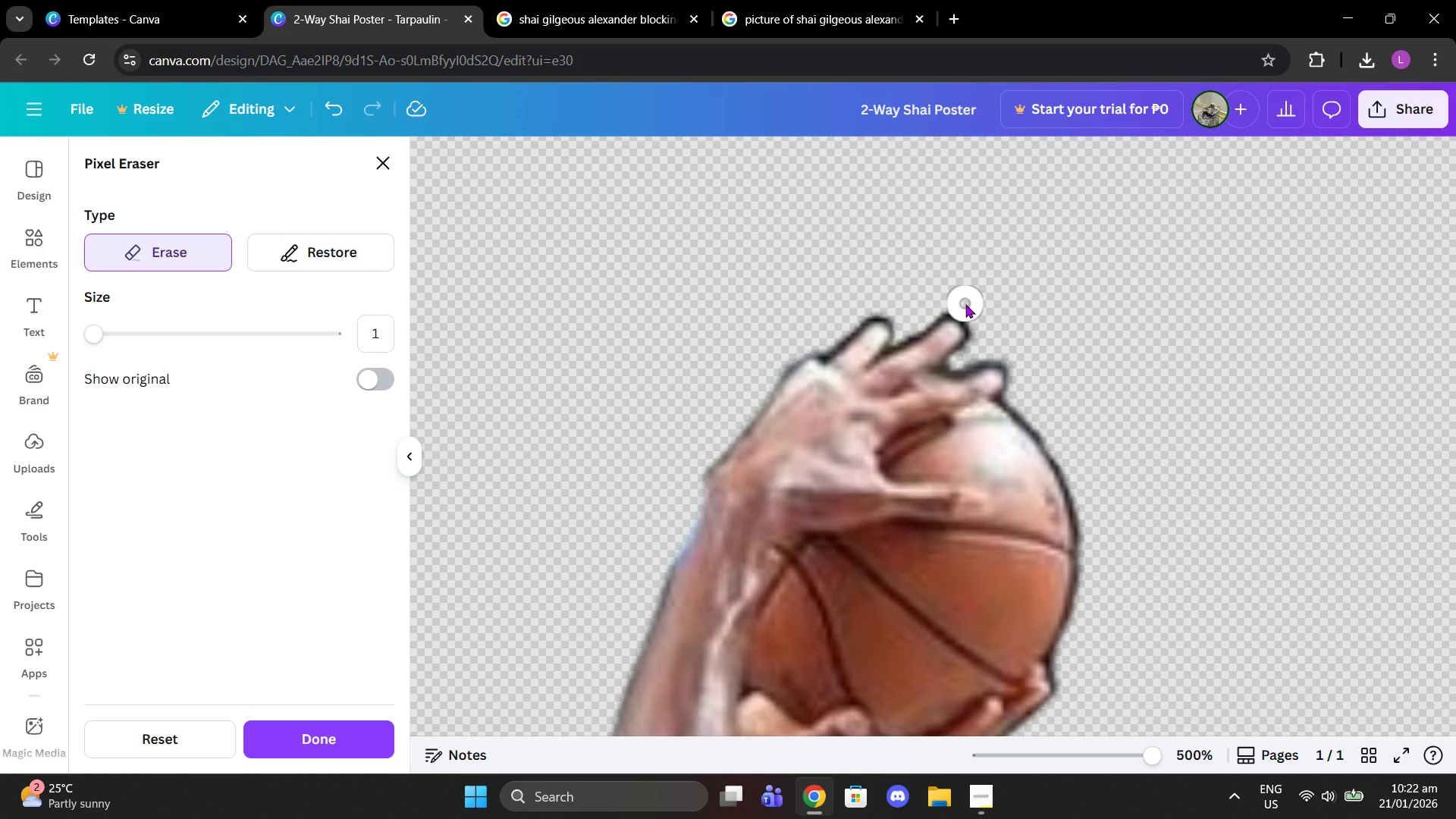 
left_click([965, 304])
 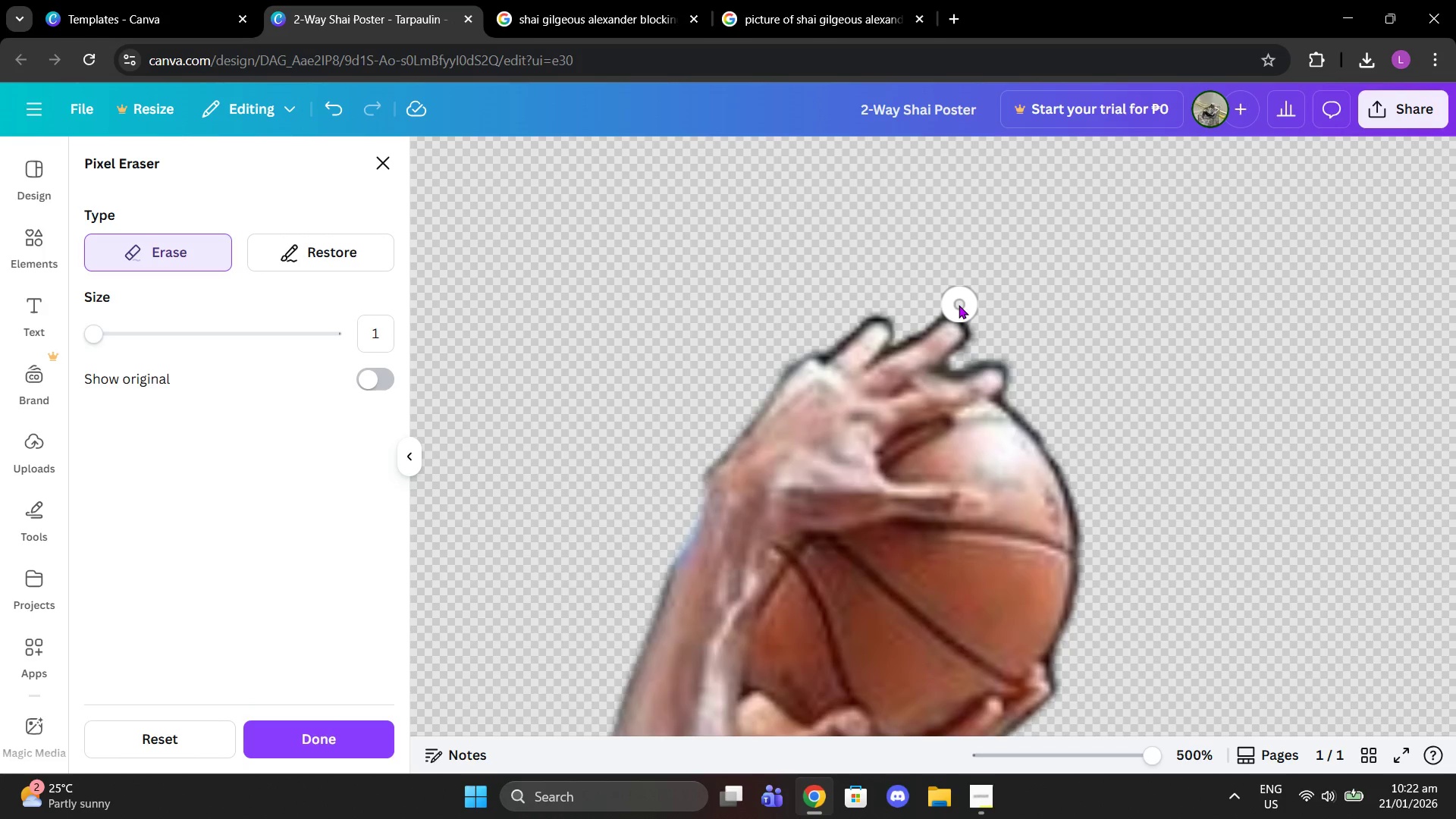 
left_click([959, 305])
 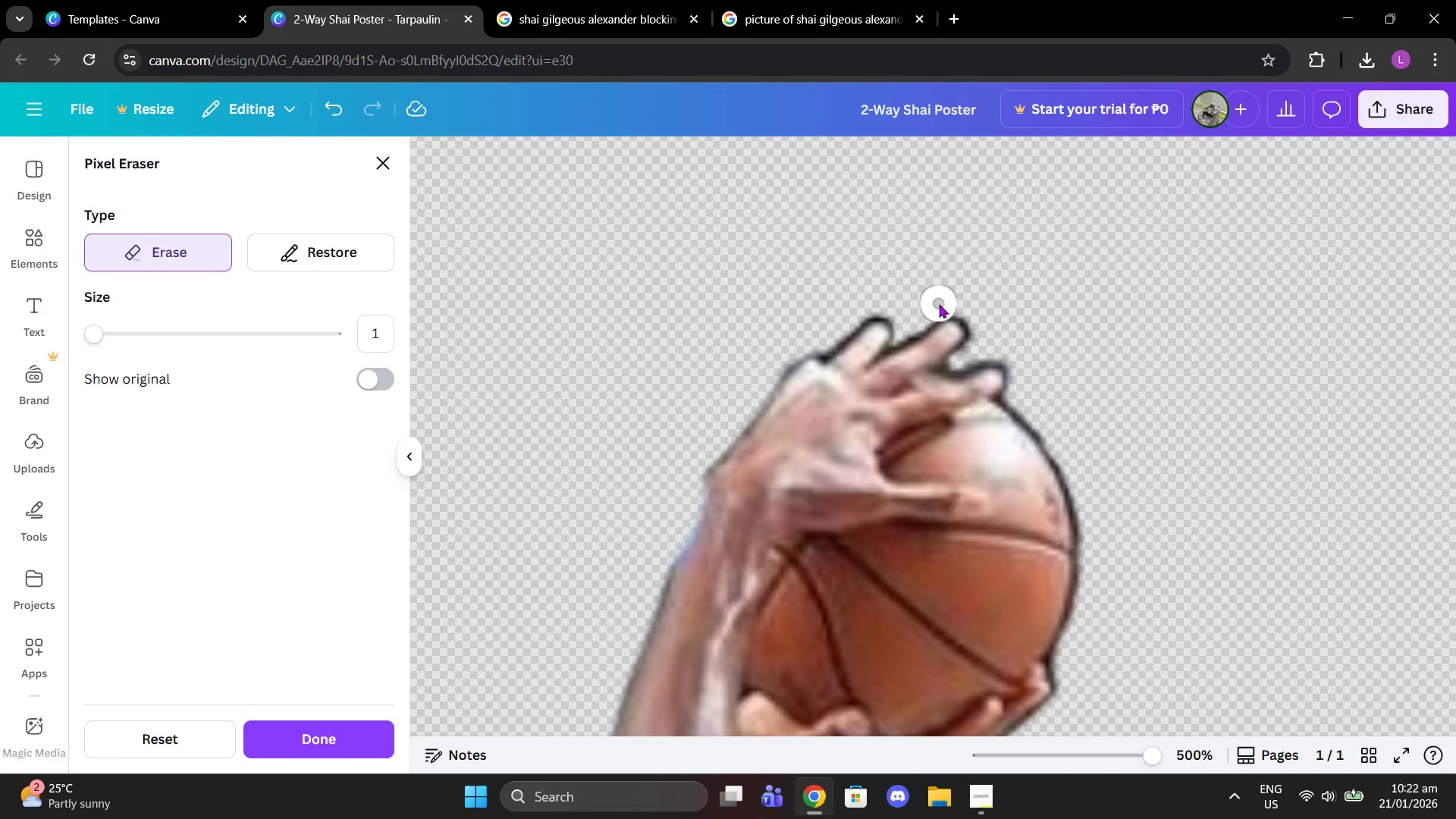 
left_click([941, 304])
 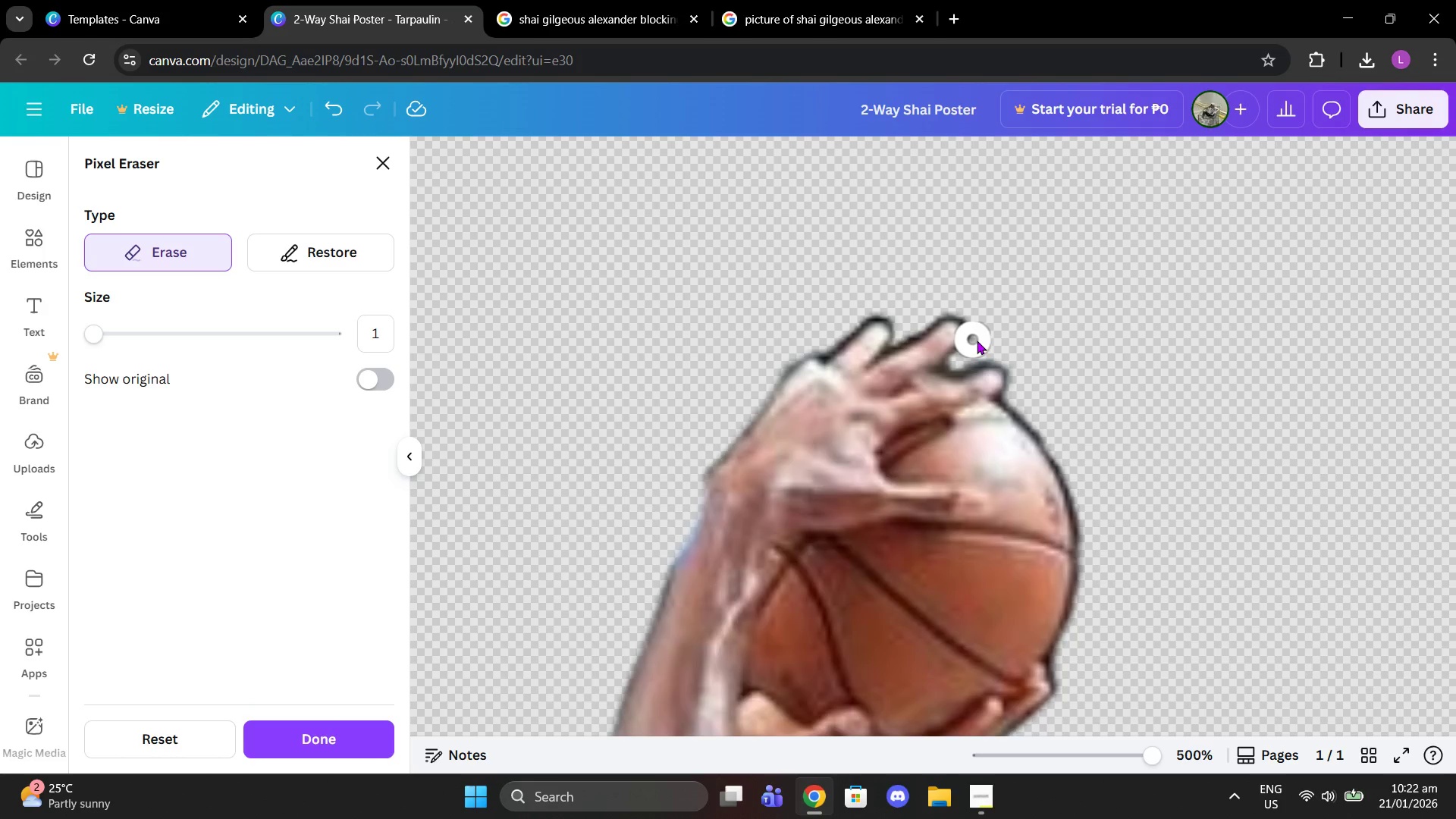 
left_click([990, 351])
 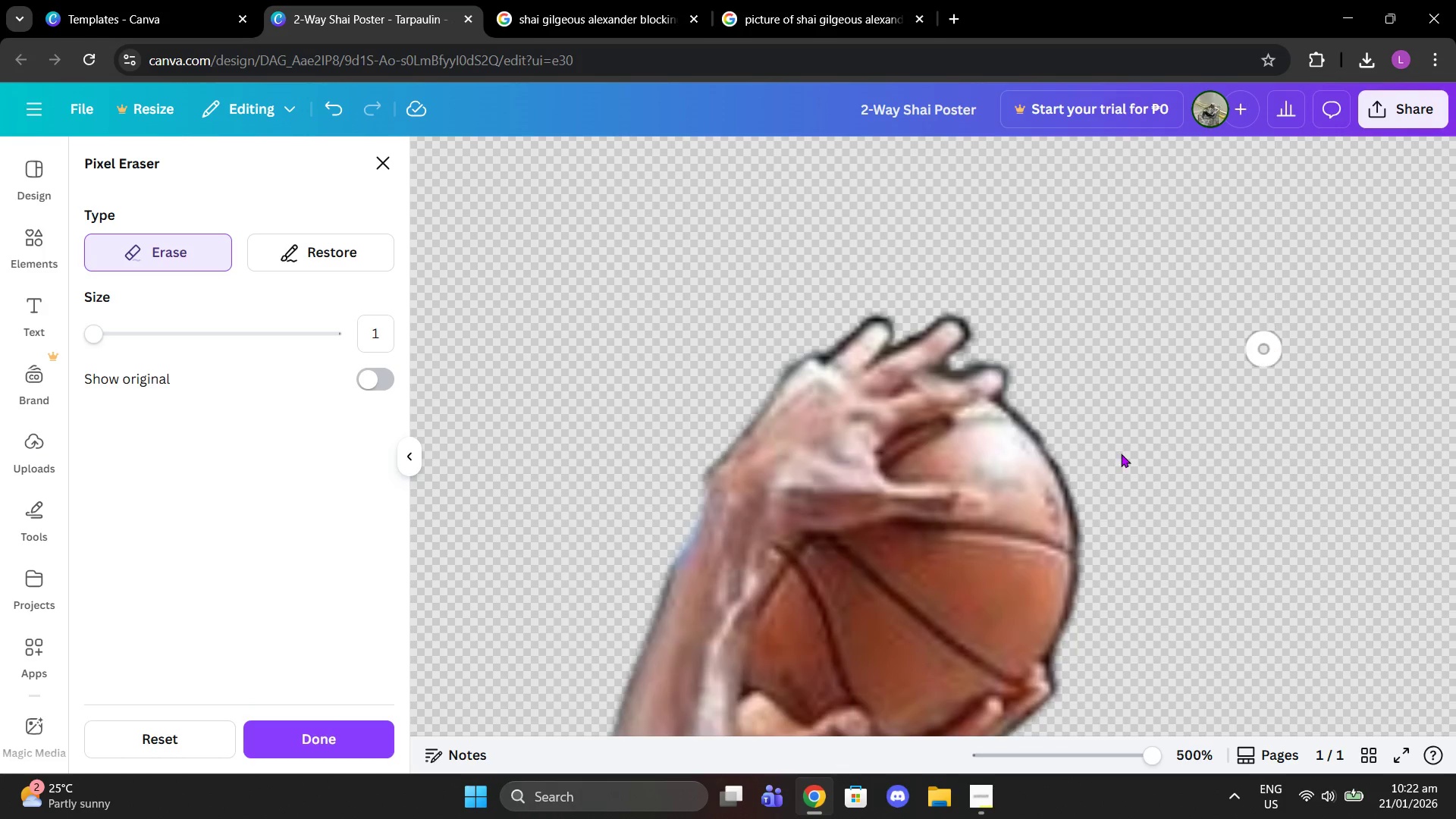 
scroll: coordinate [1019, 599], scroll_direction: down, amount: 8.0
 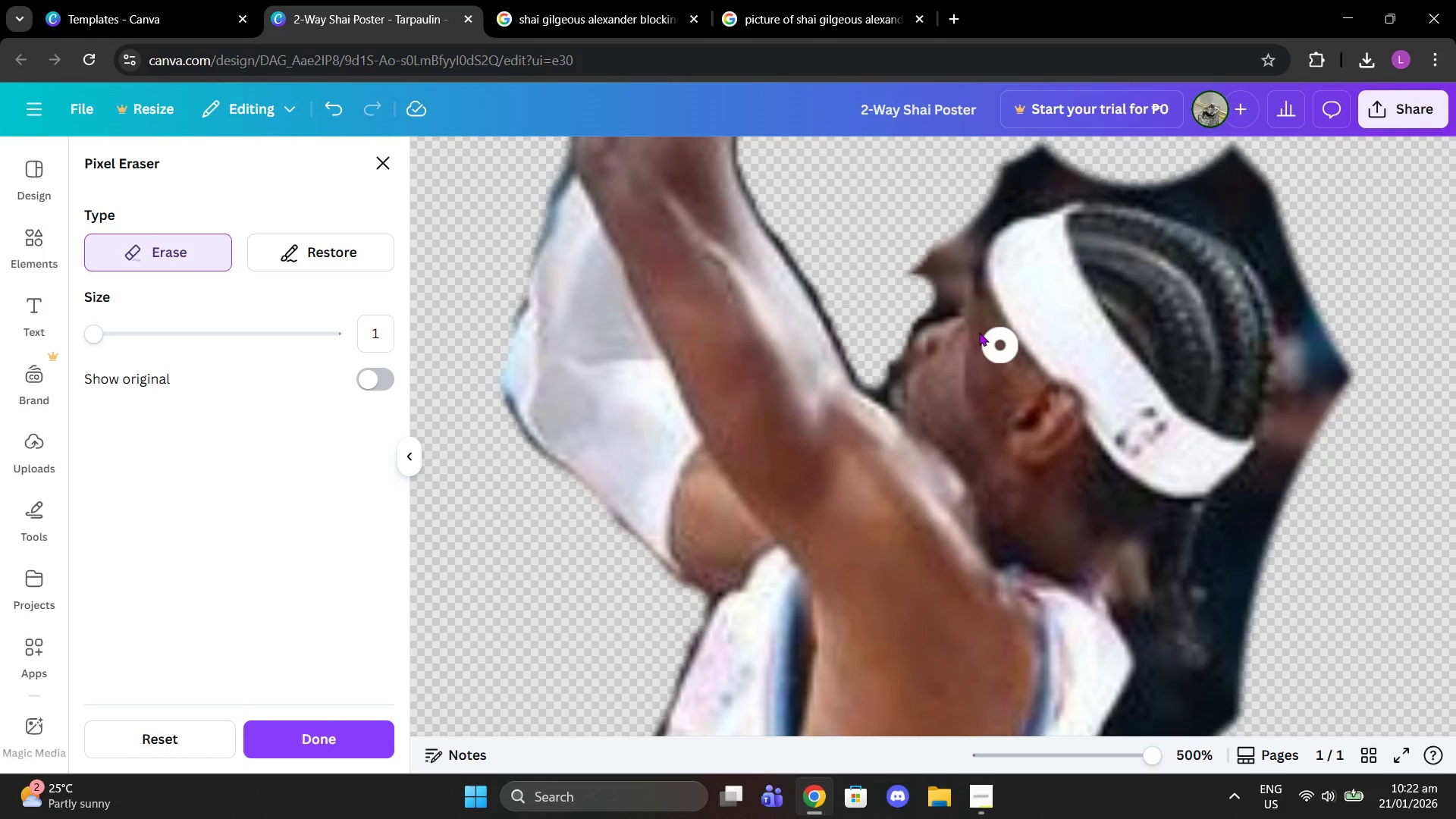 
scroll: coordinate [923, 303], scroll_direction: up, amount: 1.0
 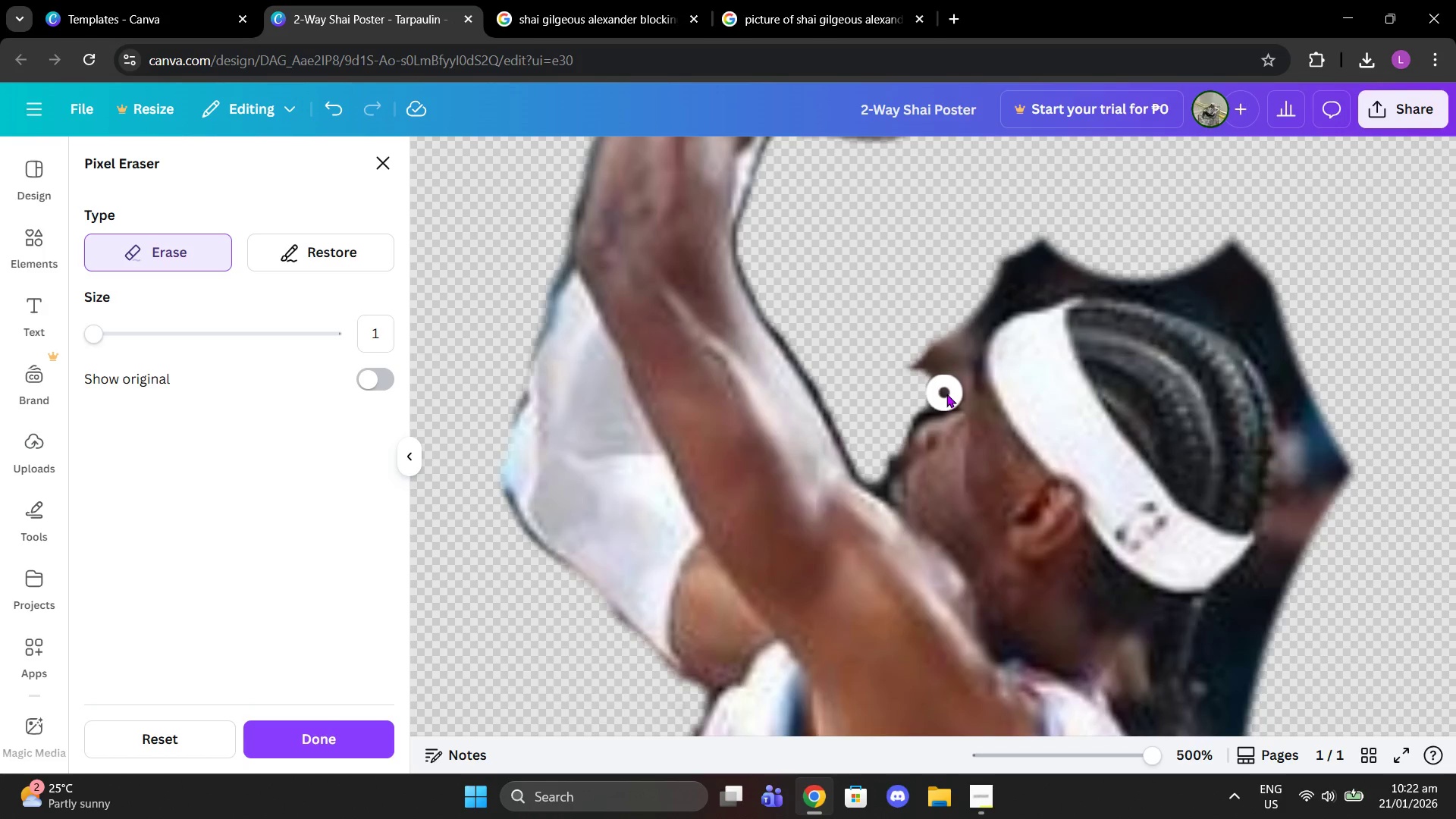 
left_click([947, 394])
 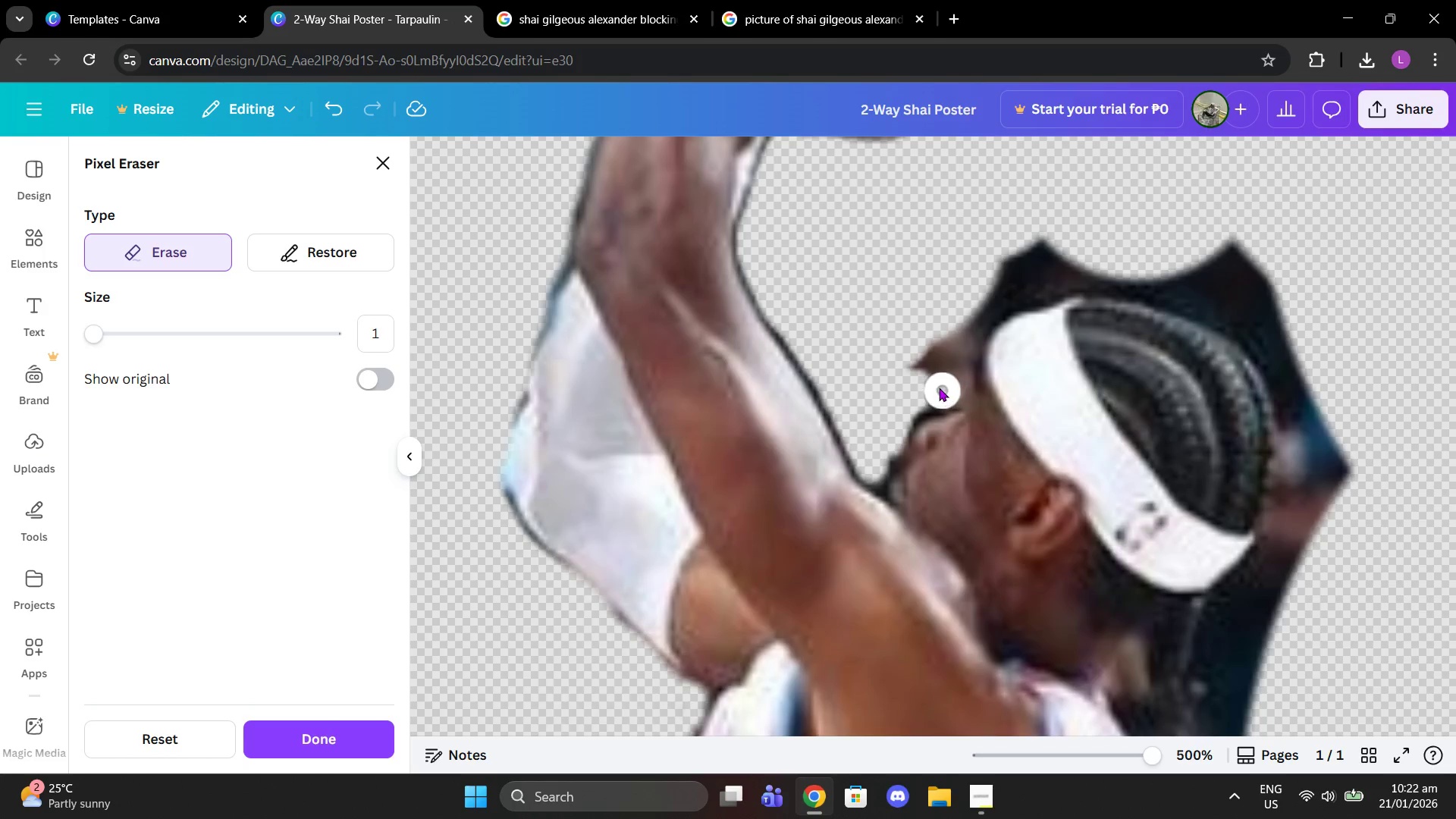 
left_click_drag(start_coordinate=[939, 388], to_coordinate=[930, 344])
 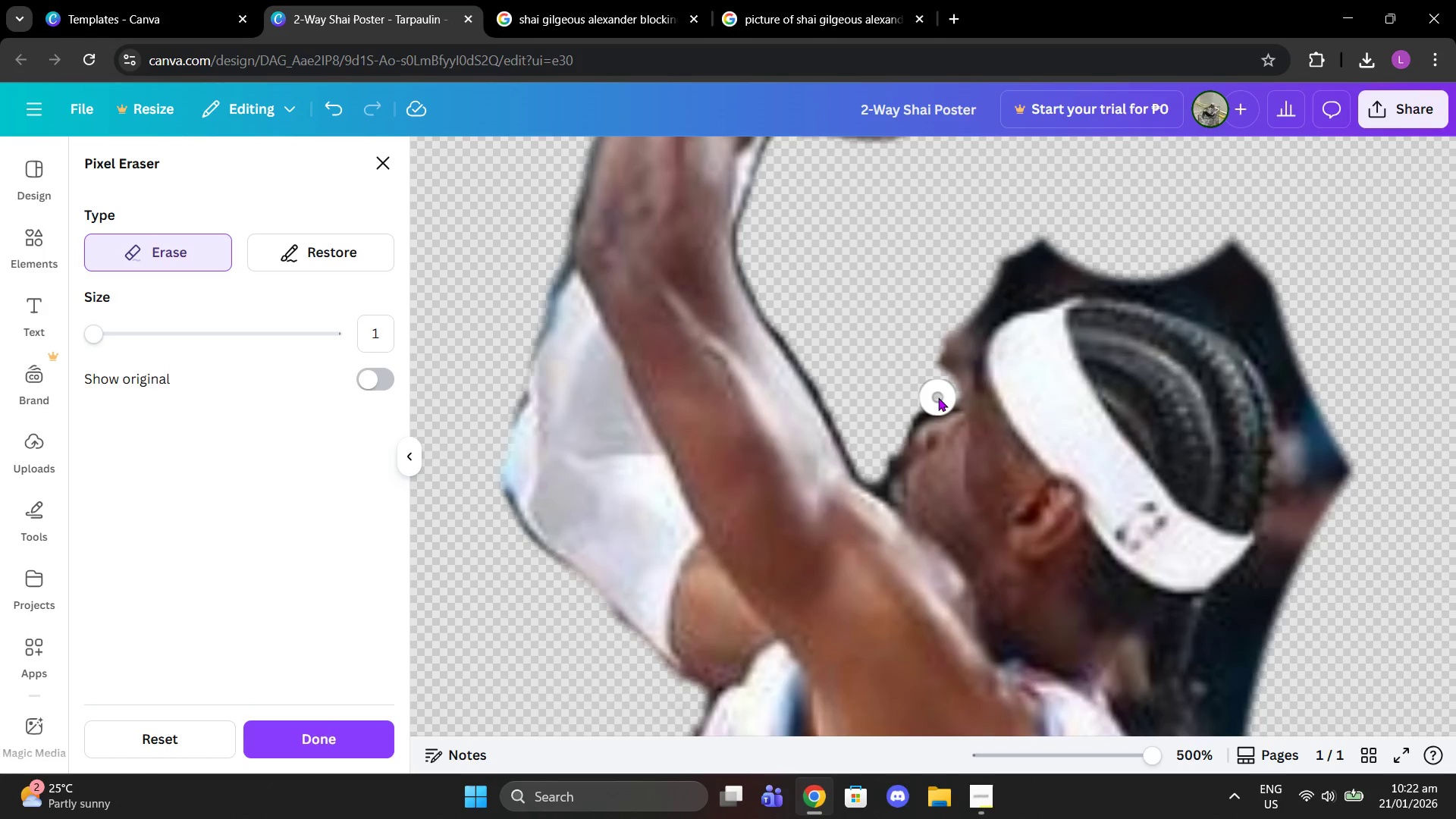 
left_click([936, 397])
 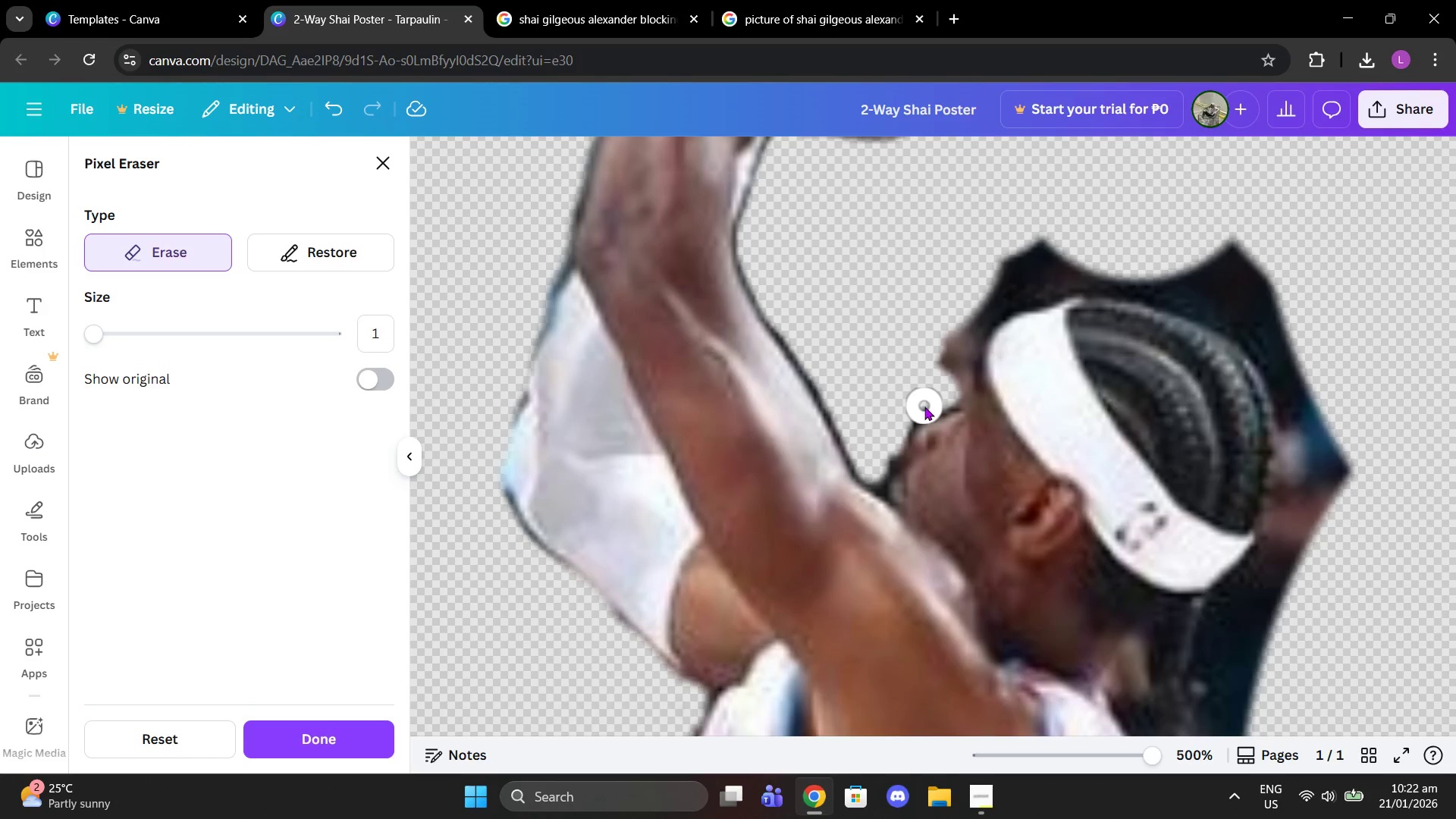 
left_click([921, 405])
 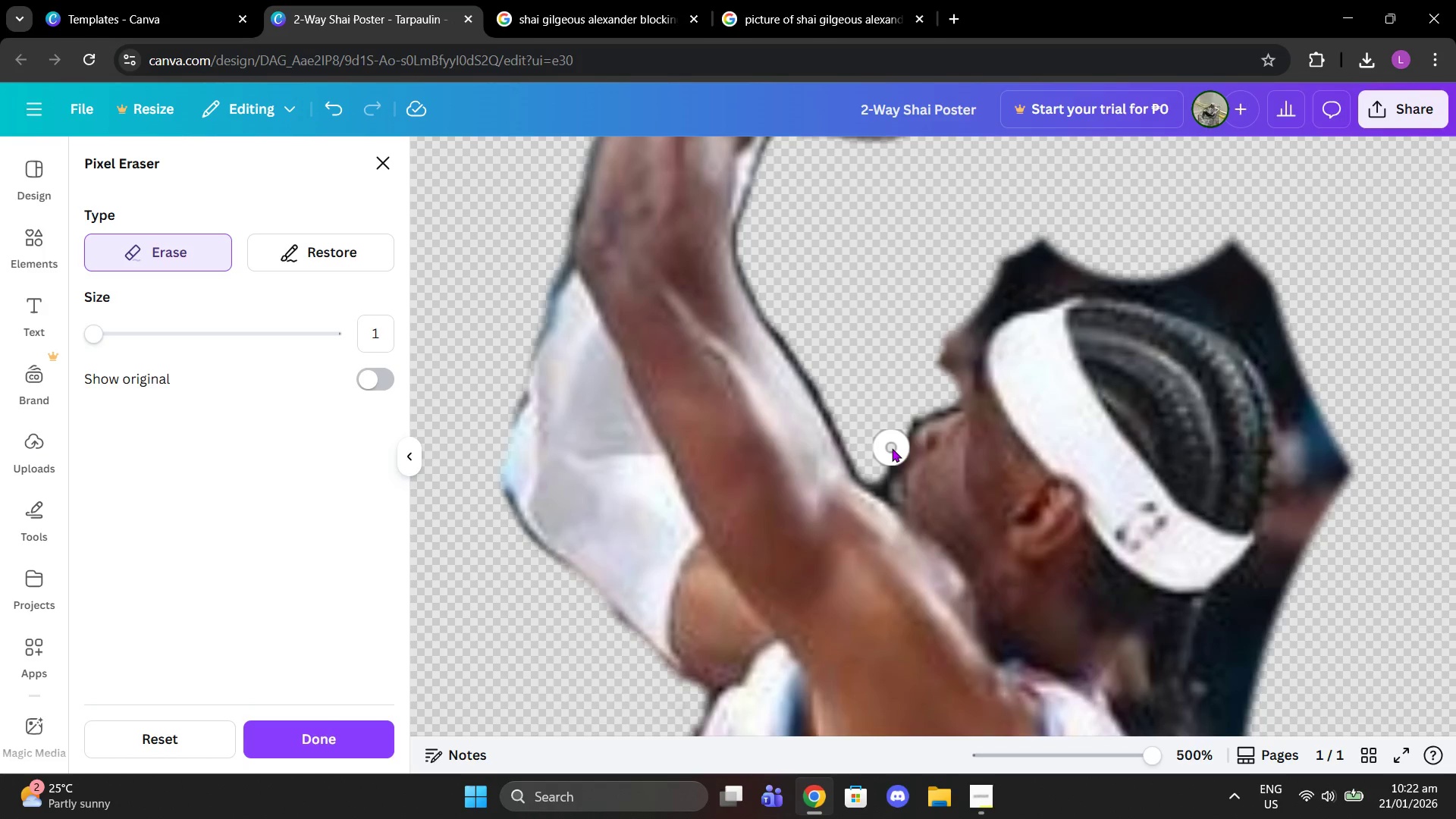 
left_click([892, 449])
 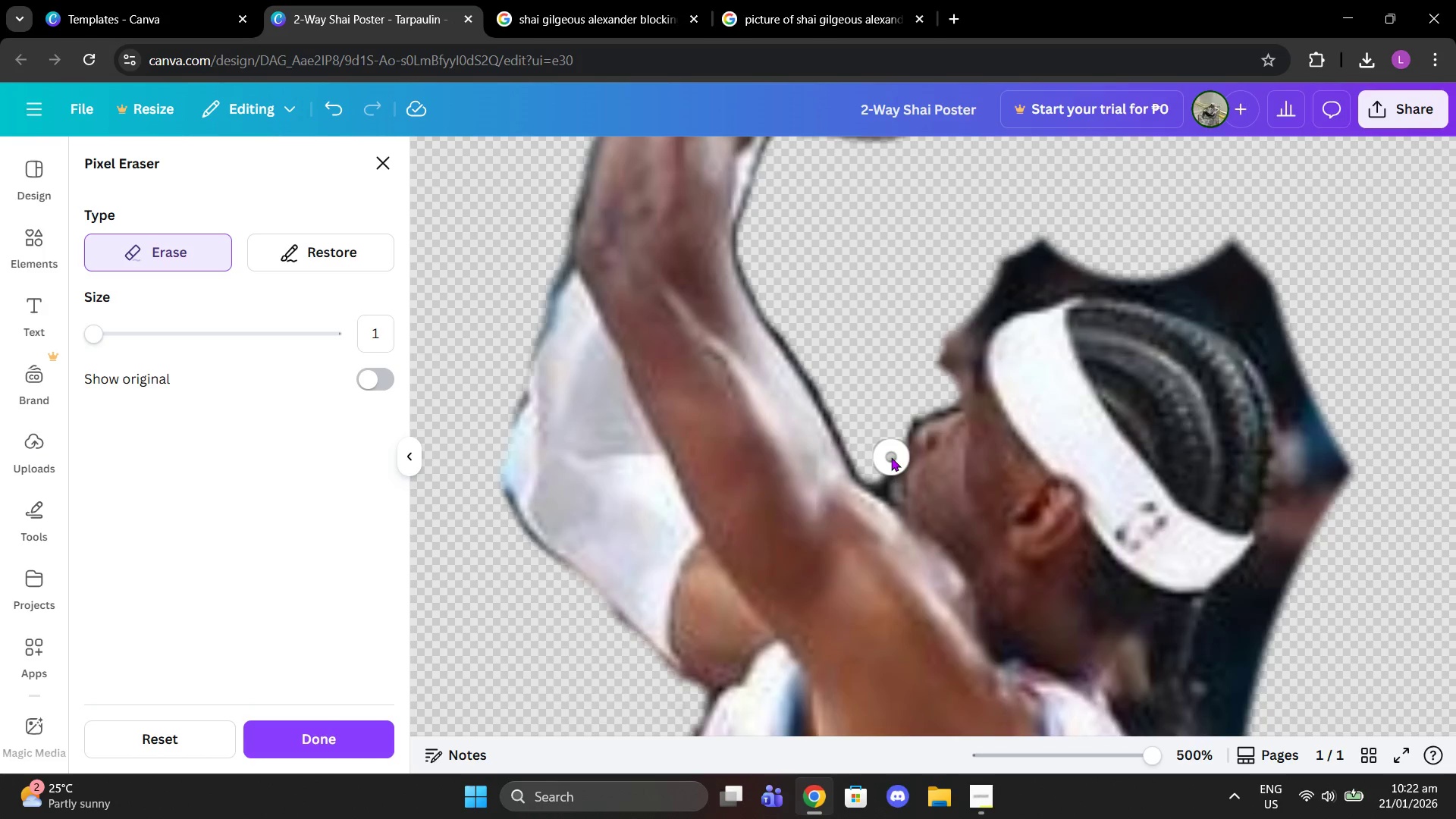 
left_click([891, 457])
 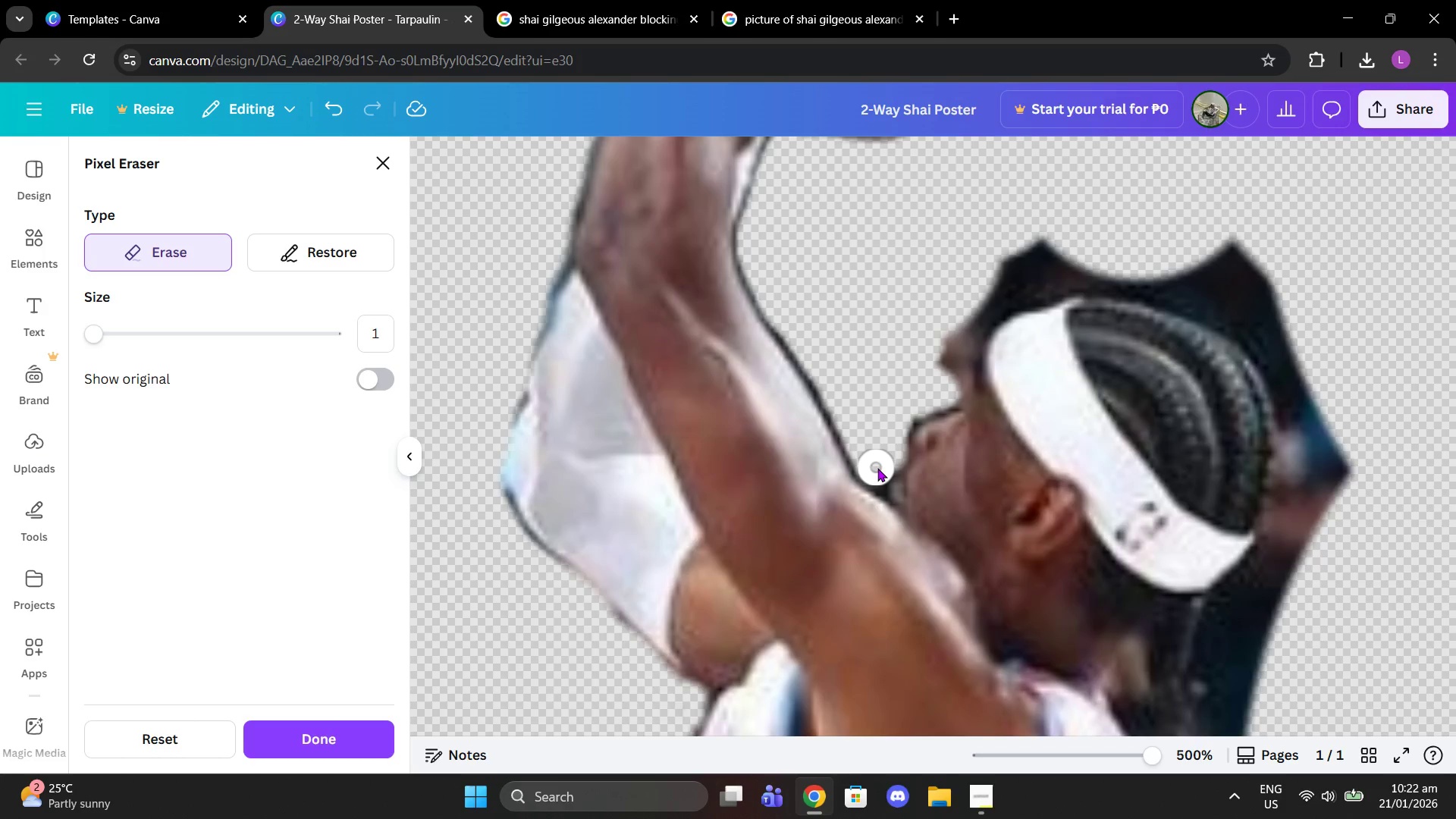 
left_click([877, 468])
 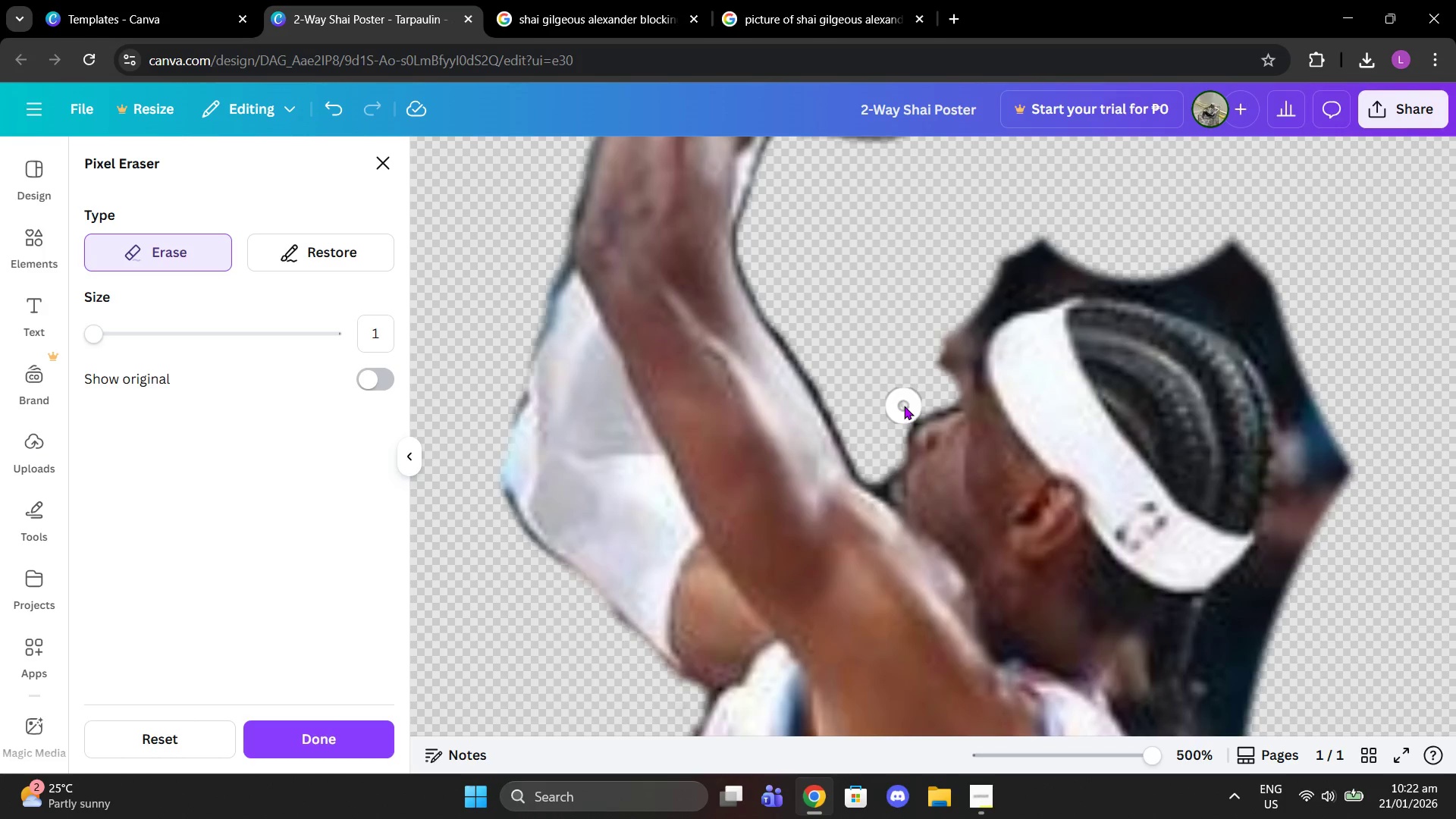 
left_click([908, 408])
 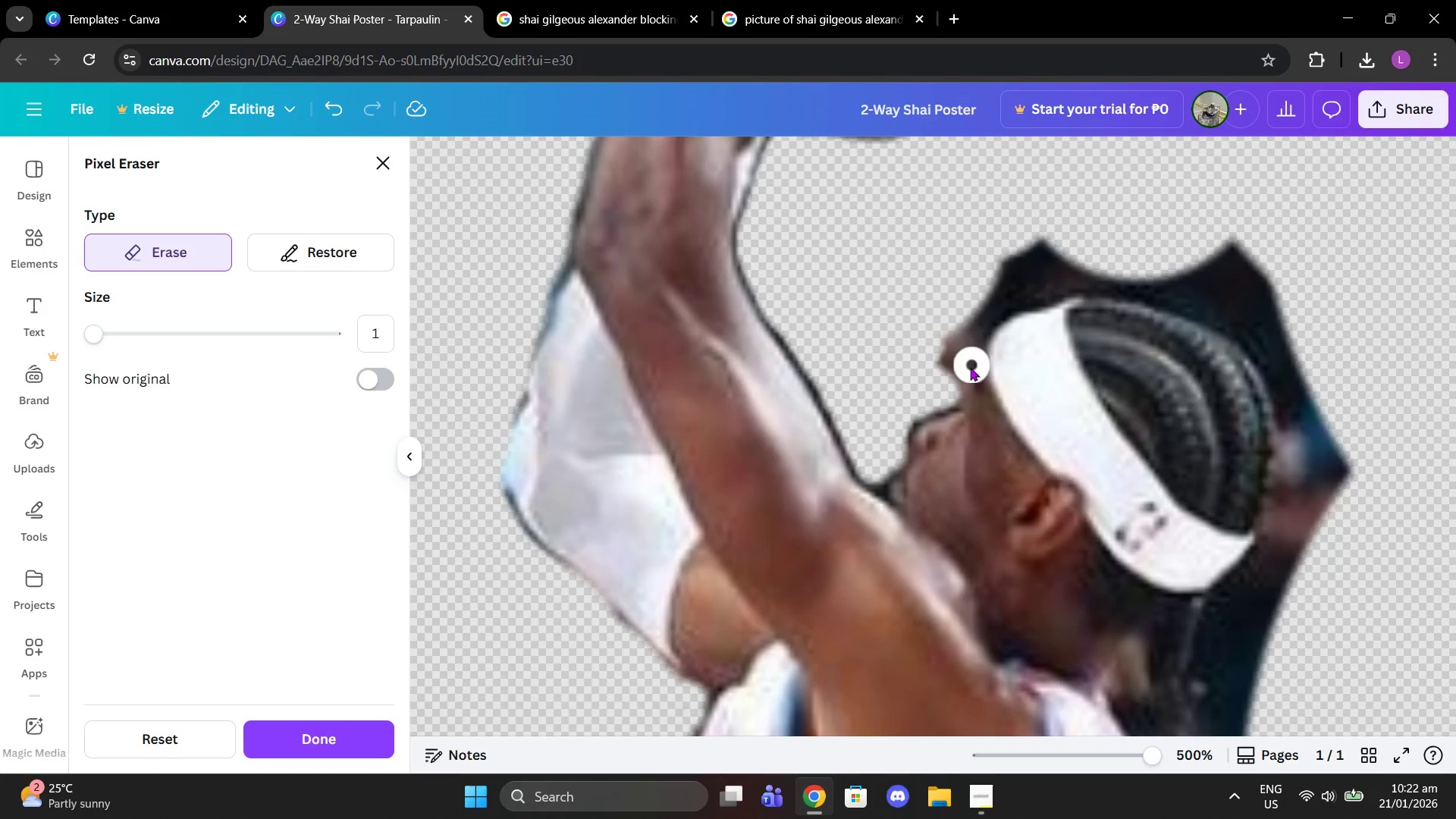 
left_click_drag(start_coordinate=[947, 375], to_coordinate=[1019, 268])
 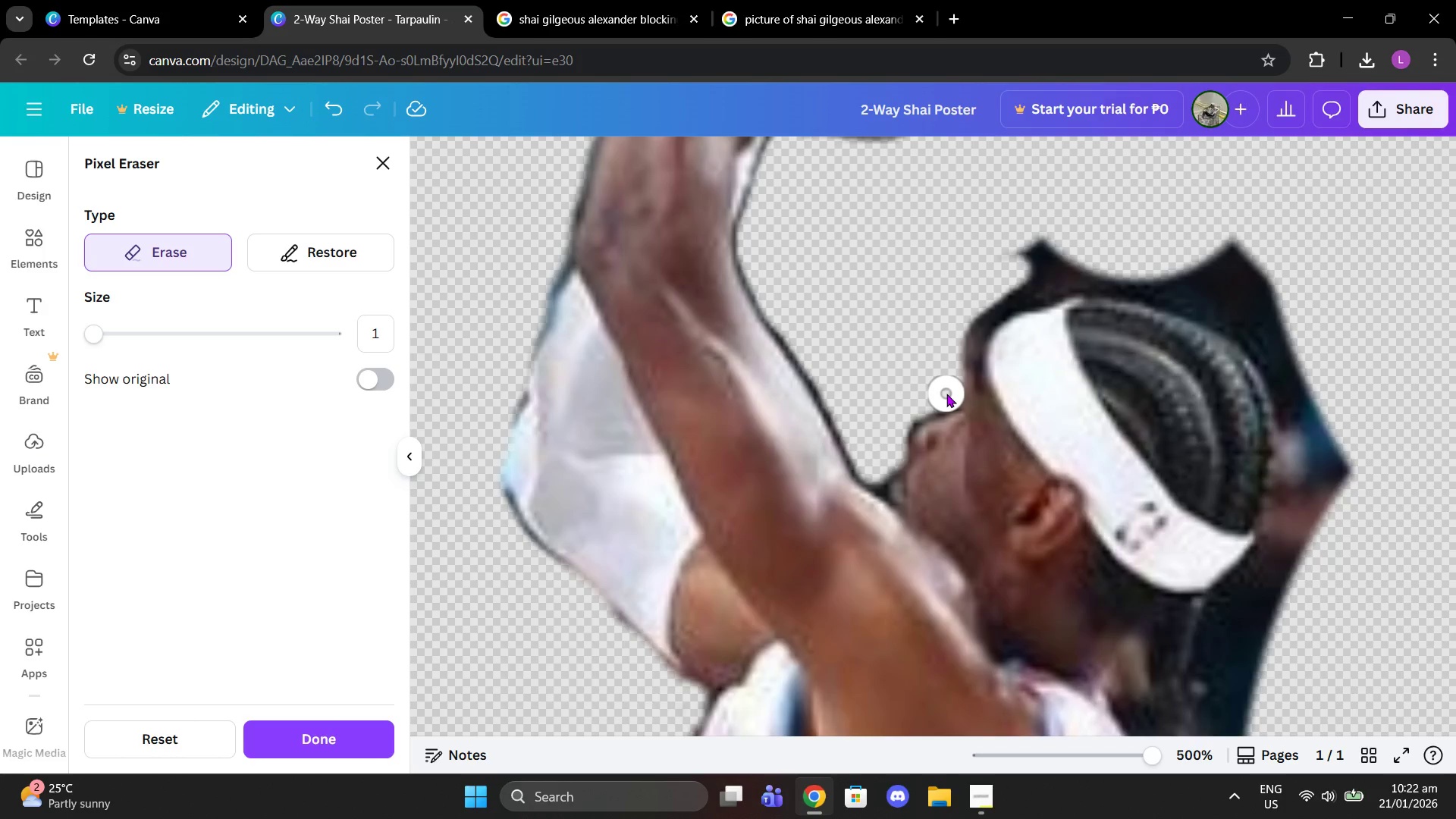 
left_click_drag(start_coordinate=[949, 394], to_coordinate=[1046, 241])
 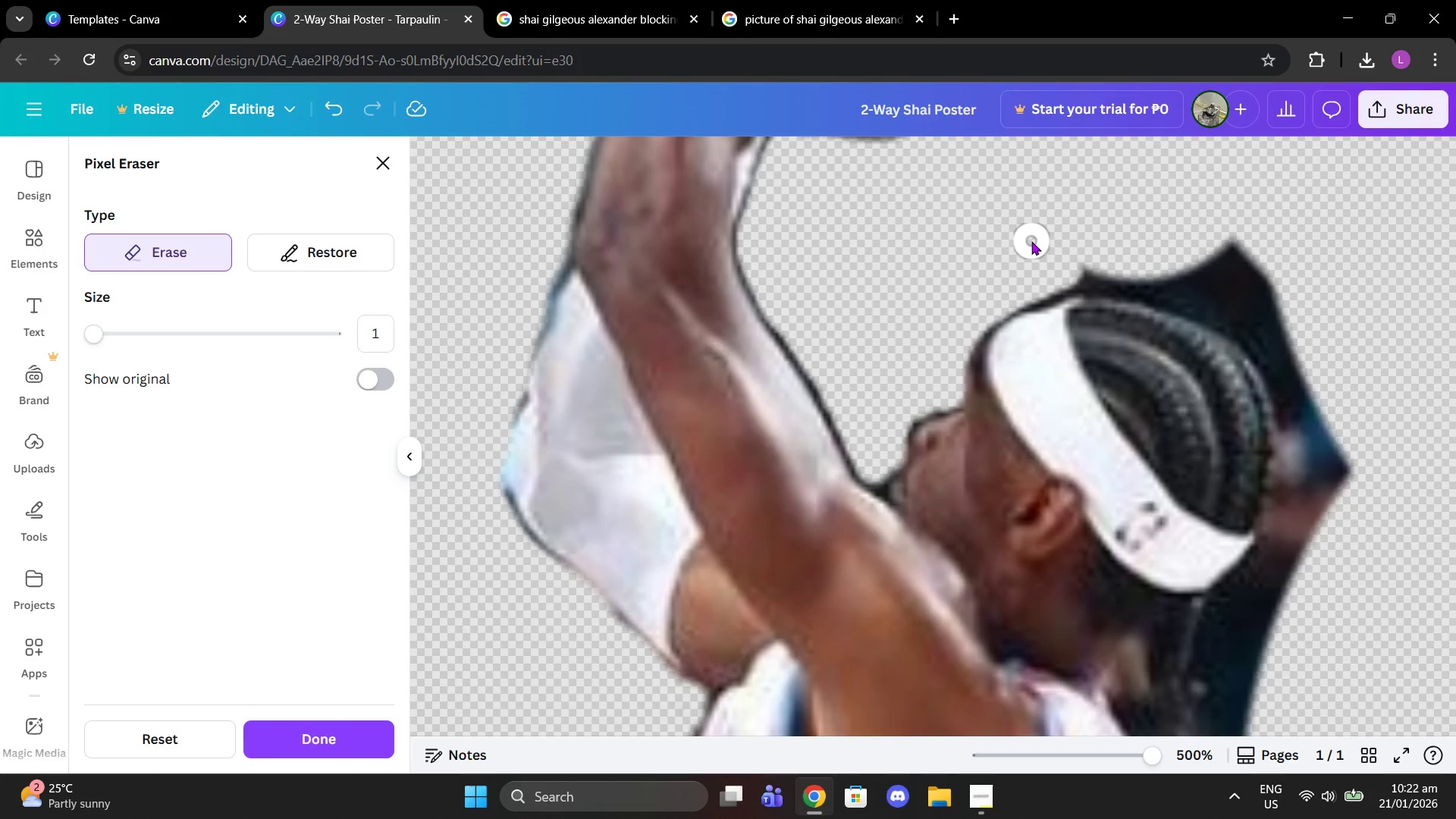 
scroll: coordinate [1034, 244], scroll_direction: down, amount: 1.0
 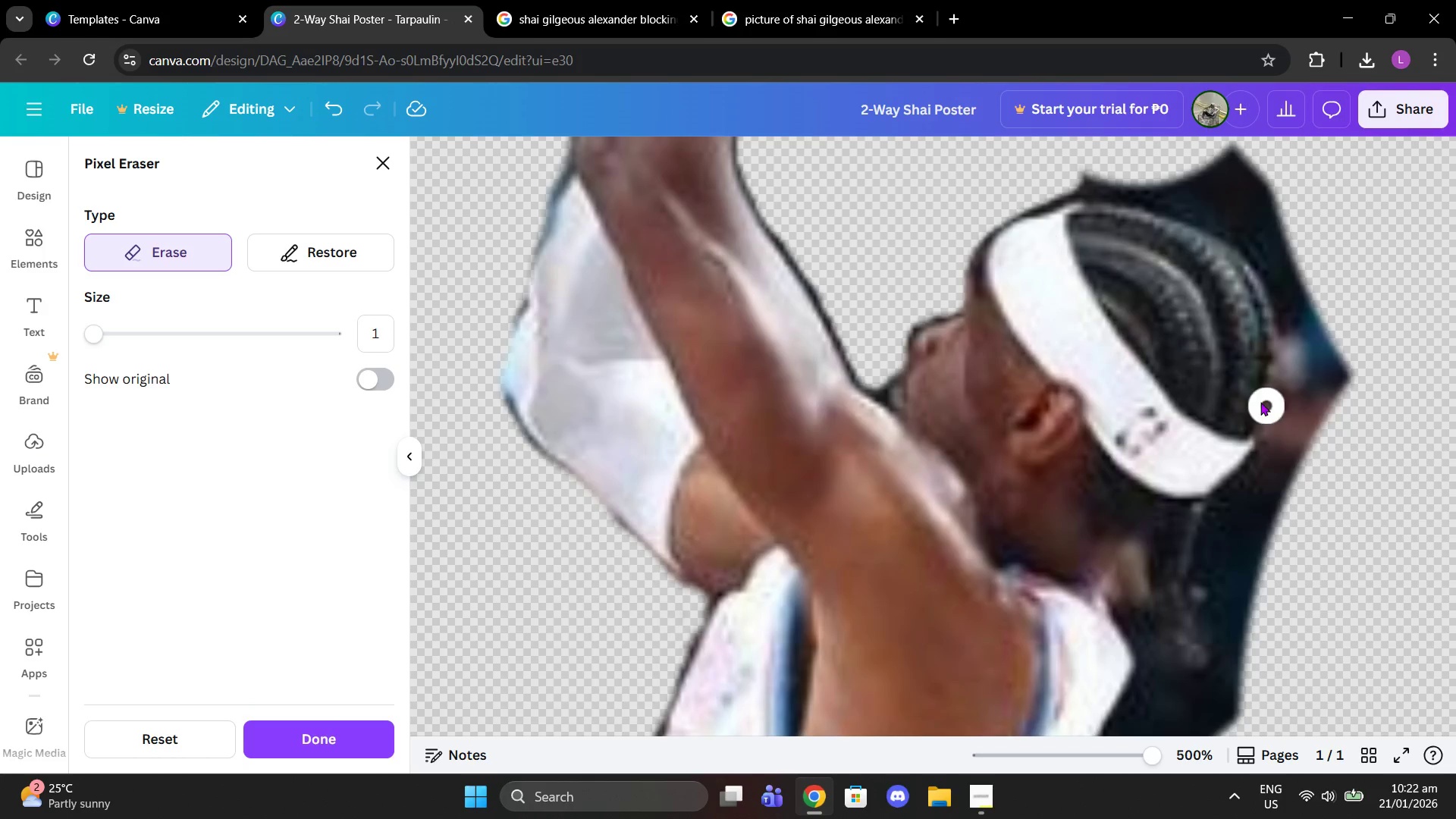 
scroll: coordinate [1304, 431], scroll_direction: up, amount: 3.0
 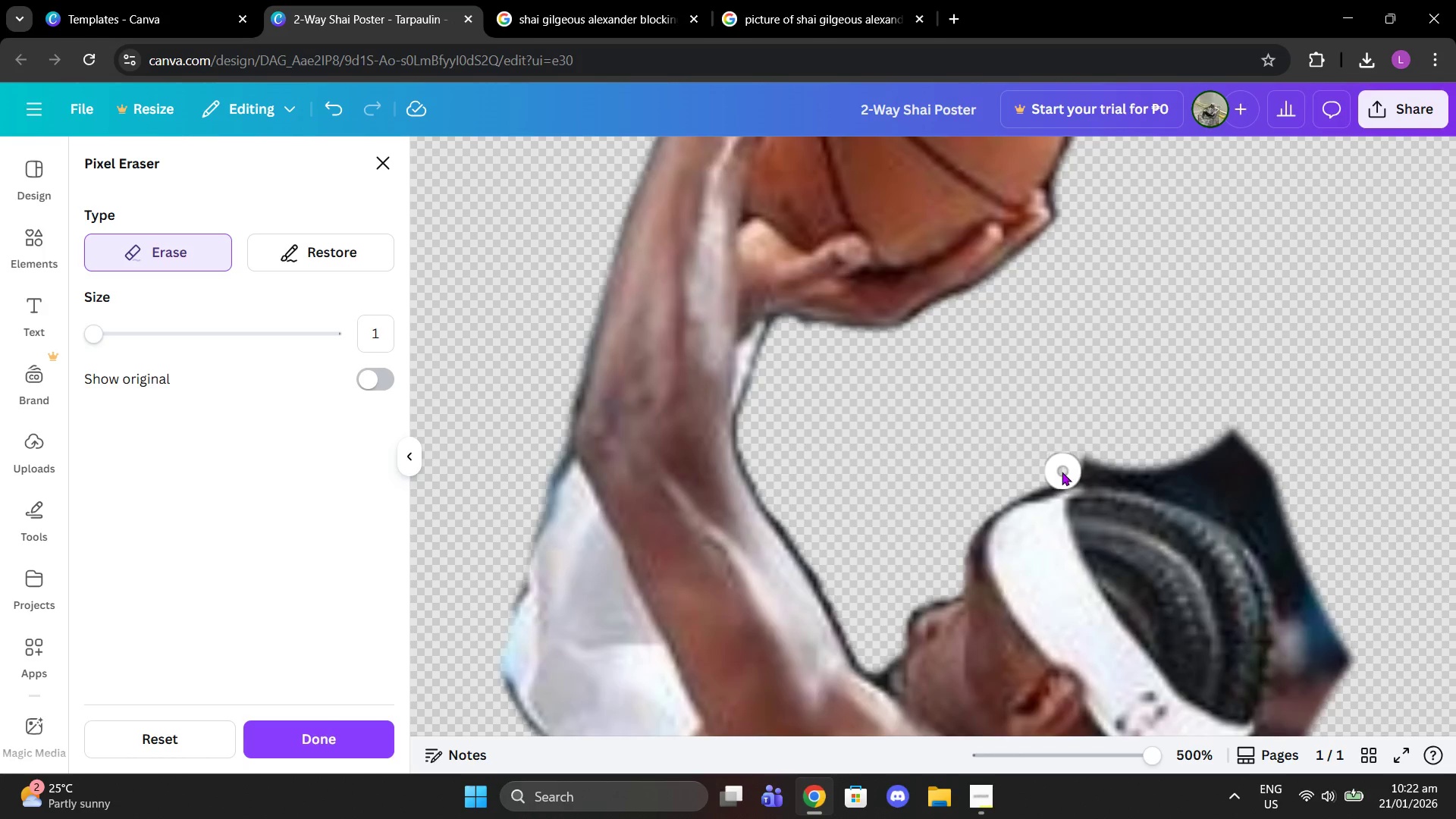 
left_click_drag(start_coordinate=[1051, 471], to_coordinate=[1260, 456])
 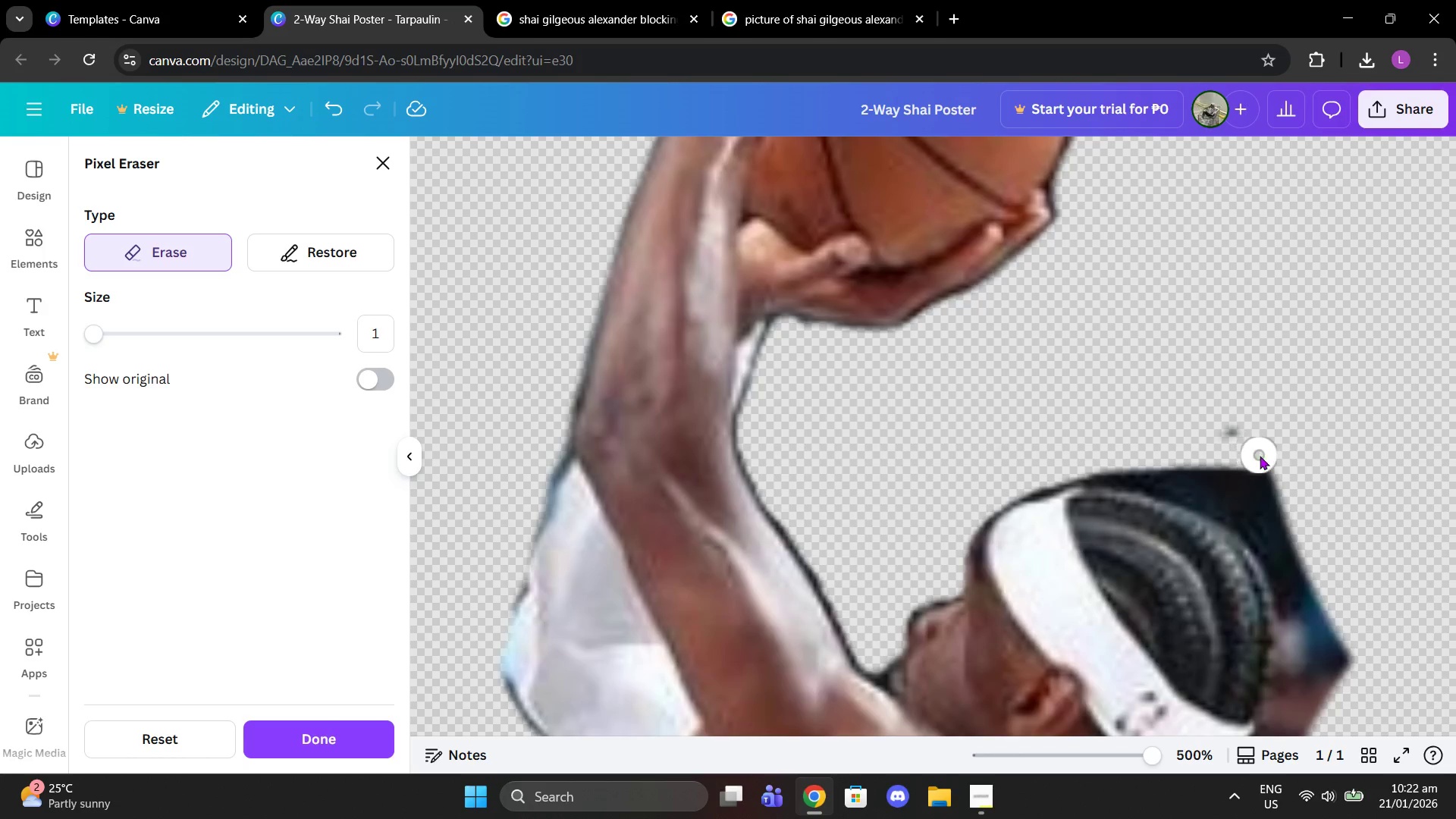 
left_click_drag(start_coordinate=[1203, 429], to_coordinate=[1298, 504])
 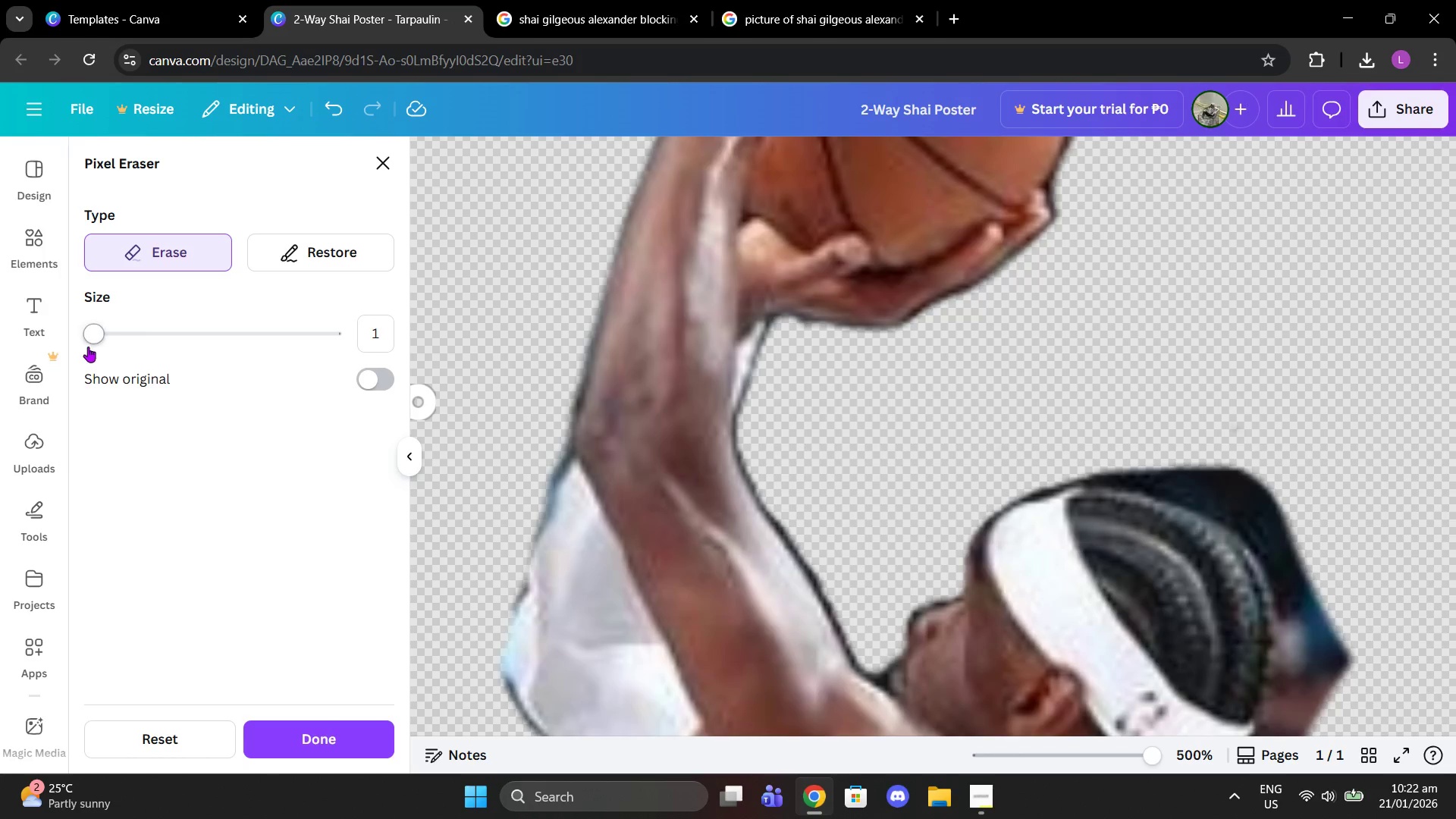 
left_click_drag(start_coordinate=[97, 337], to_coordinate=[112, 339])
 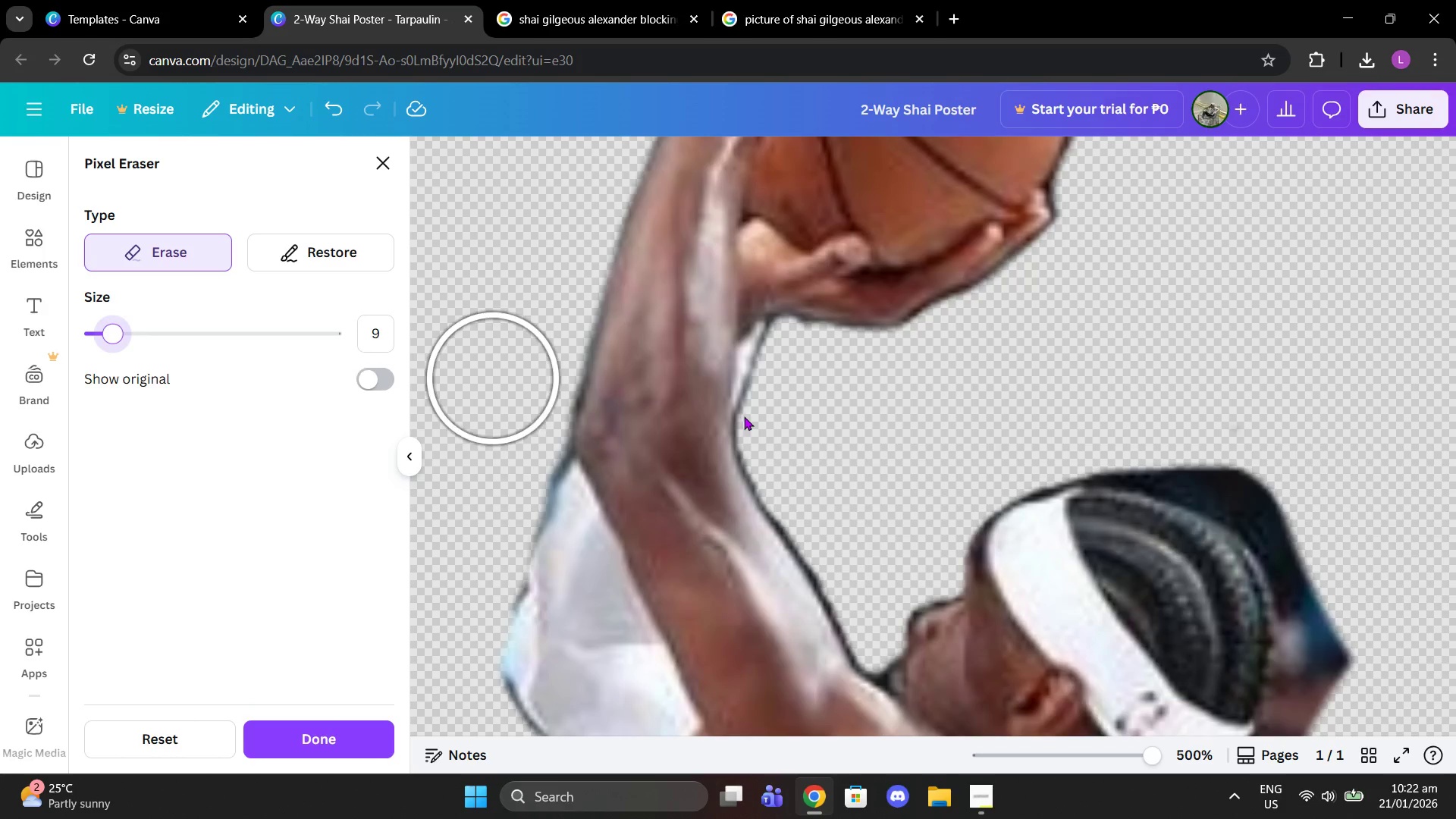 
scroll: coordinate [943, 425], scroll_direction: down, amount: 3.0
 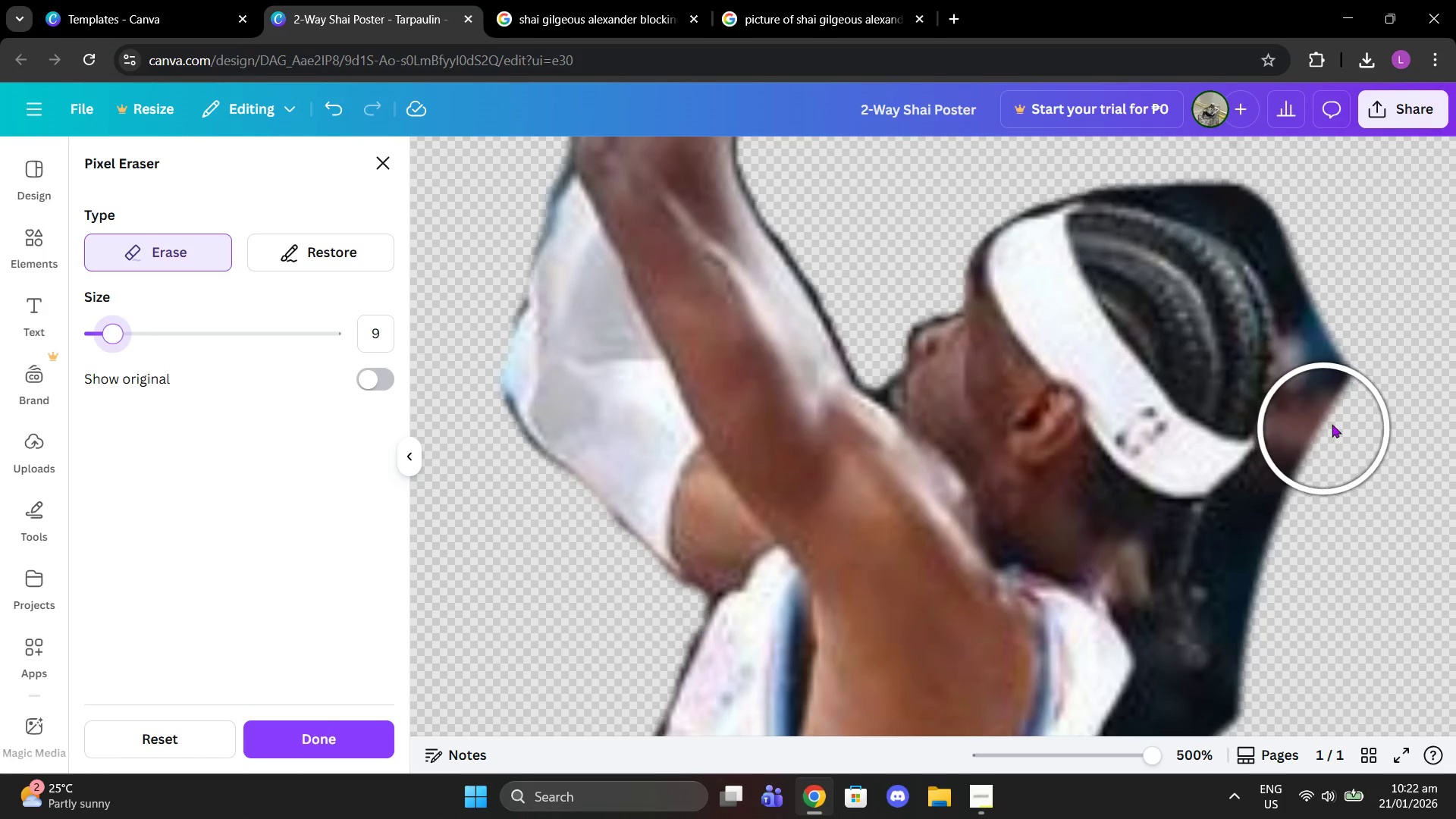 
left_click([1332, 424])
 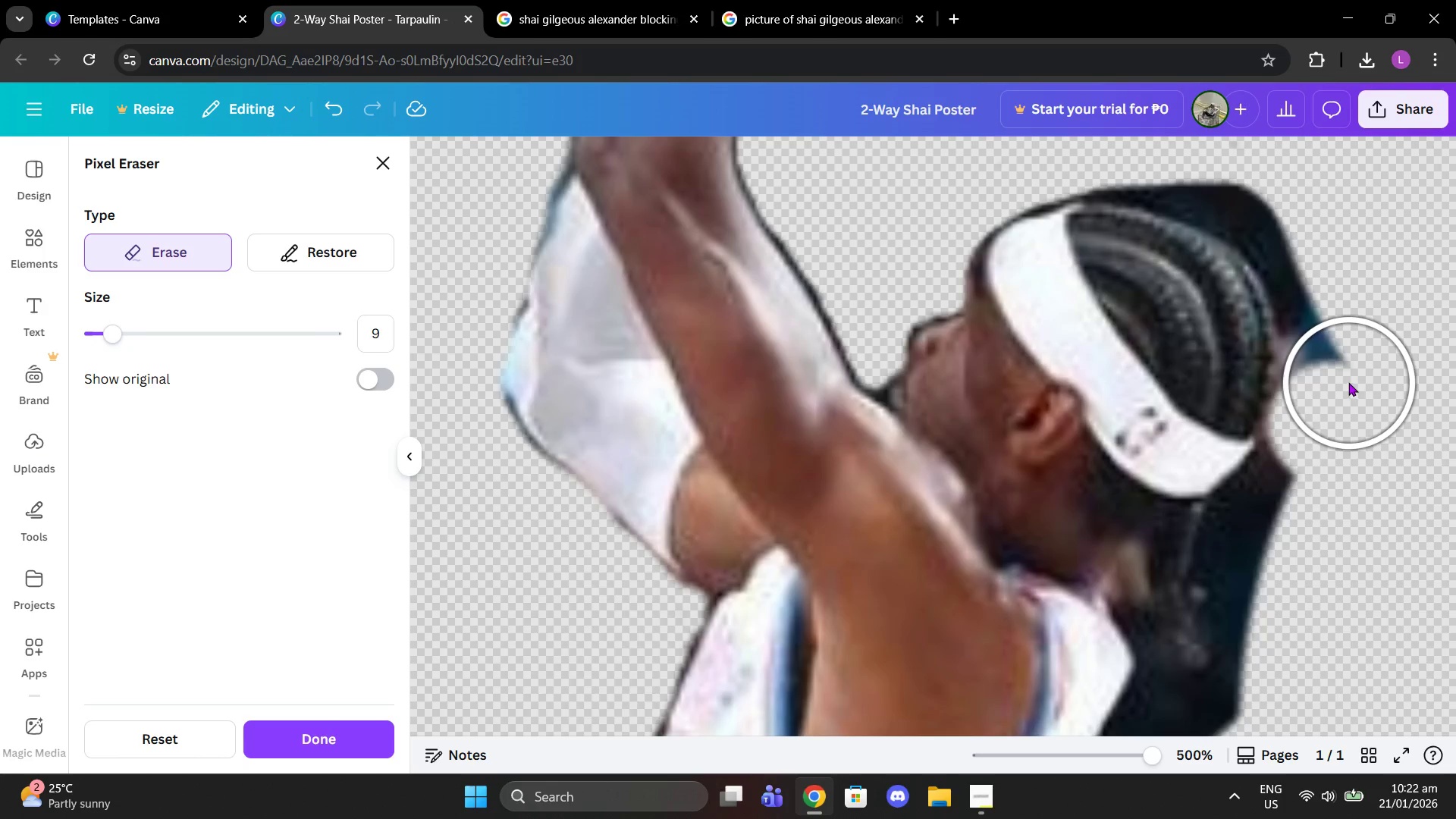 
left_click_drag(start_coordinate=[1342, 381], to_coordinate=[1337, 254])
 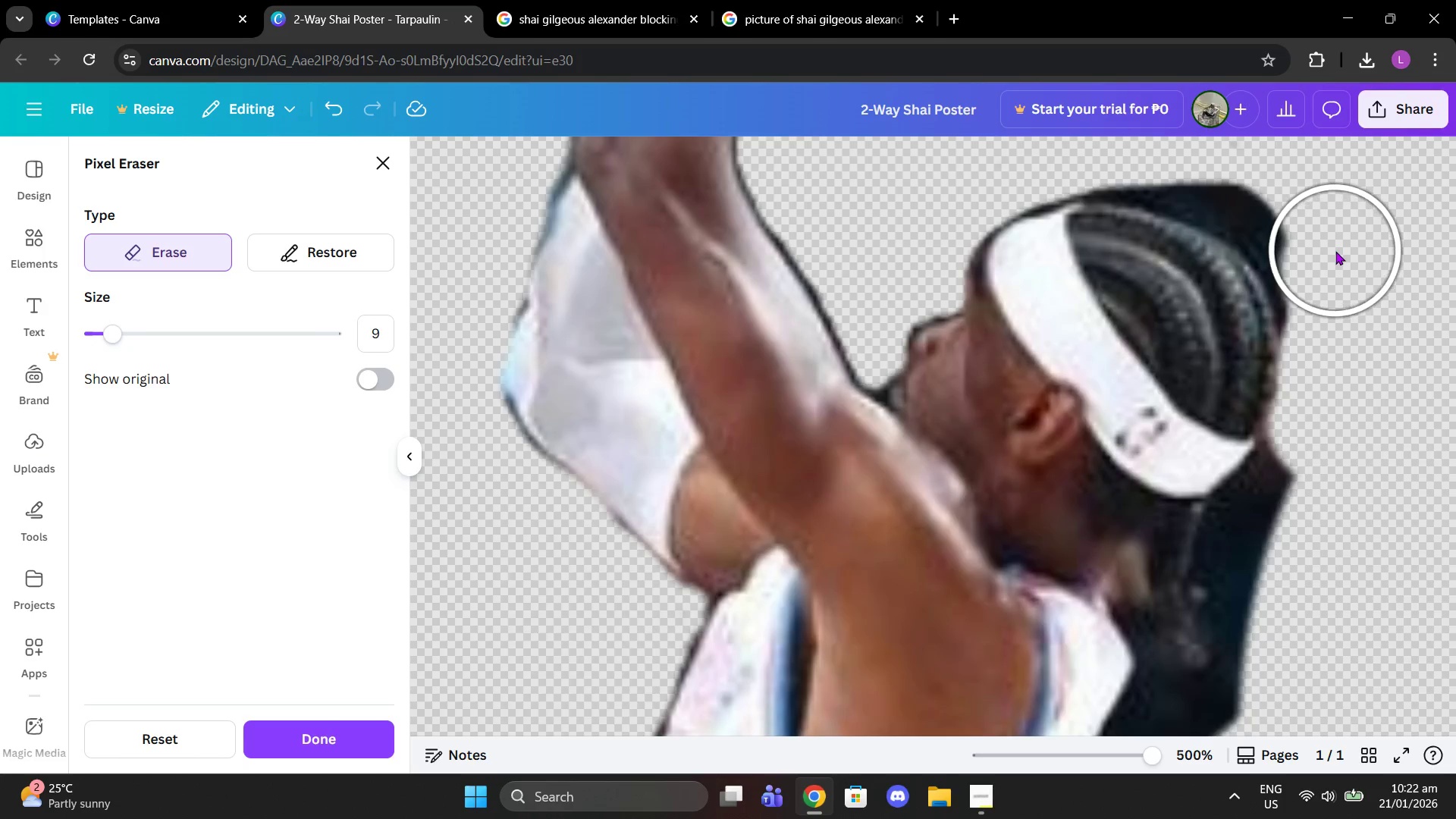 
scroll: coordinate [1334, 251], scroll_direction: up, amount: 1.0
 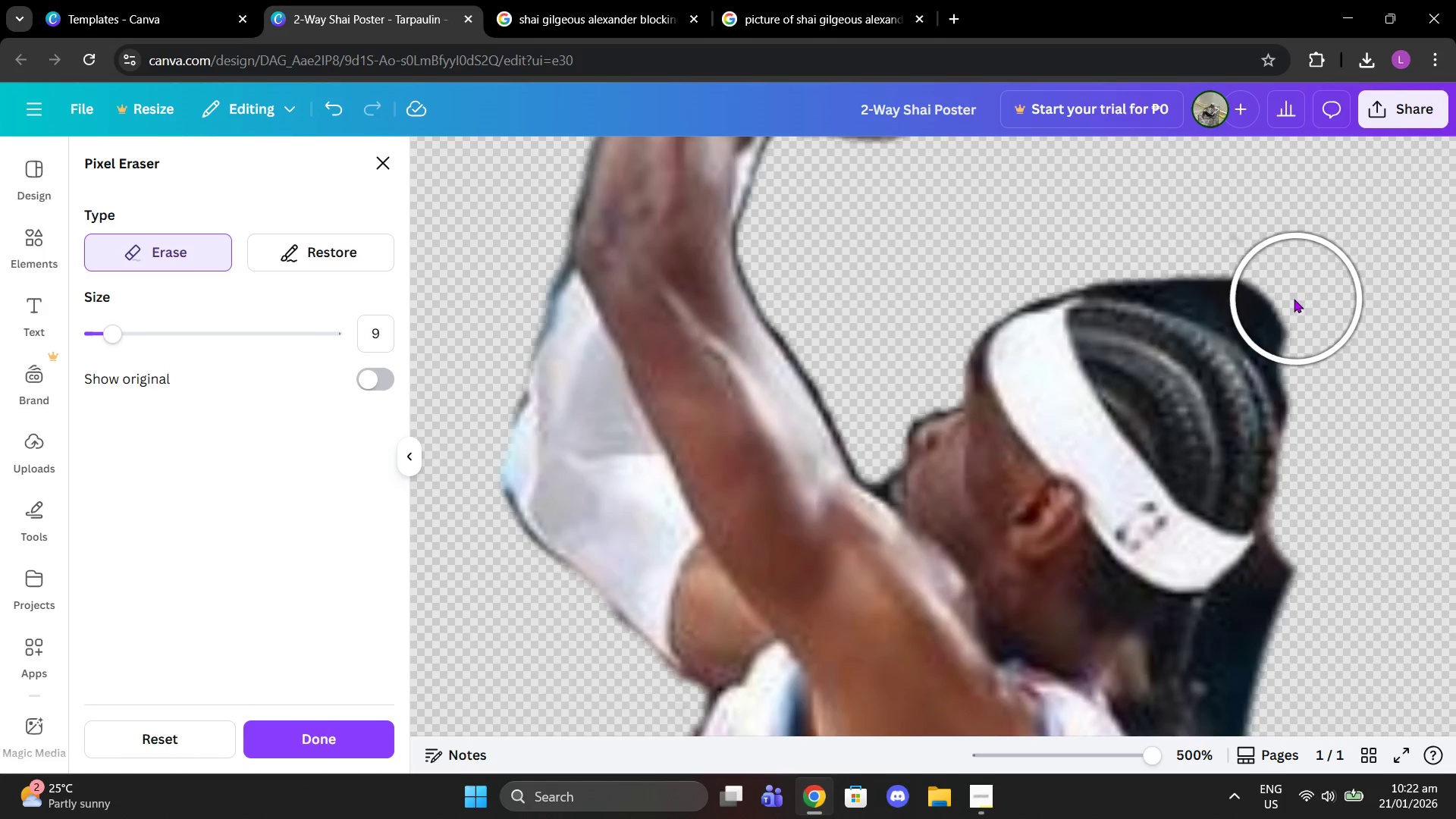 
left_click([1292, 299])
 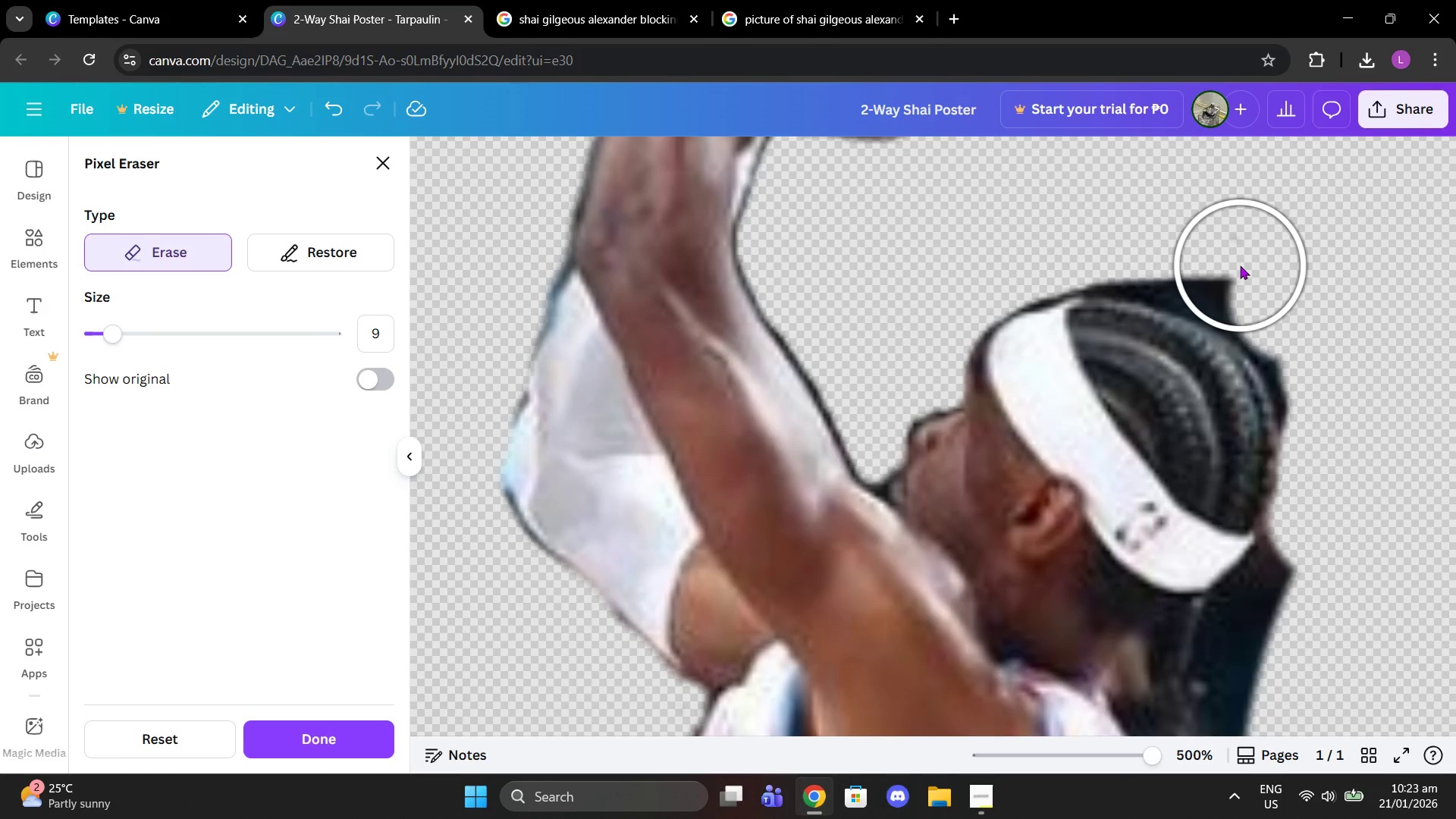 
left_click([1240, 265])
 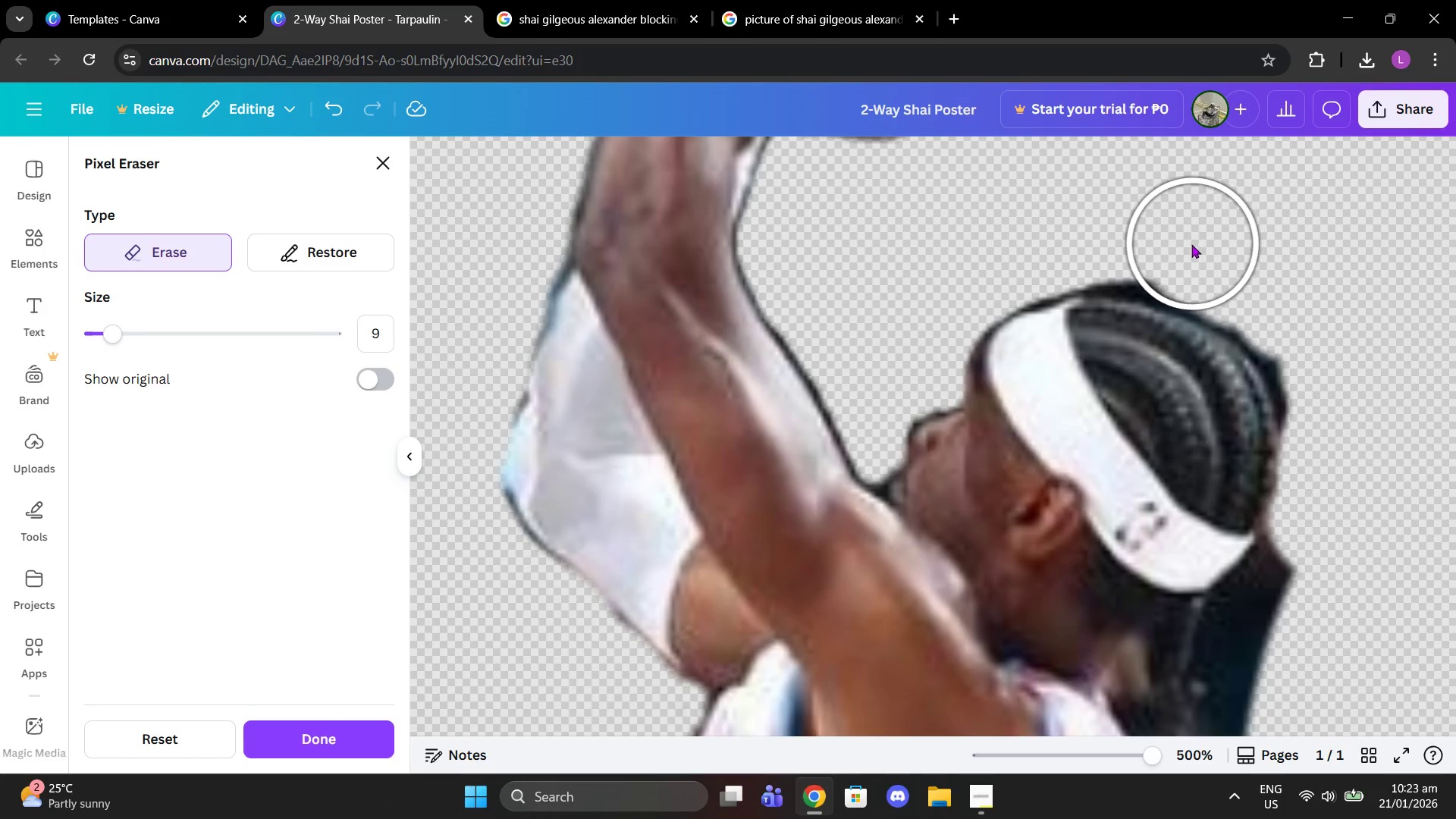 
left_click([1184, 244])
 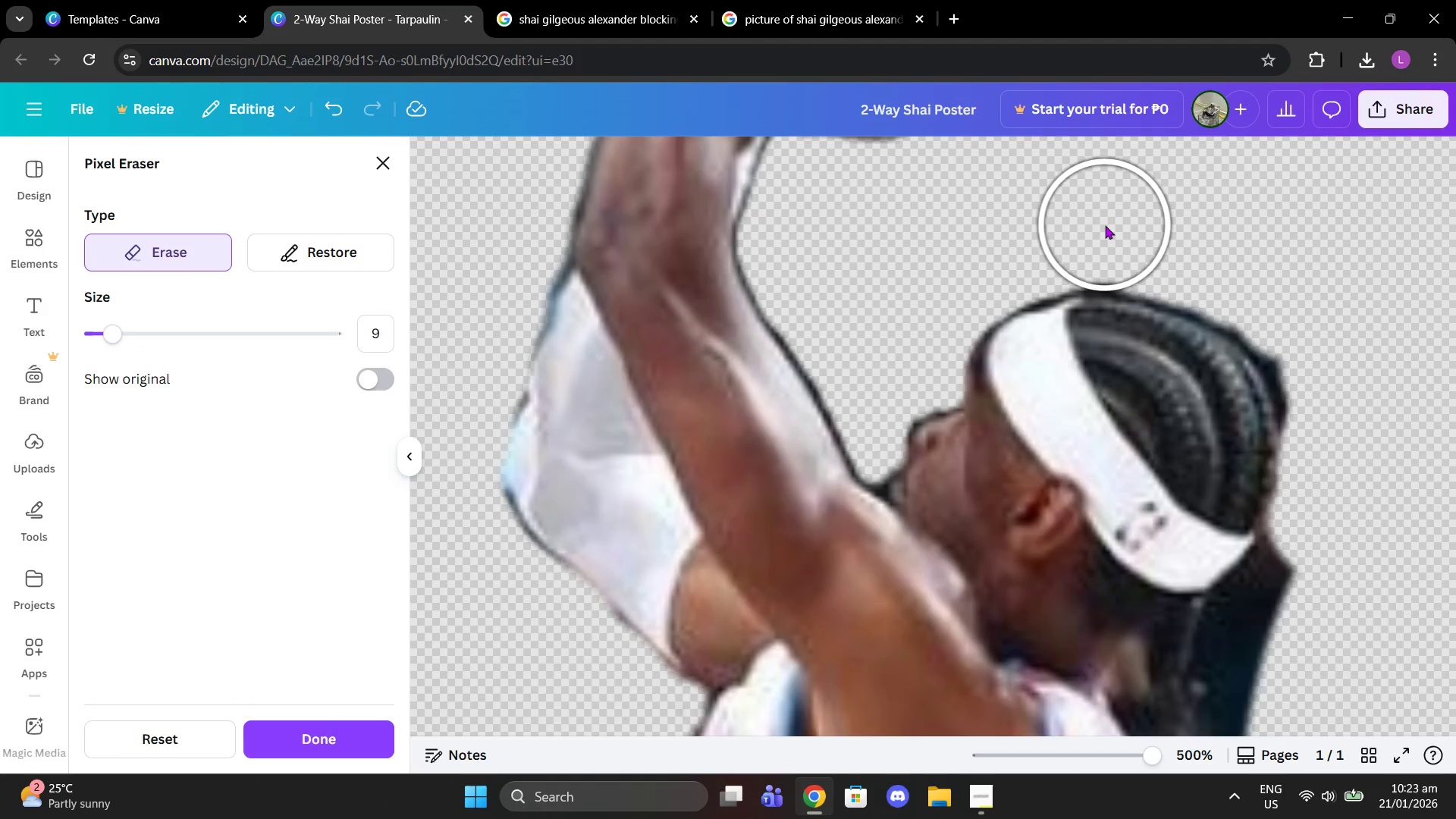 
left_click([1103, 228])
 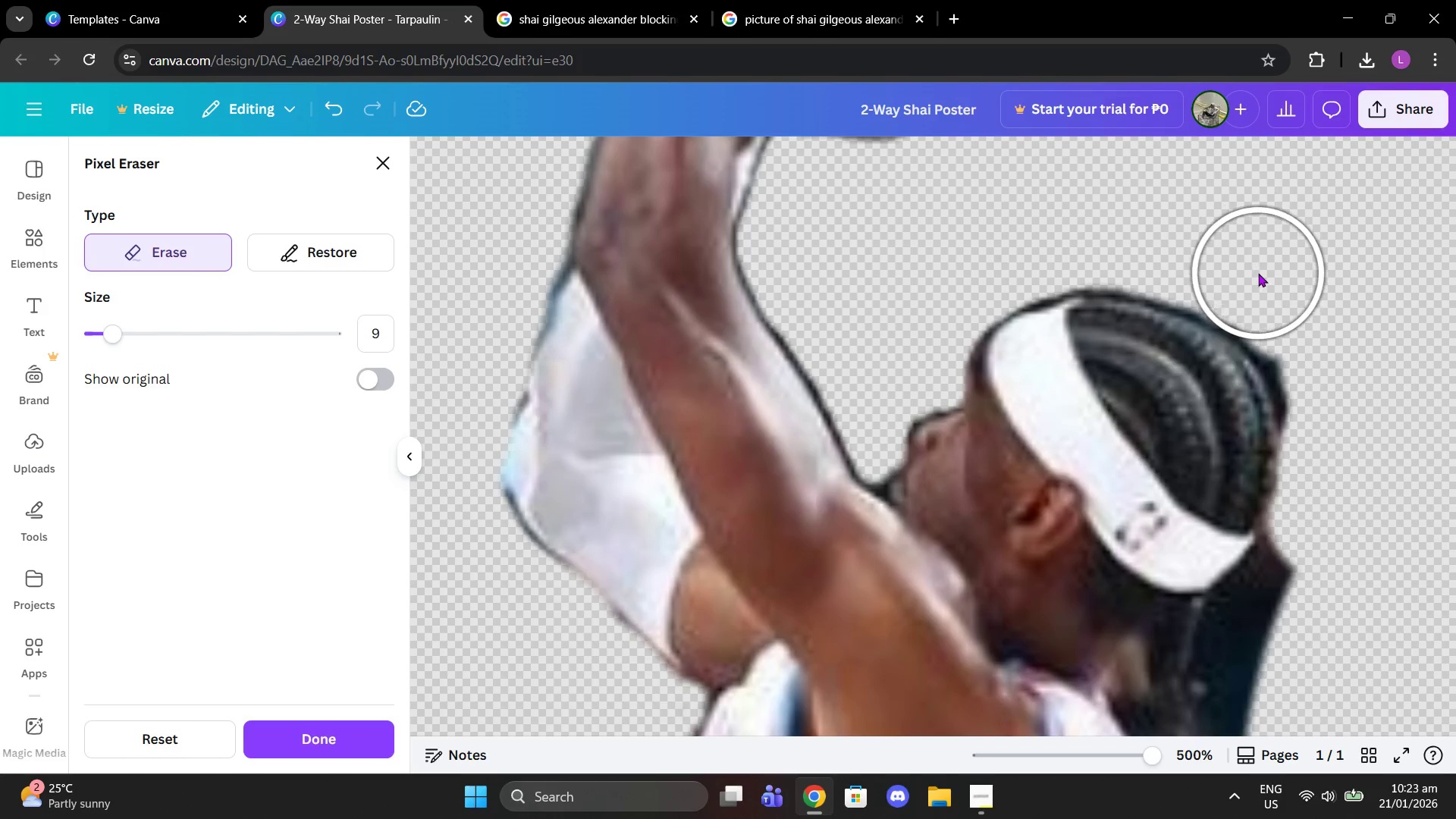 
left_click([1260, 274])
 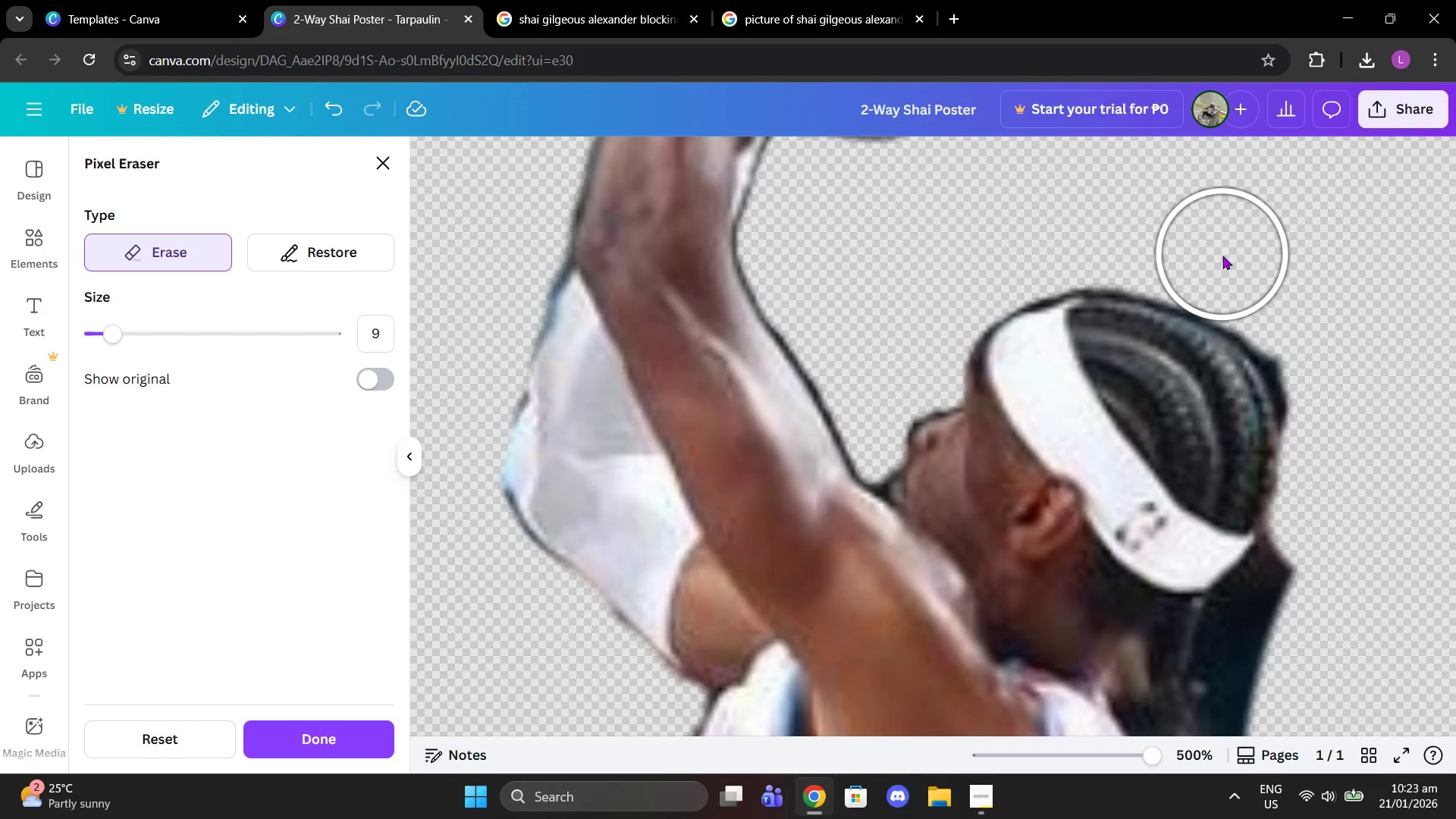 
left_click([1220, 258])
 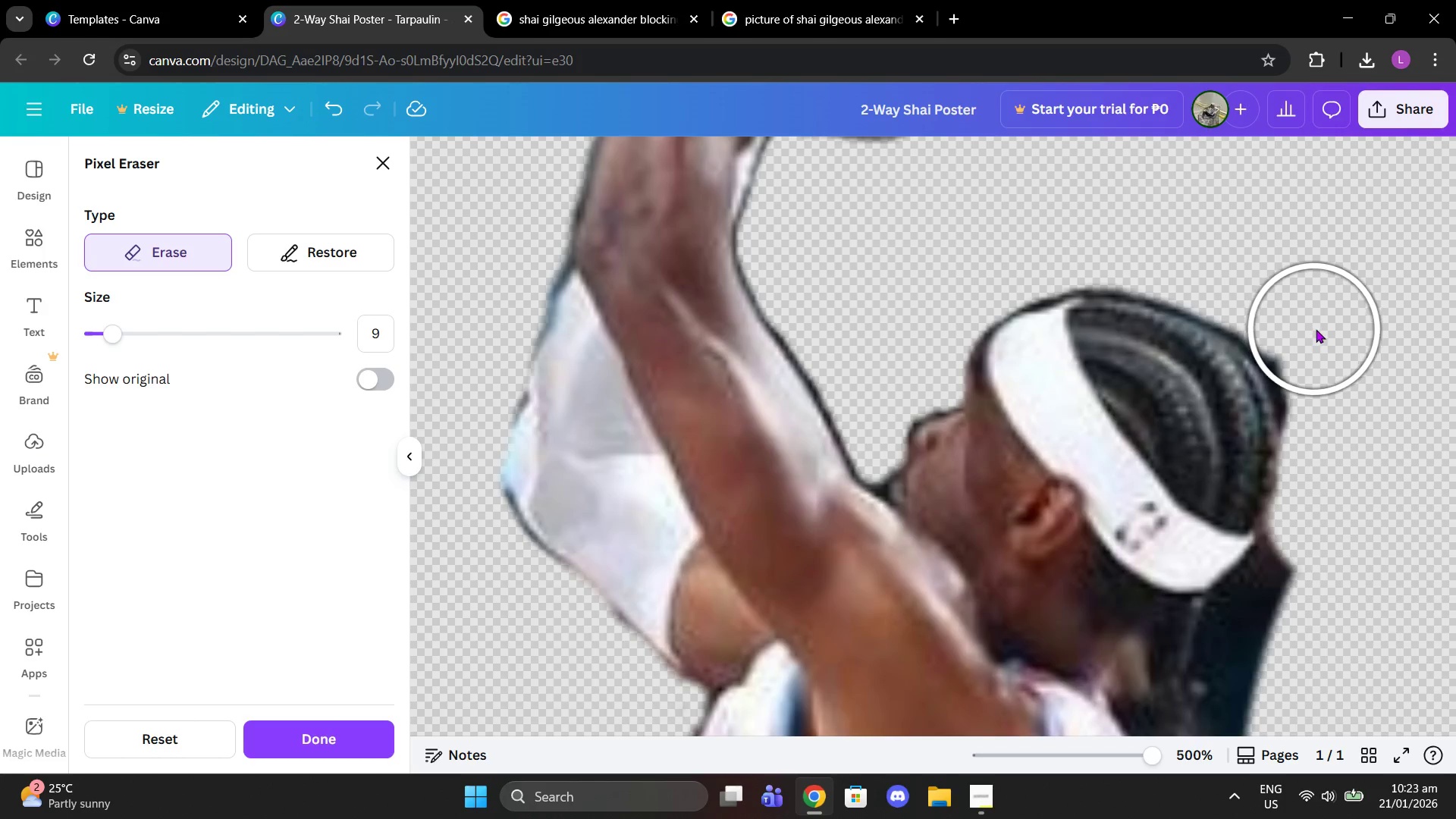 
left_click([1316, 329])
 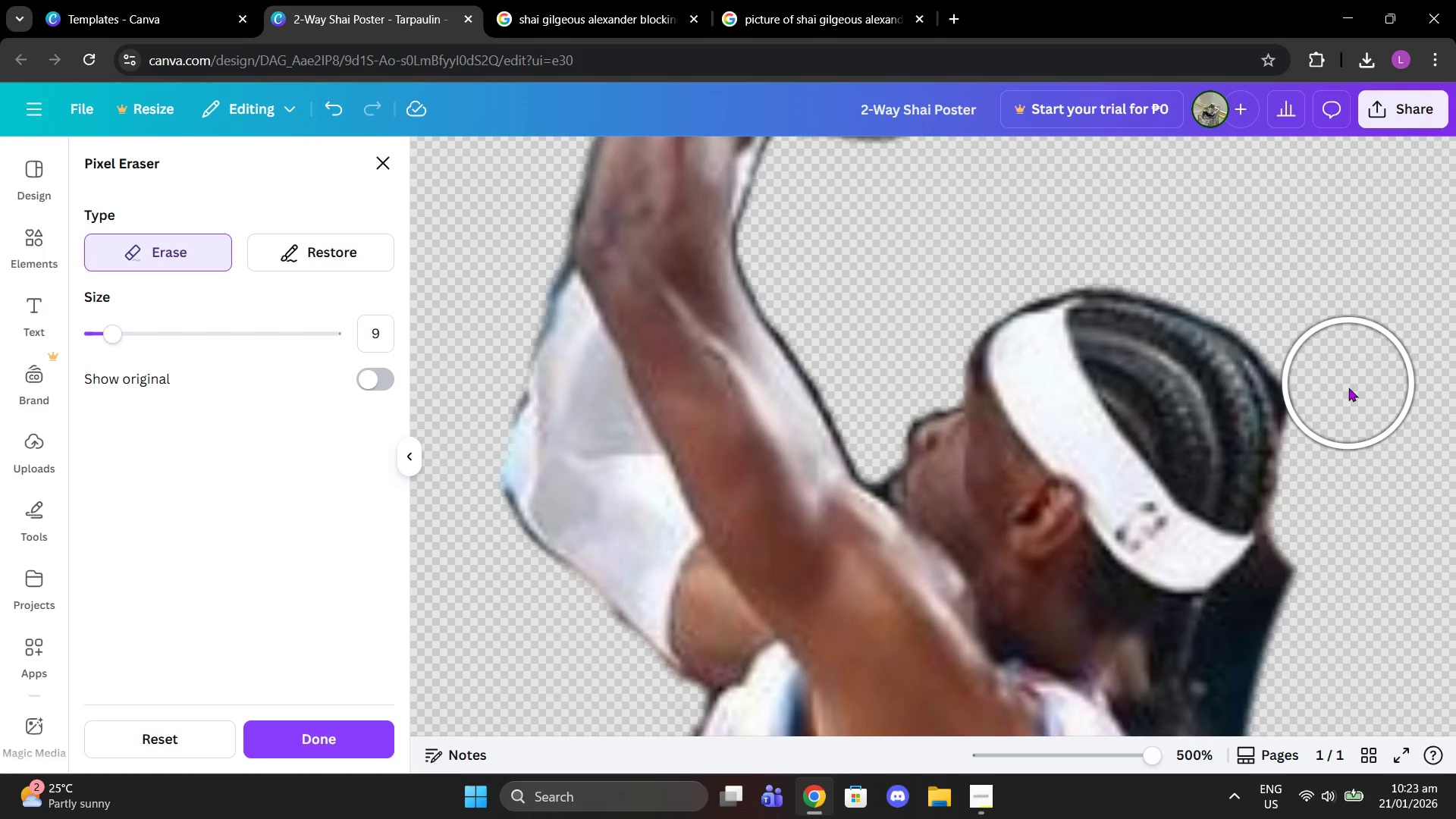 
left_click([1343, 402])
 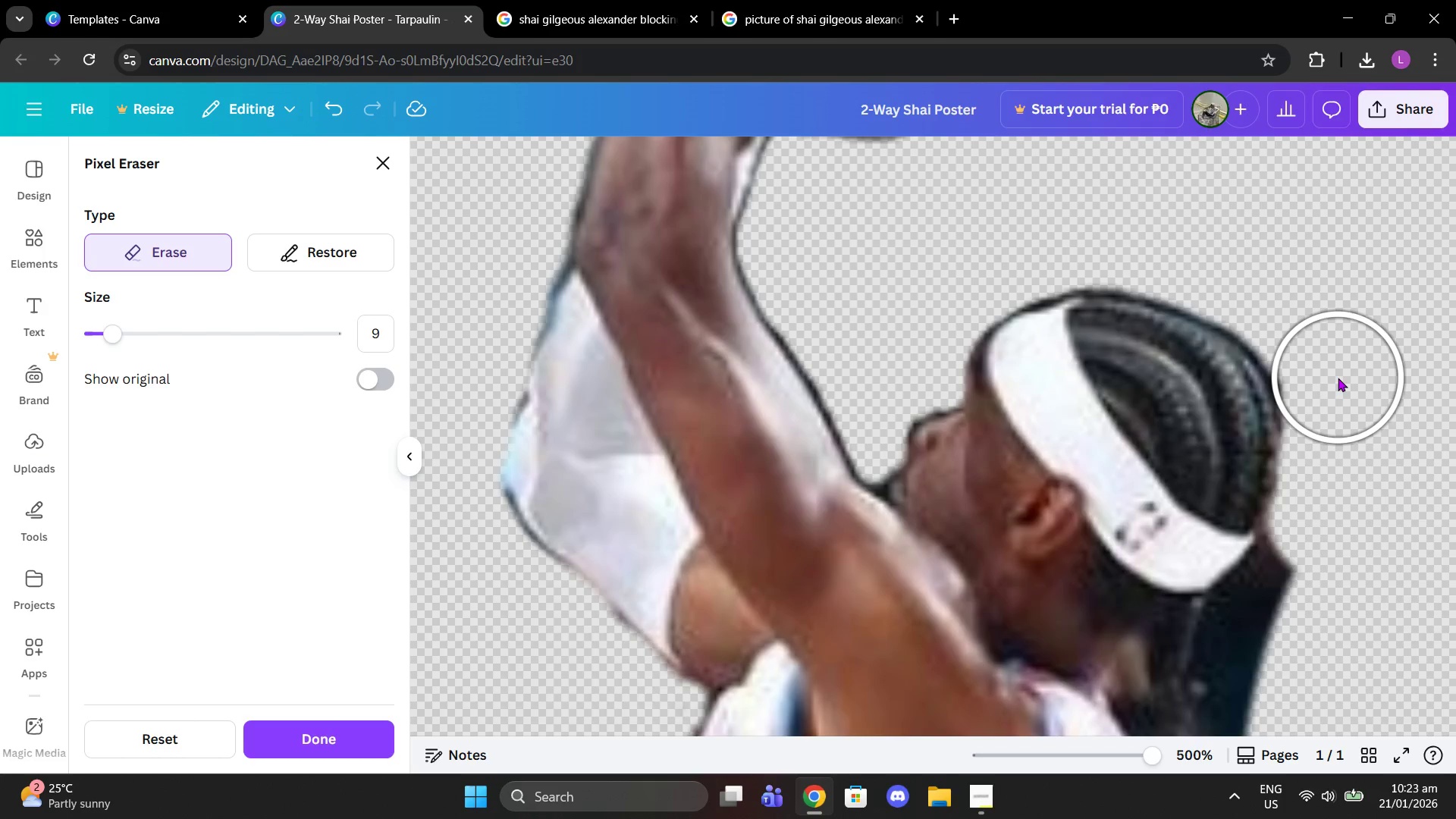 
left_click([1338, 375])
 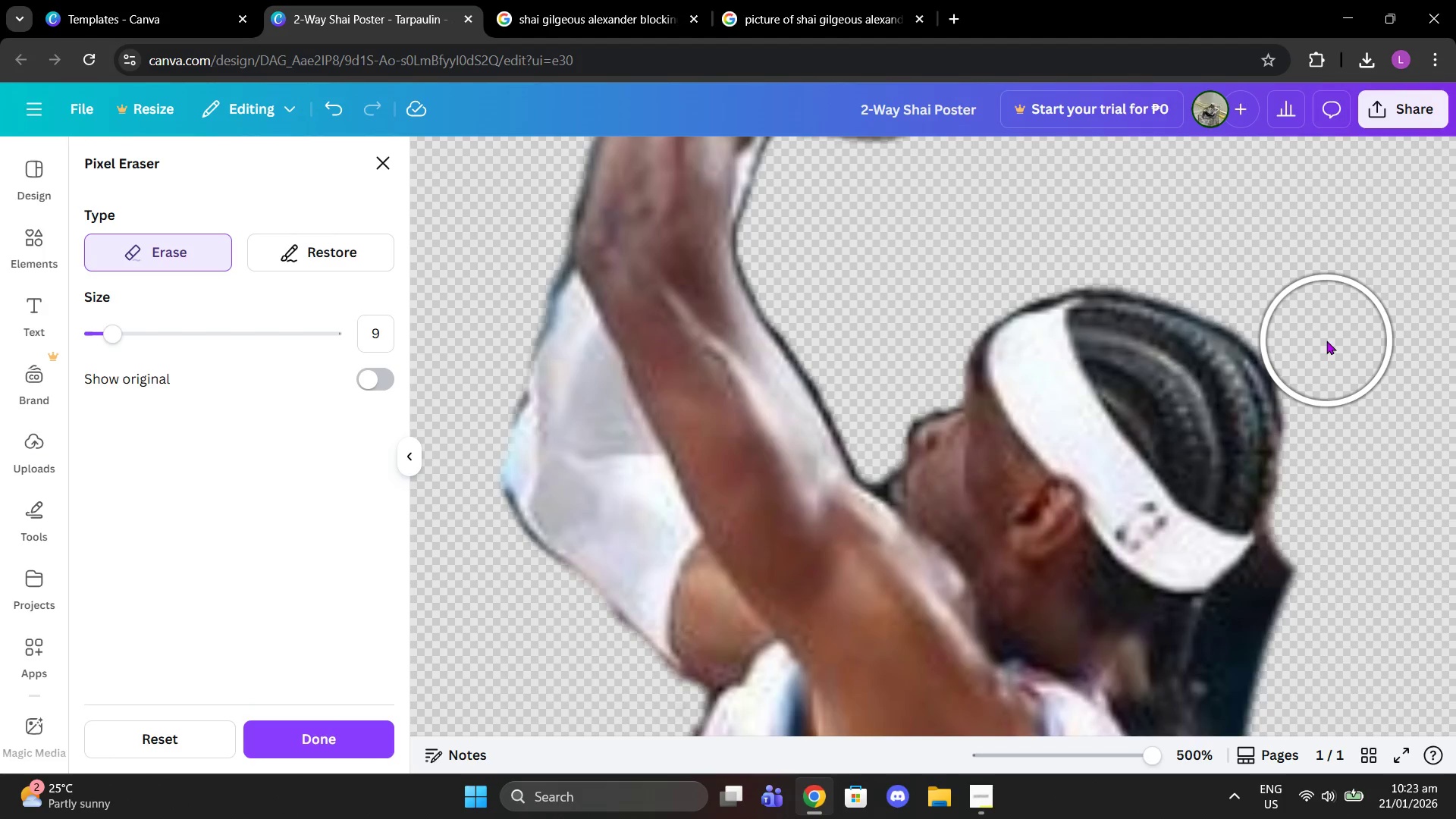 
scroll: coordinate [1384, 419], scroll_direction: down, amount: 2.0
 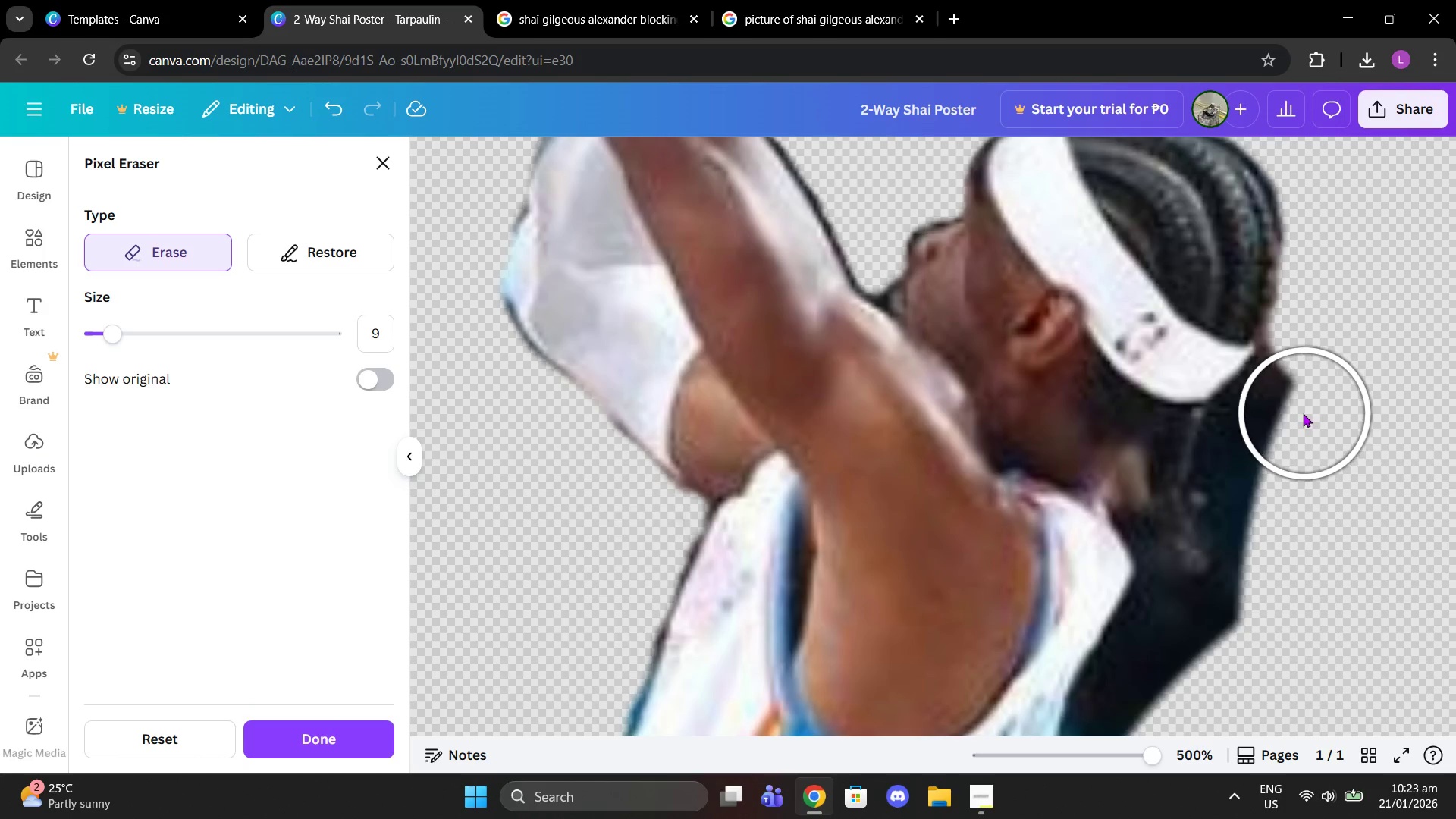 
left_click([1301, 413])
 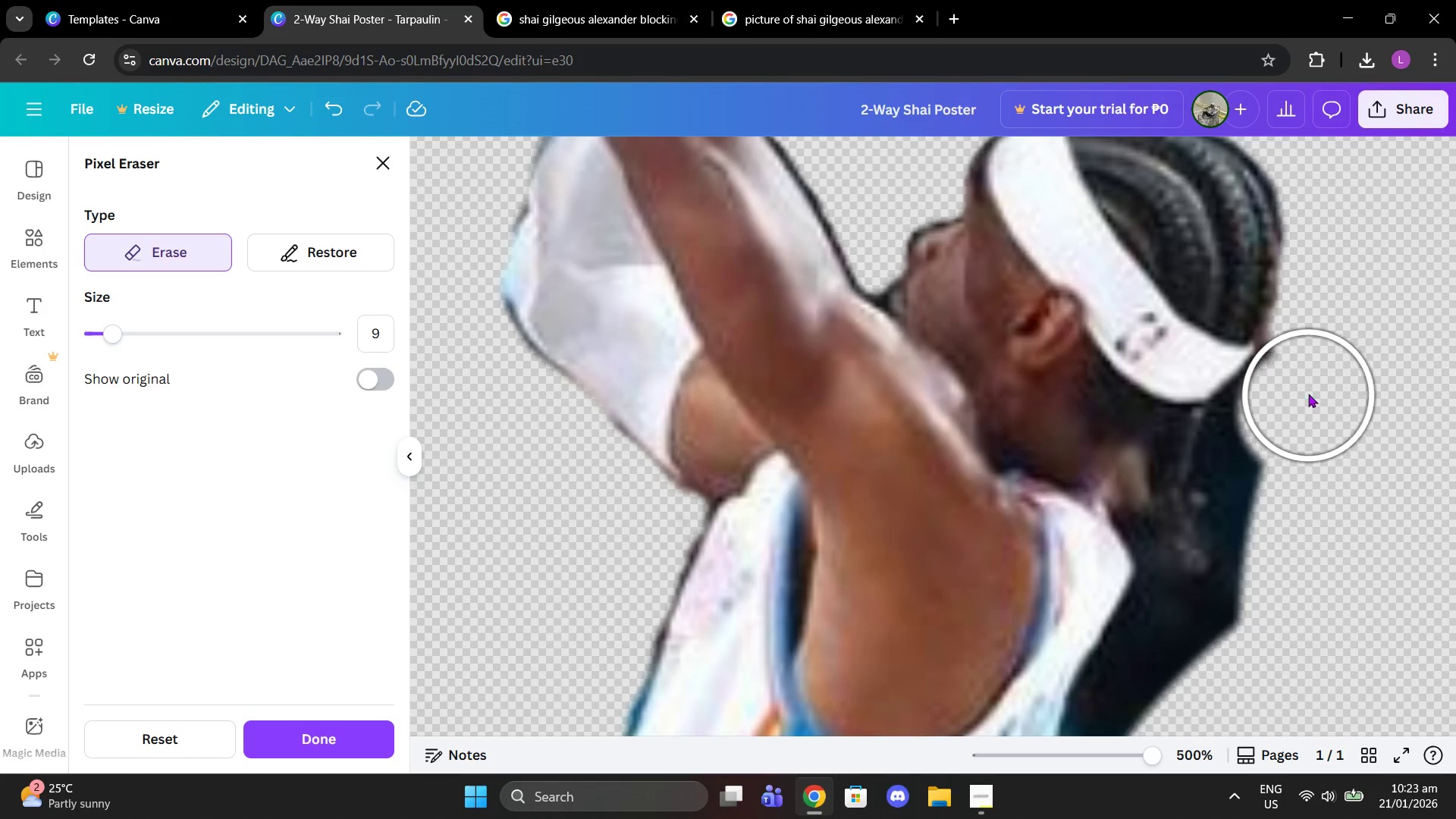 
left_click([1308, 394])
 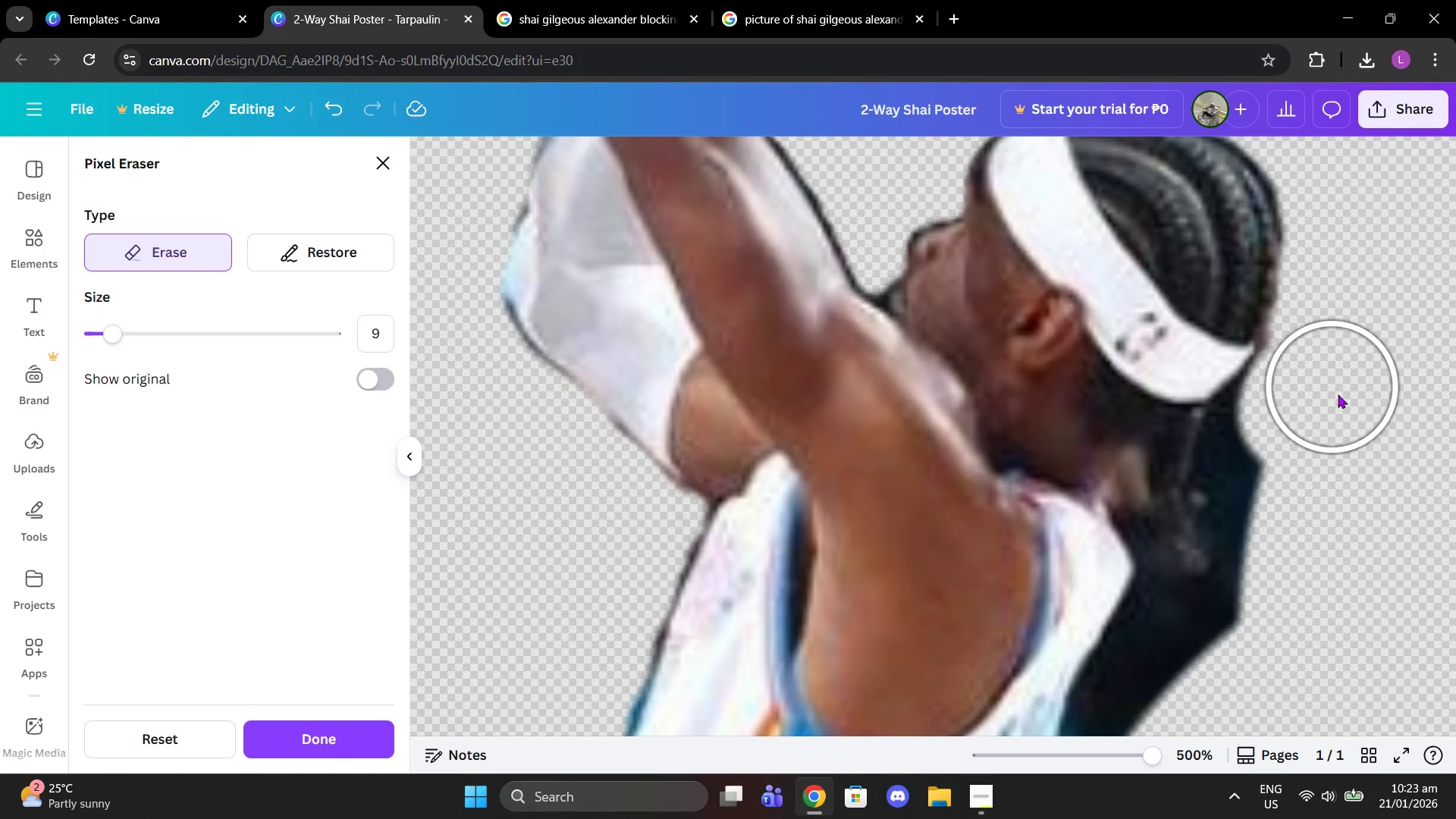 
scroll: coordinate [1372, 350], scroll_direction: up, amount: 2.0
 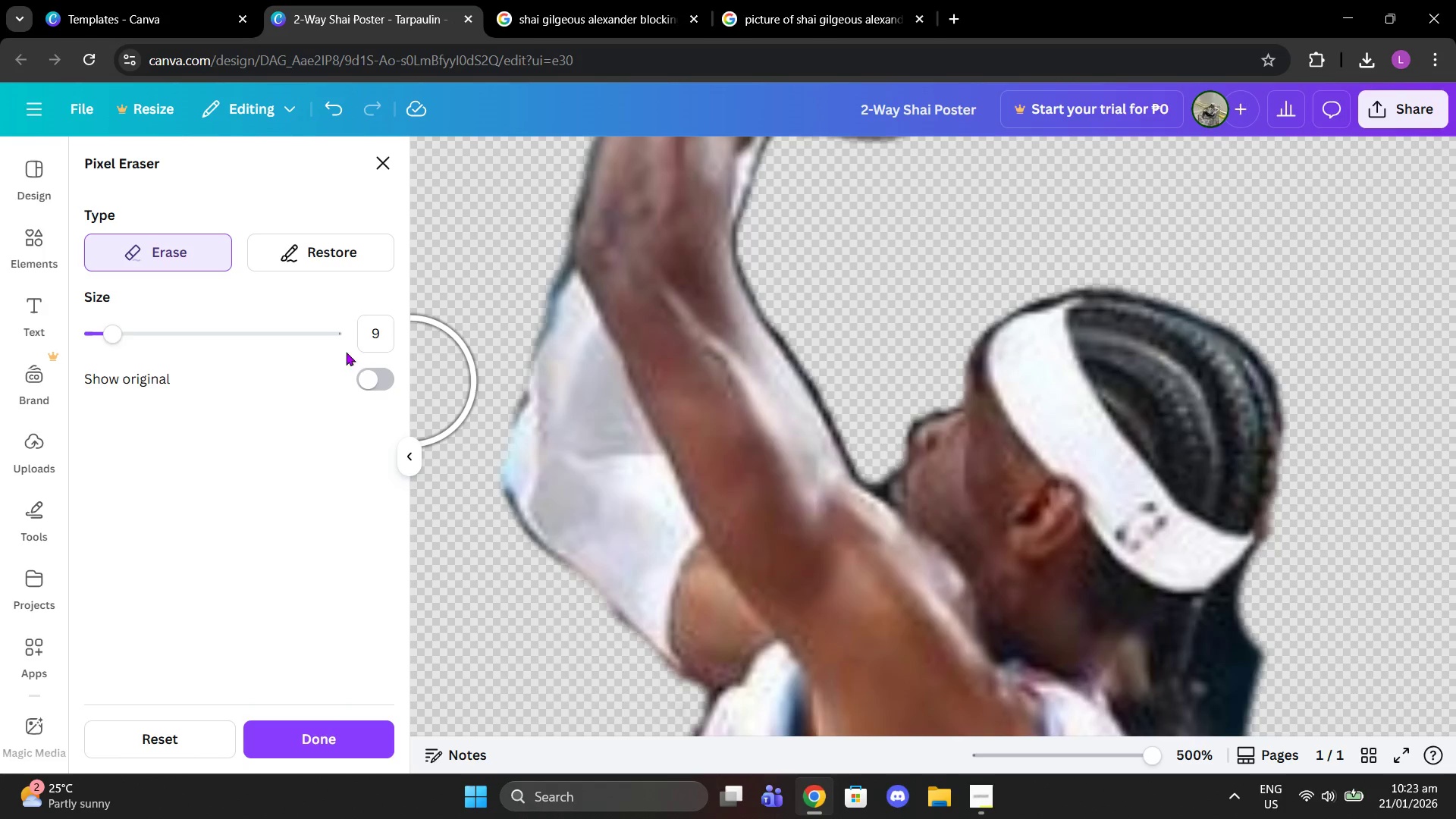 
left_click([312, 253])
 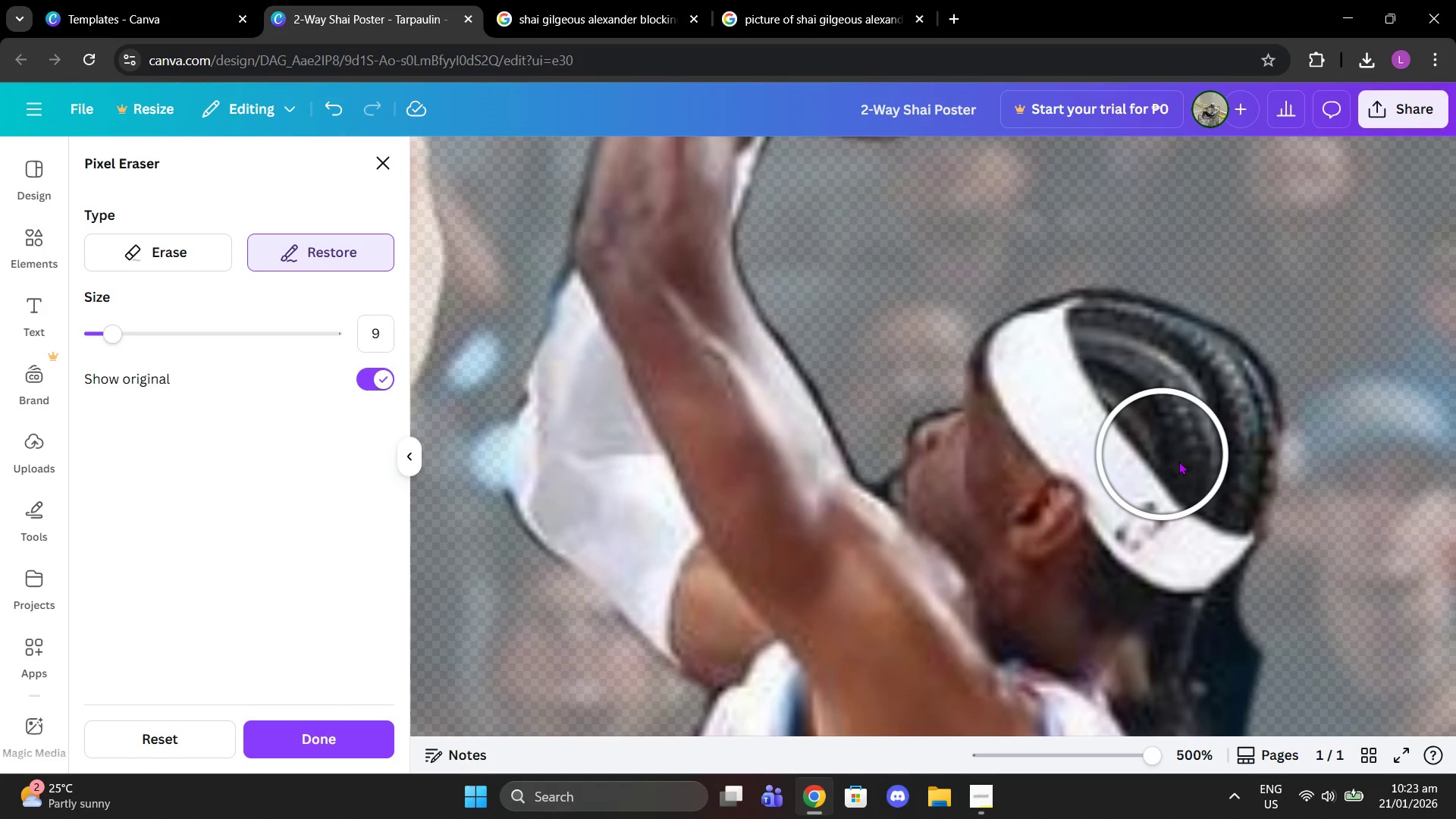 
left_click([1227, 469])
 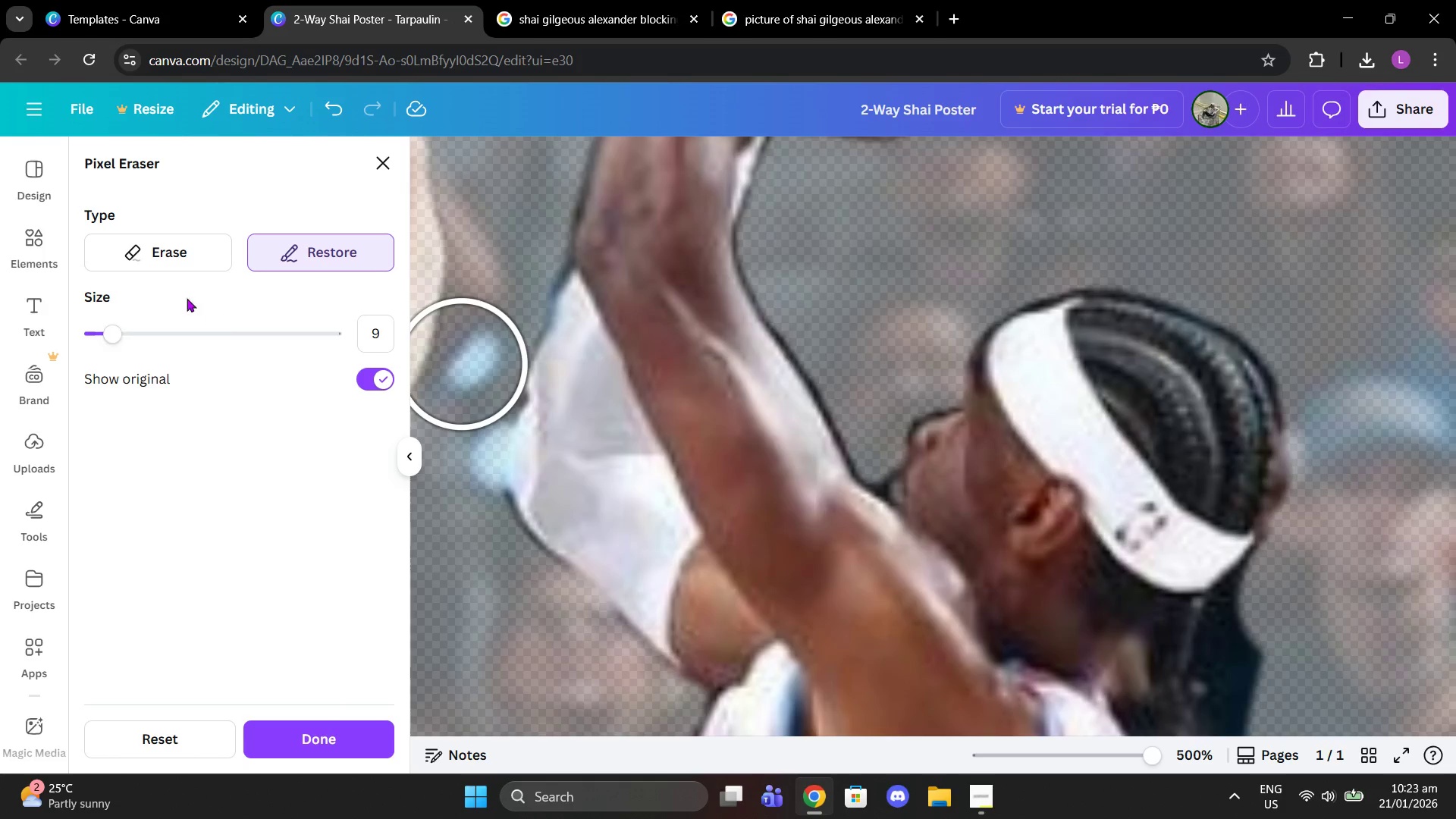 
left_click([177, 240])
 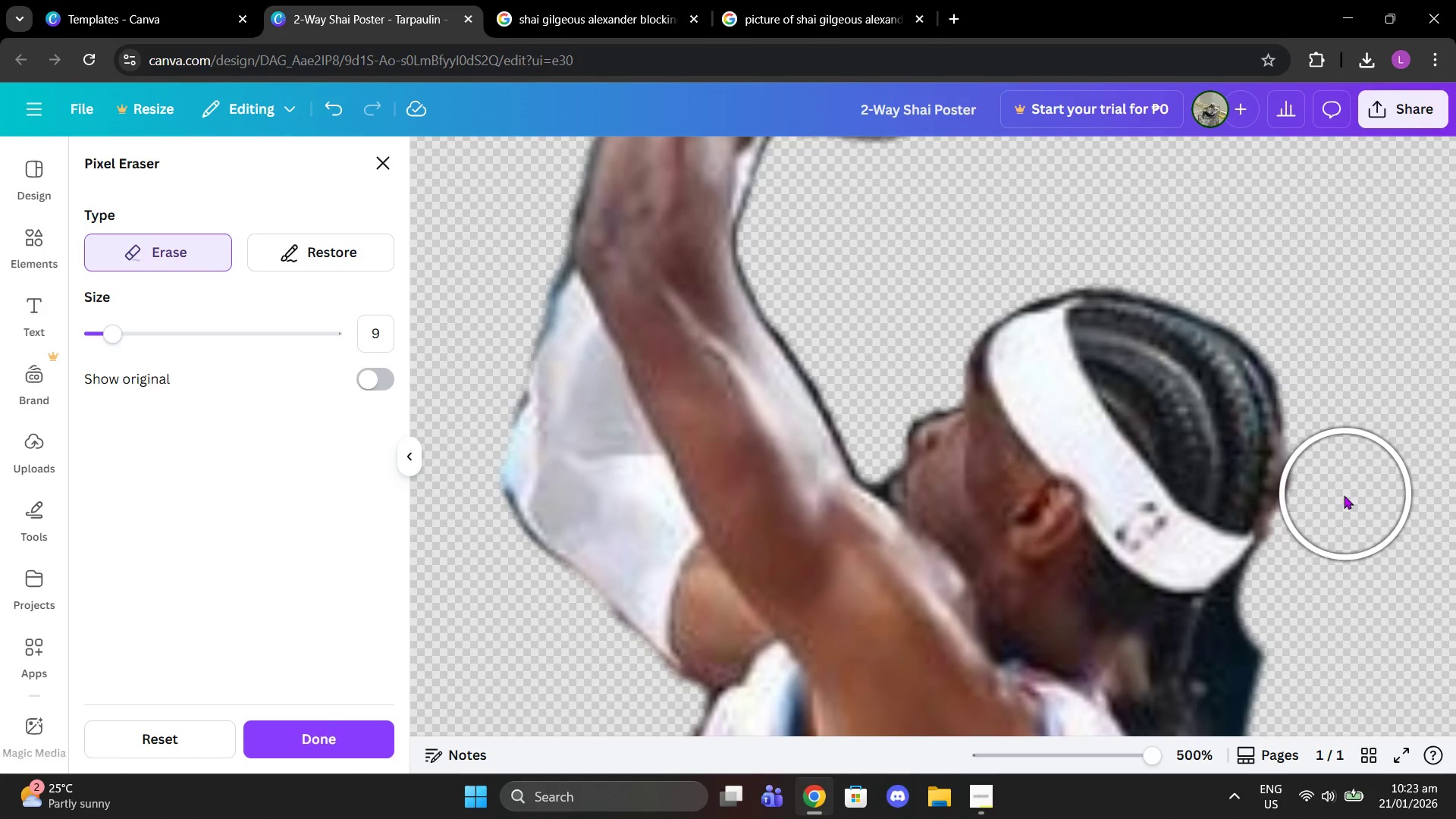 
left_click([1337, 498])
 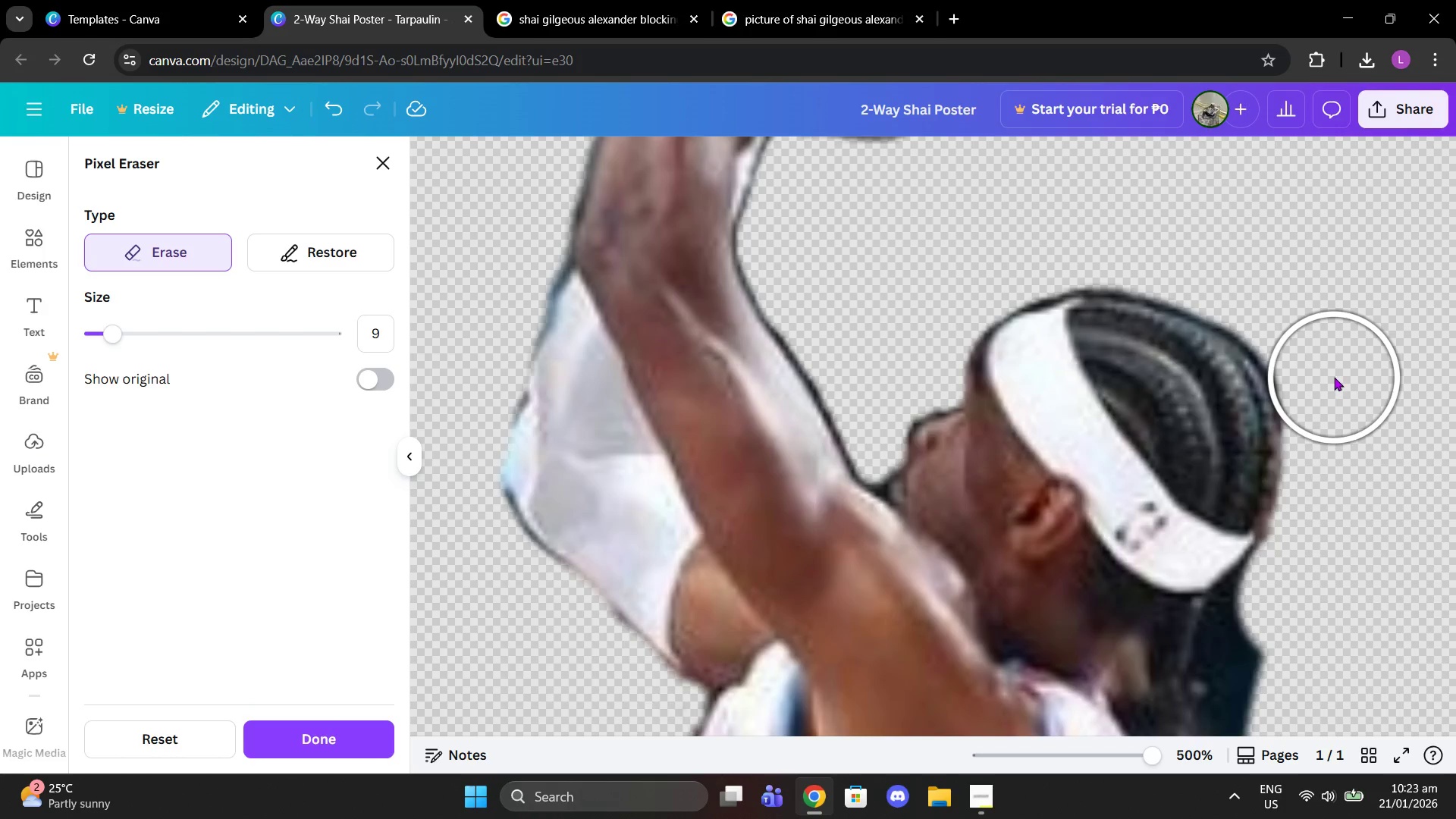 
scroll: coordinate [1438, 465], scroll_direction: down, amount: 2.0
 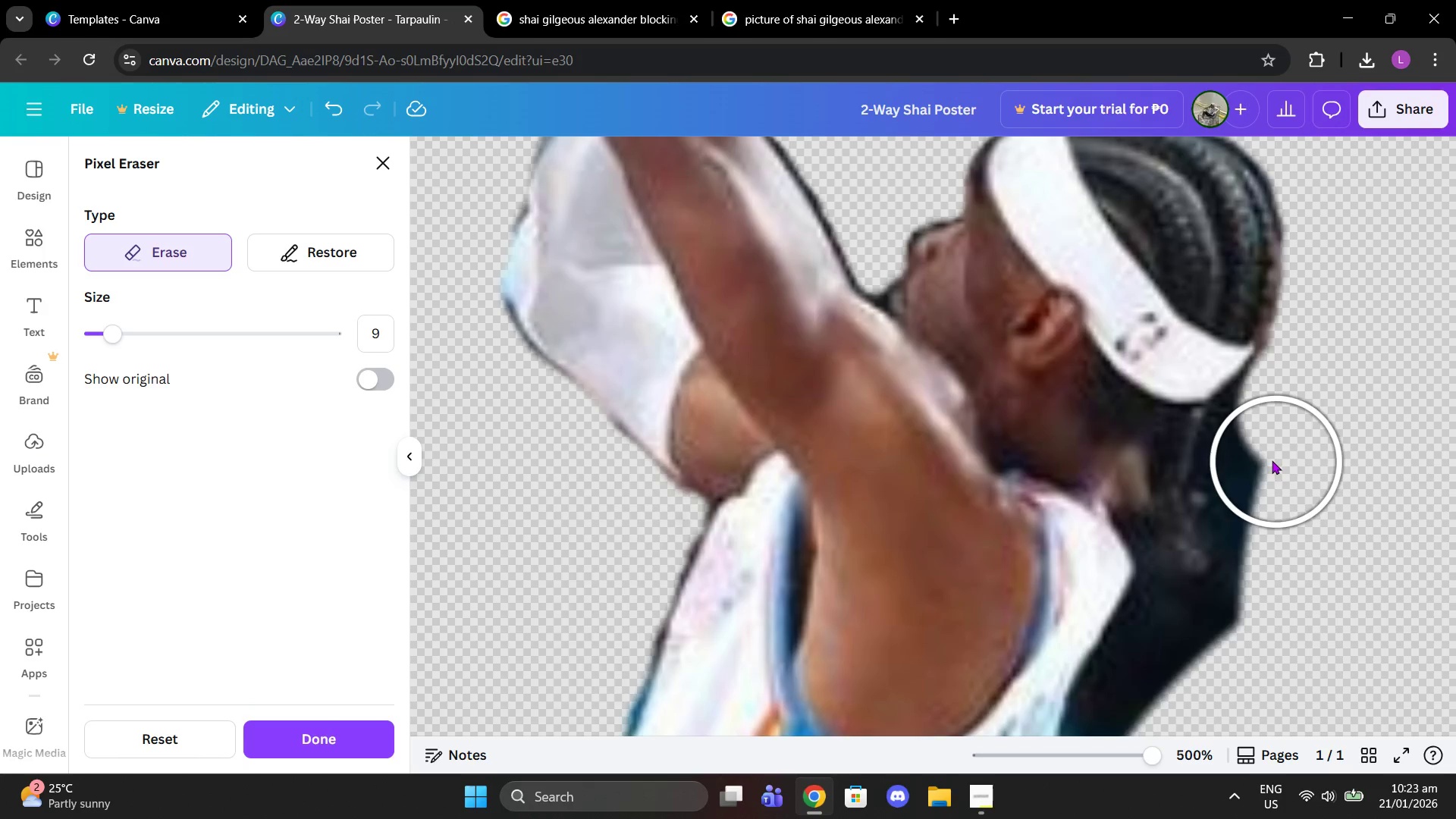 
left_click([1267, 460])
 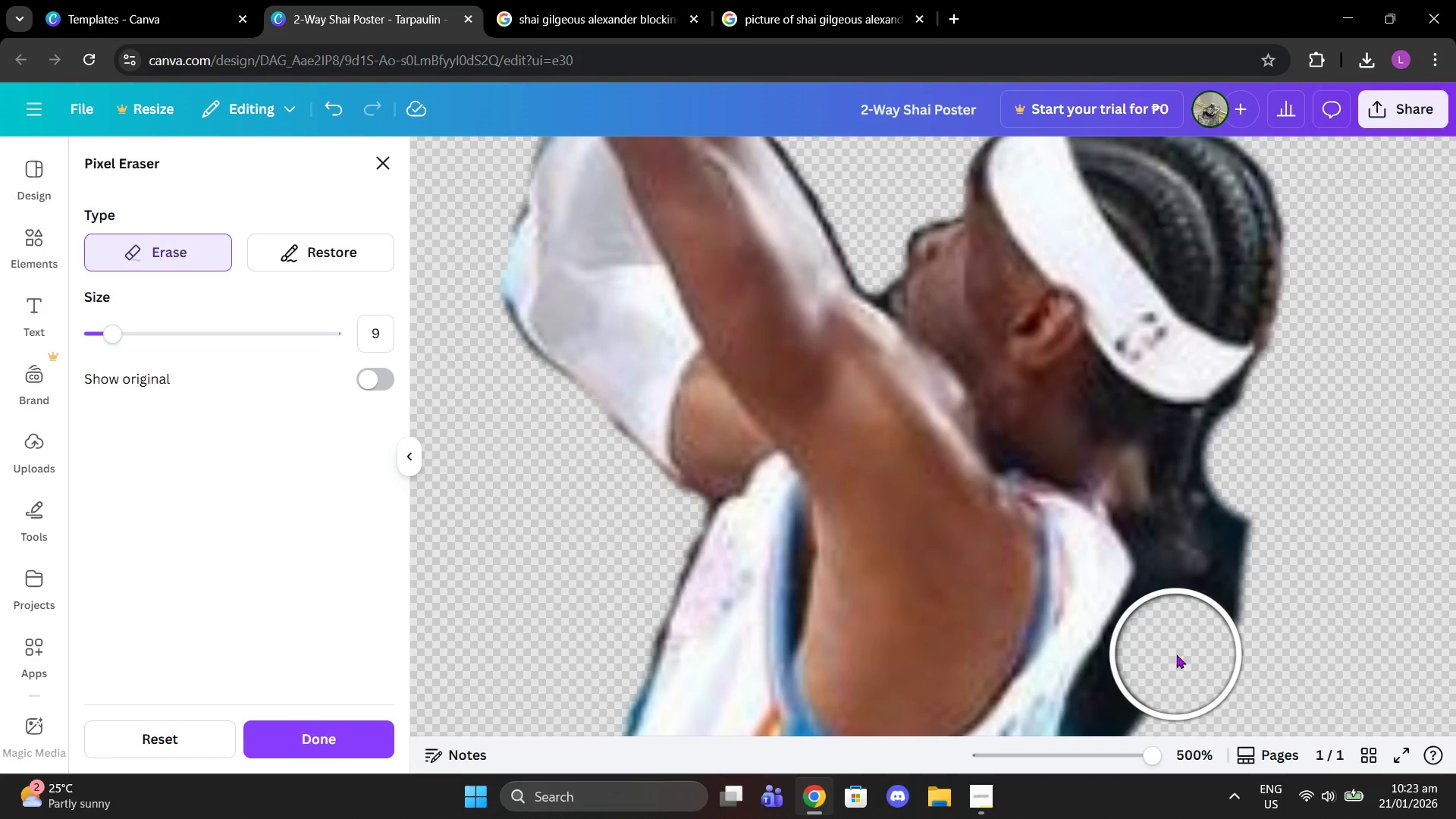 
left_click([1172, 638])
 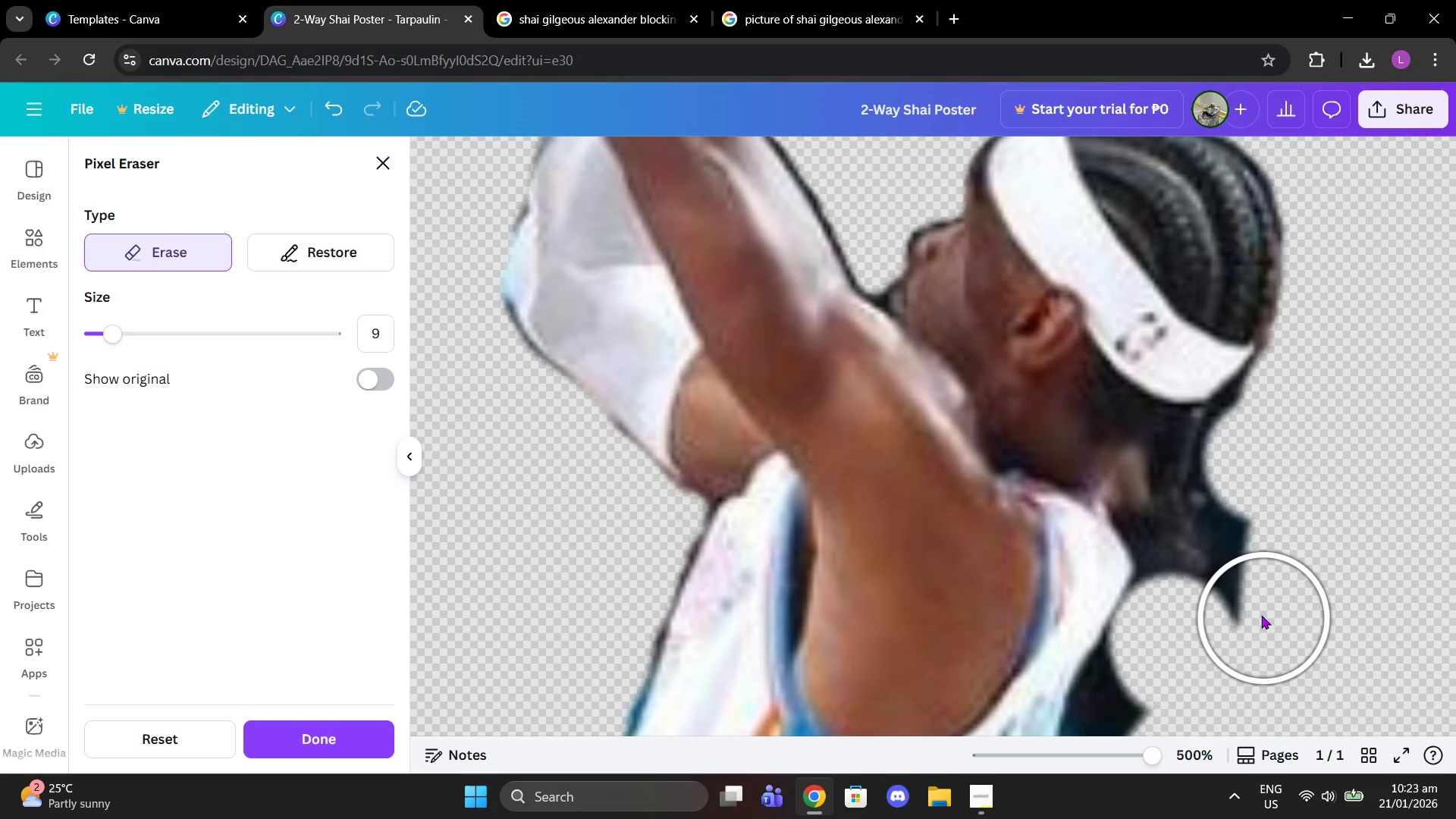 
left_click([1260, 614])
 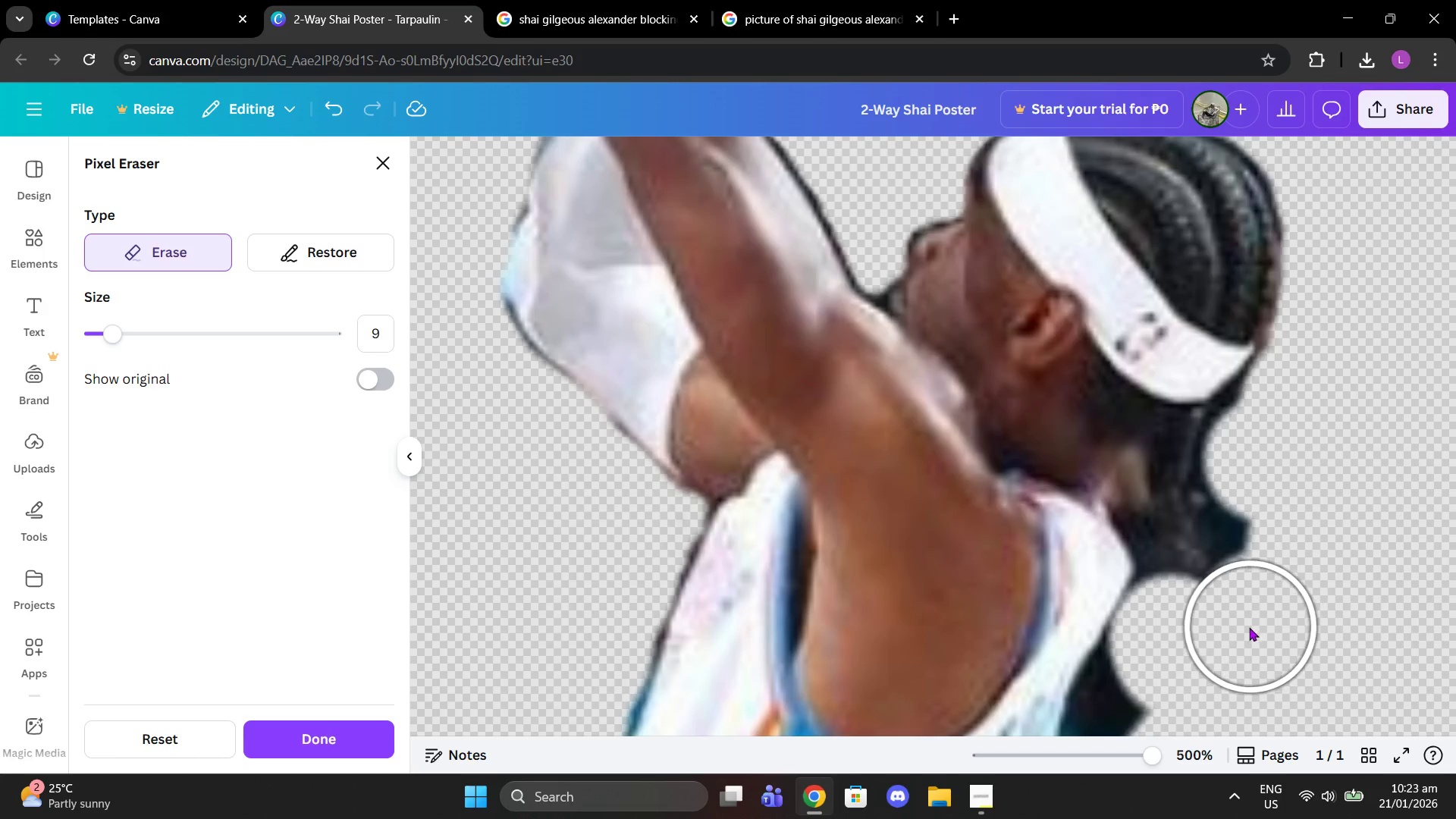 
left_click([1239, 635])
 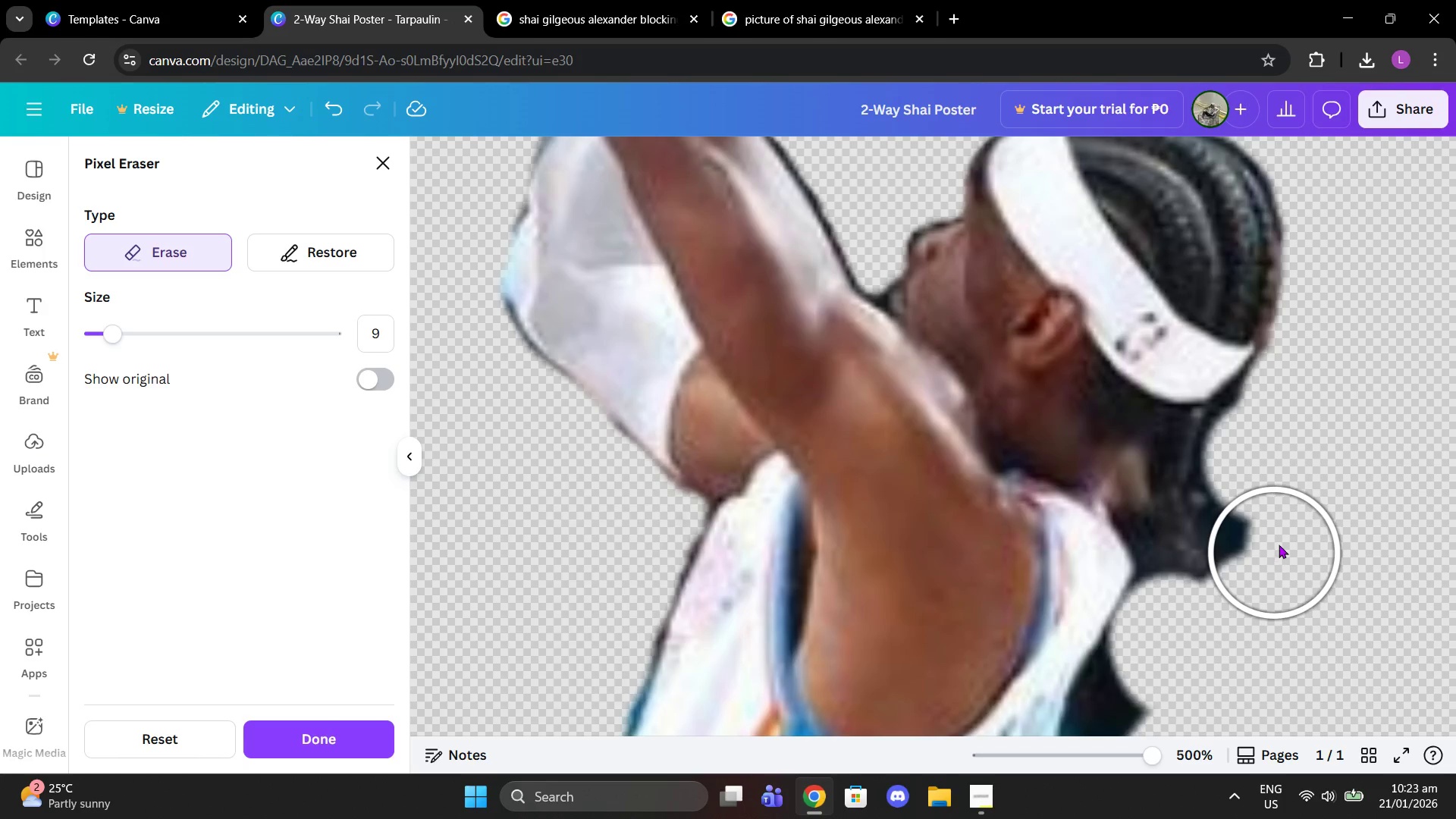 
left_click([1279, 543])
 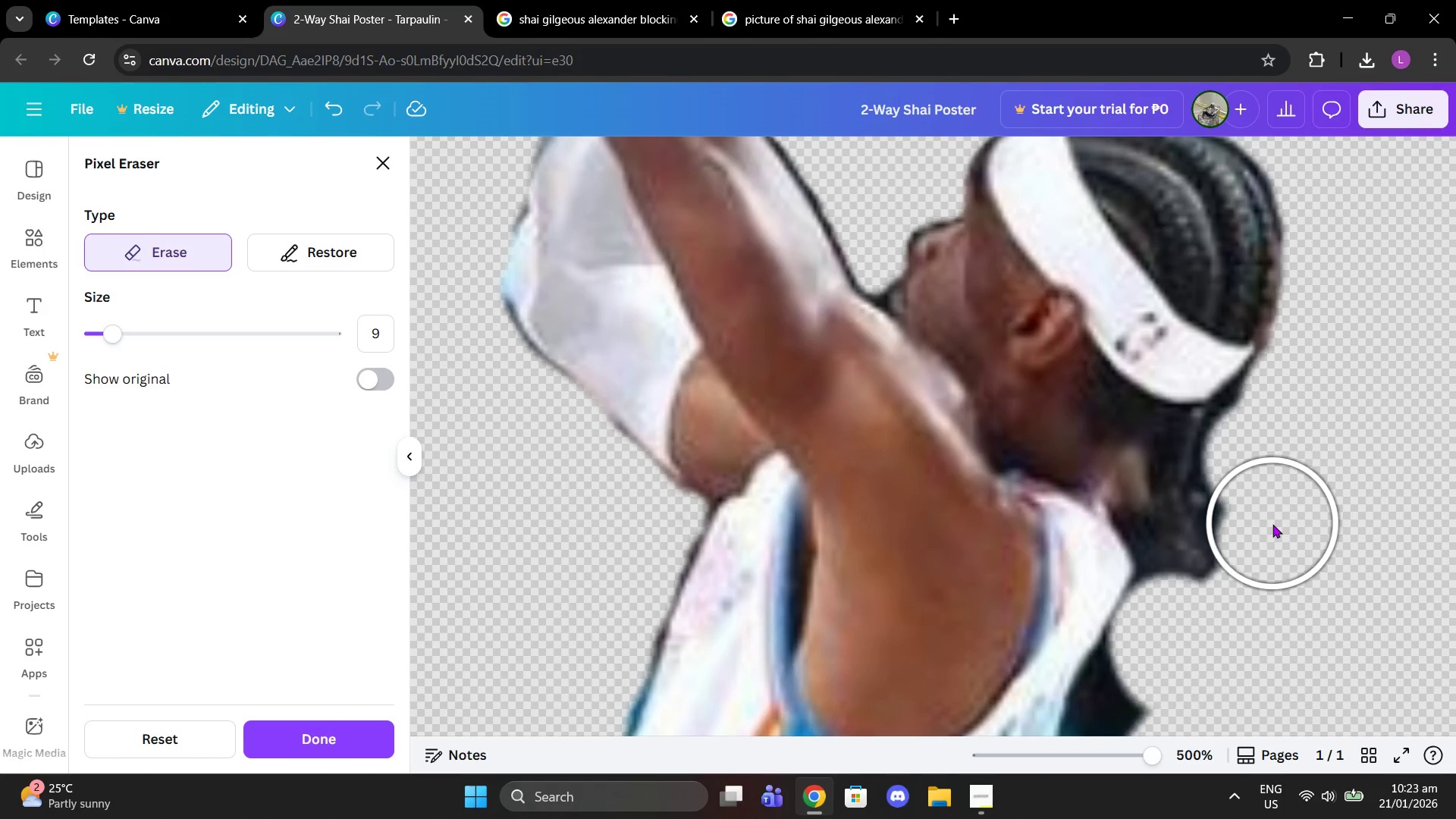 
left_click([1269, 524])
 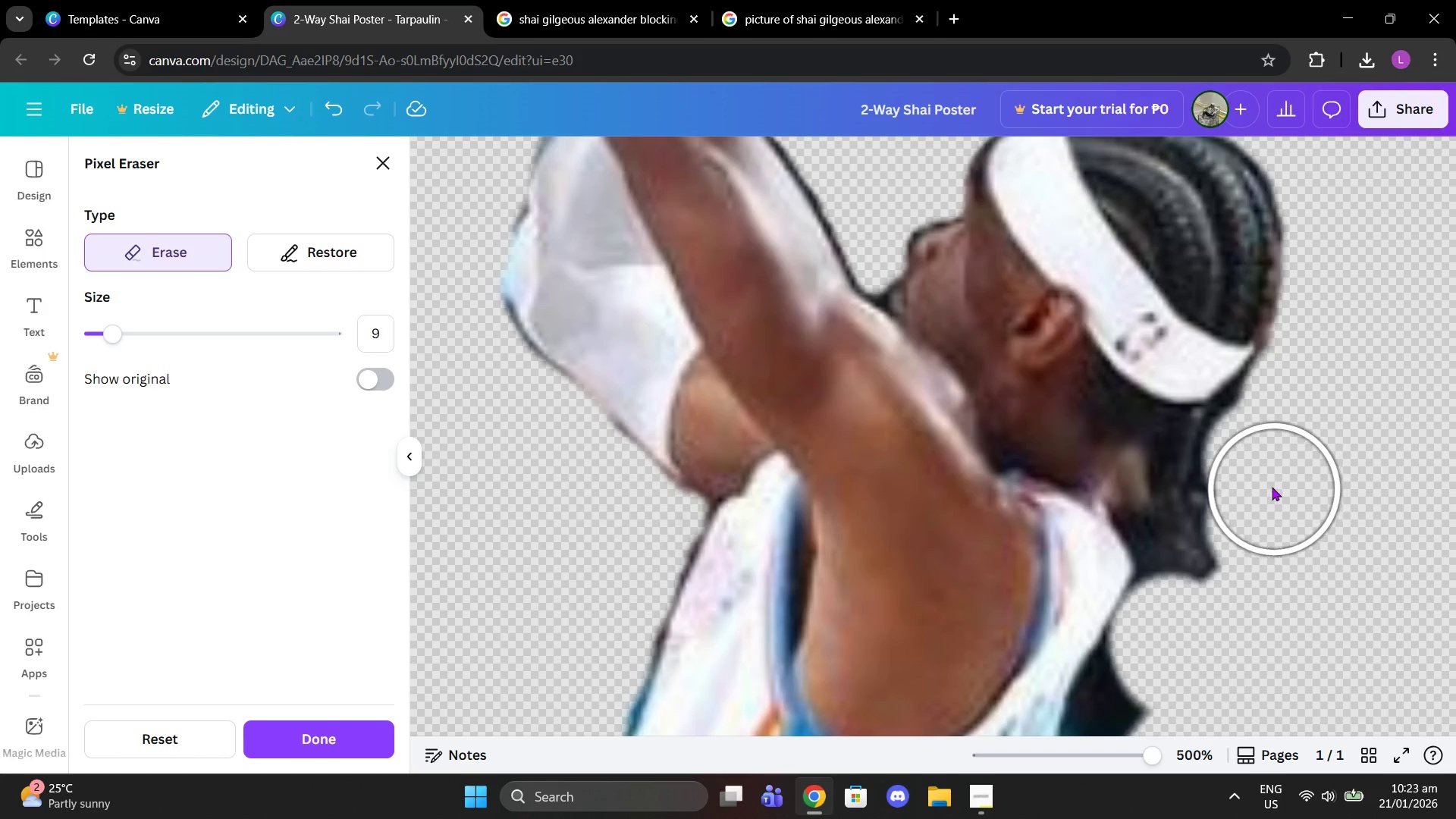 
left_click([1270, 485])
 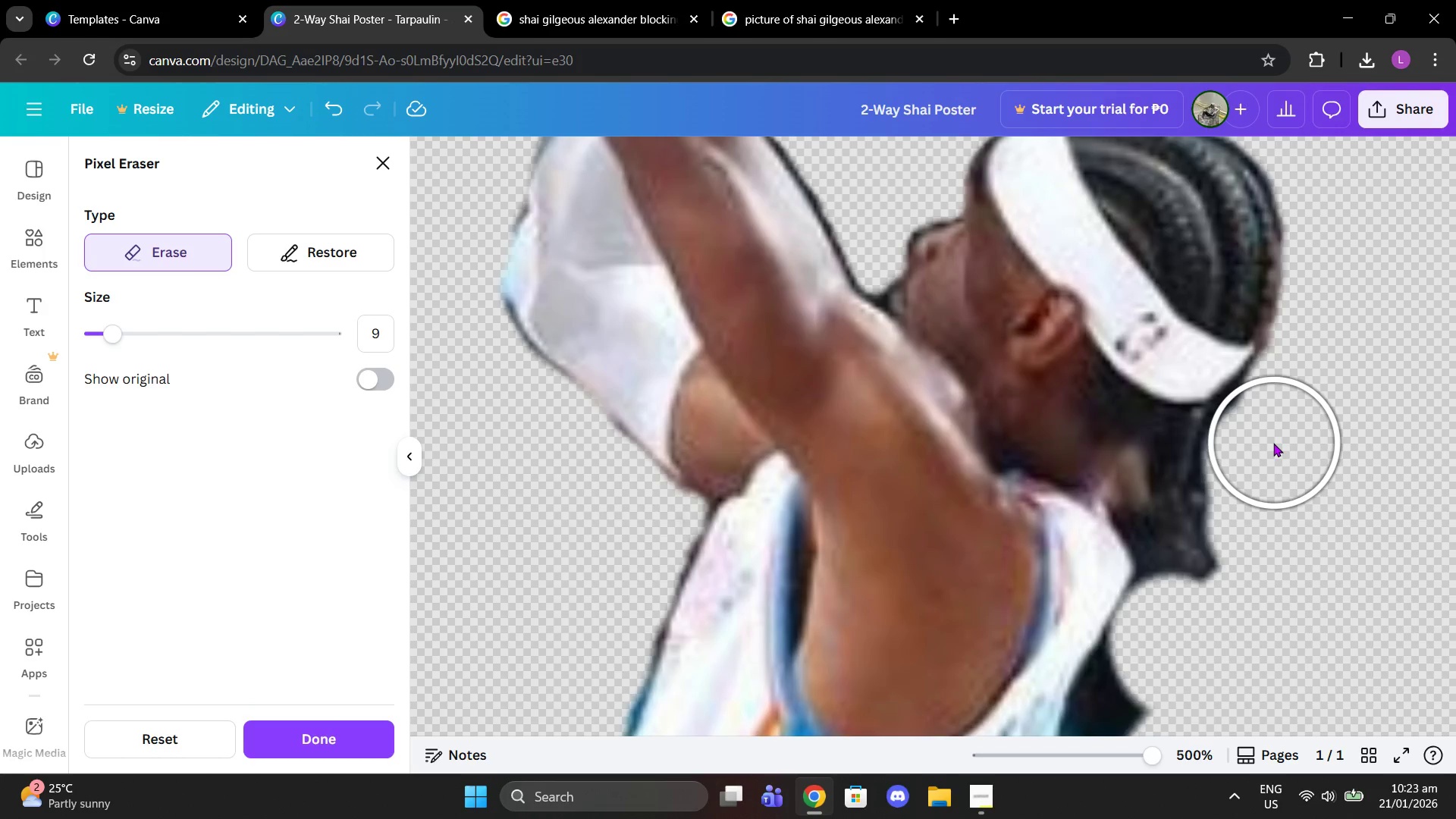 
left_click([1271, 439])
 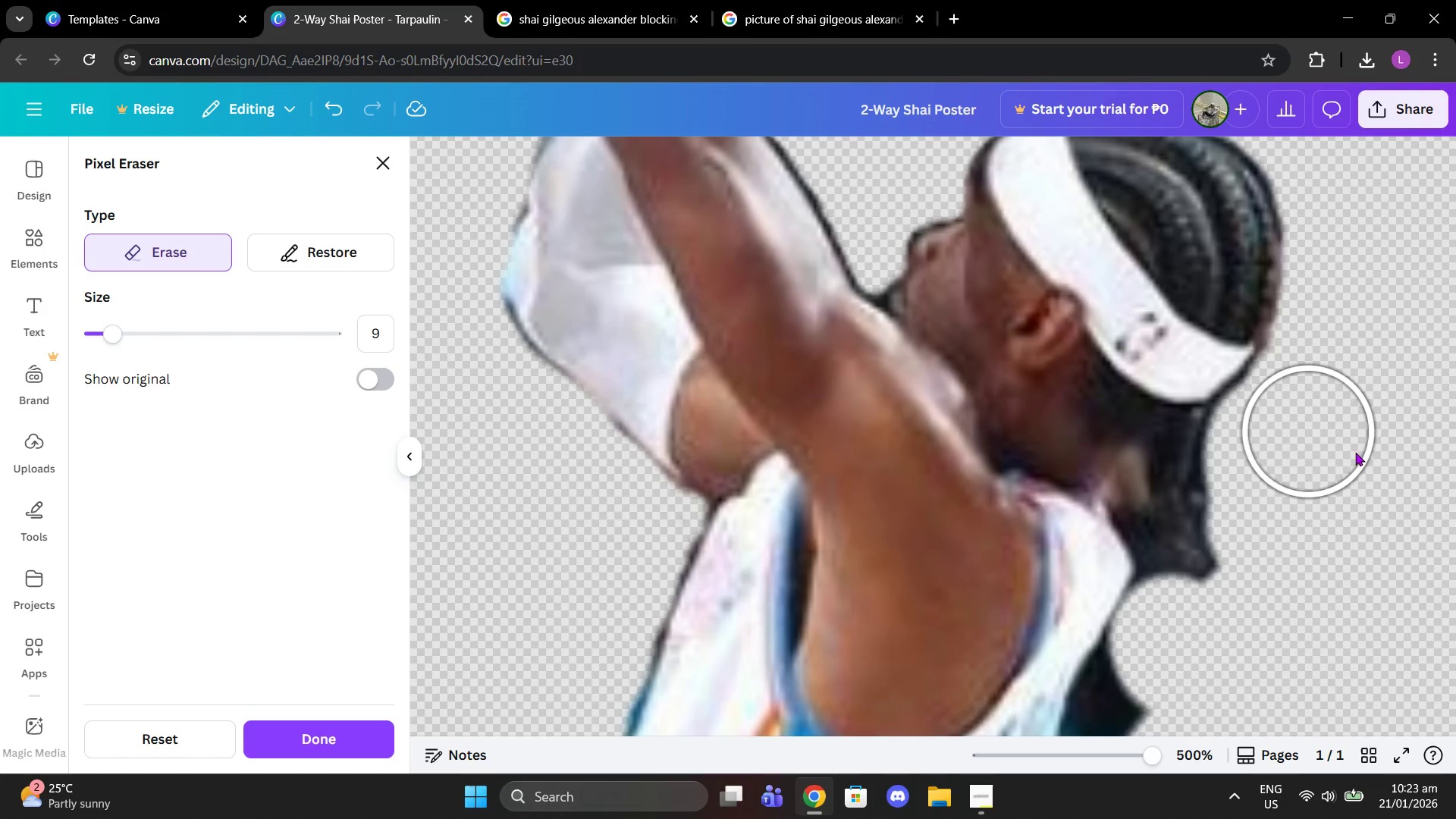 
scroll: coordinate [1360, 487], scroll_direction: down, amount: 2.0
 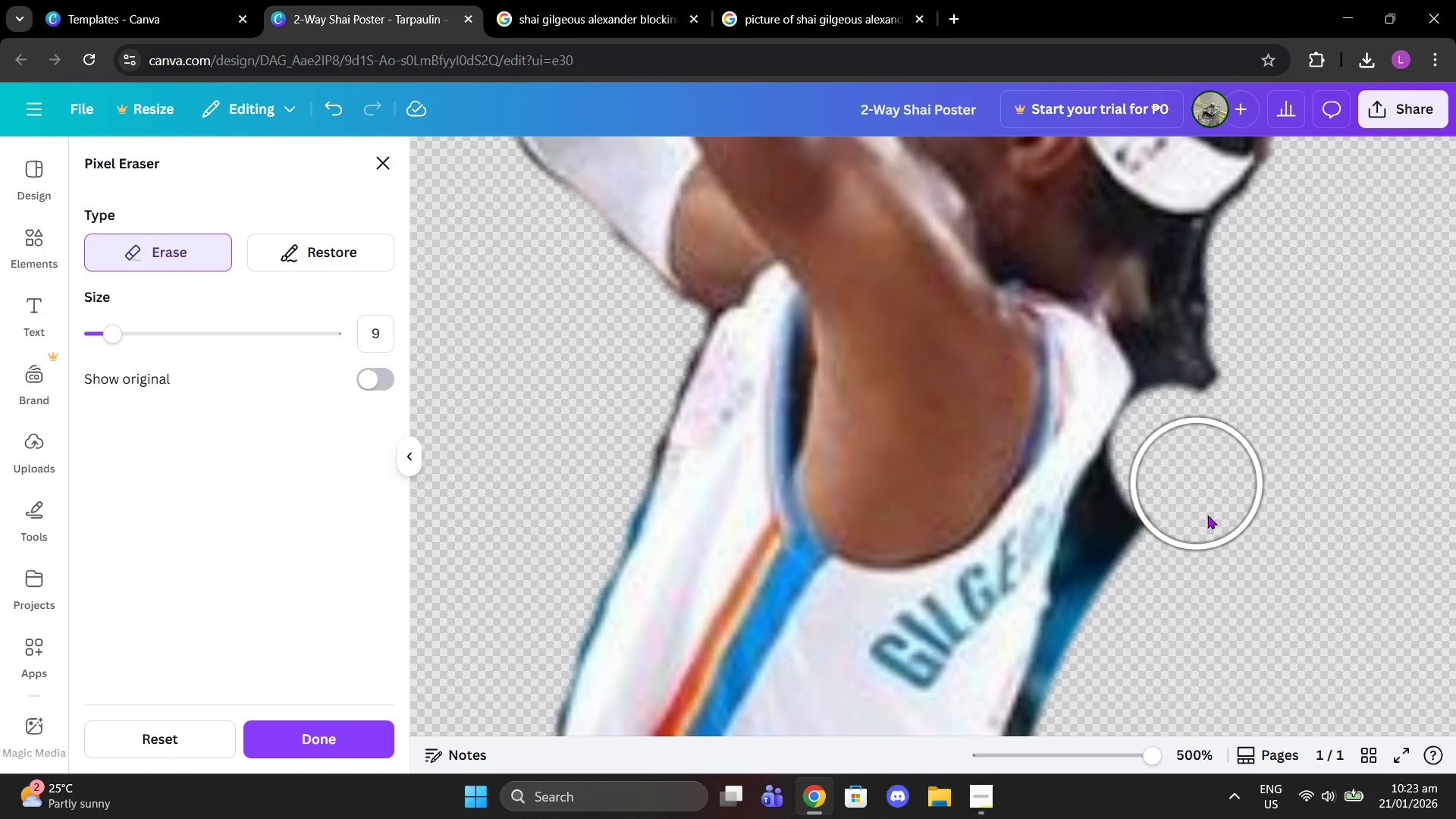 
left_click_drag(start_coordinate=[1163, 509], to_coordinate=[1141, 507])
 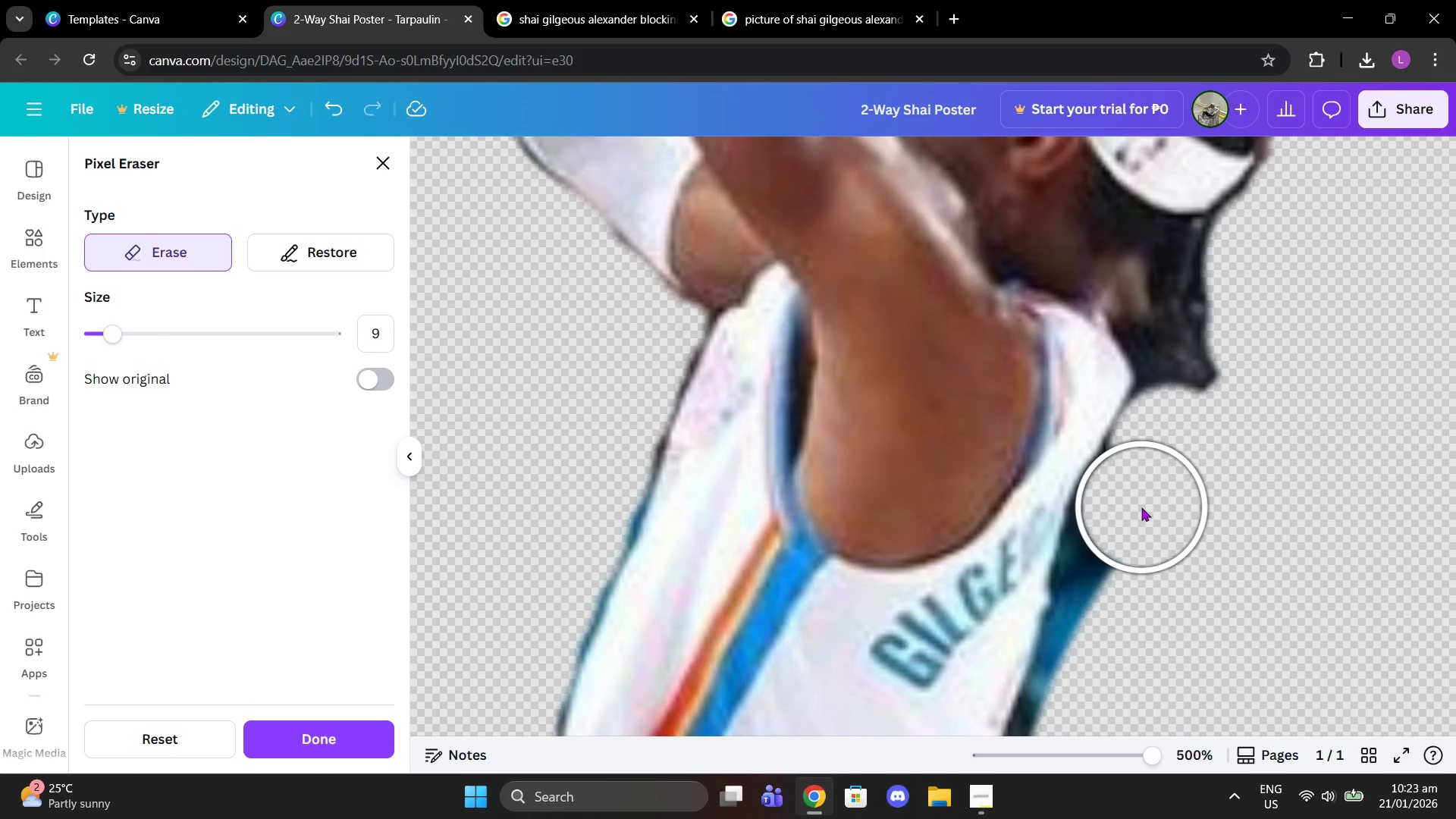 
left_click([1141, 507])
 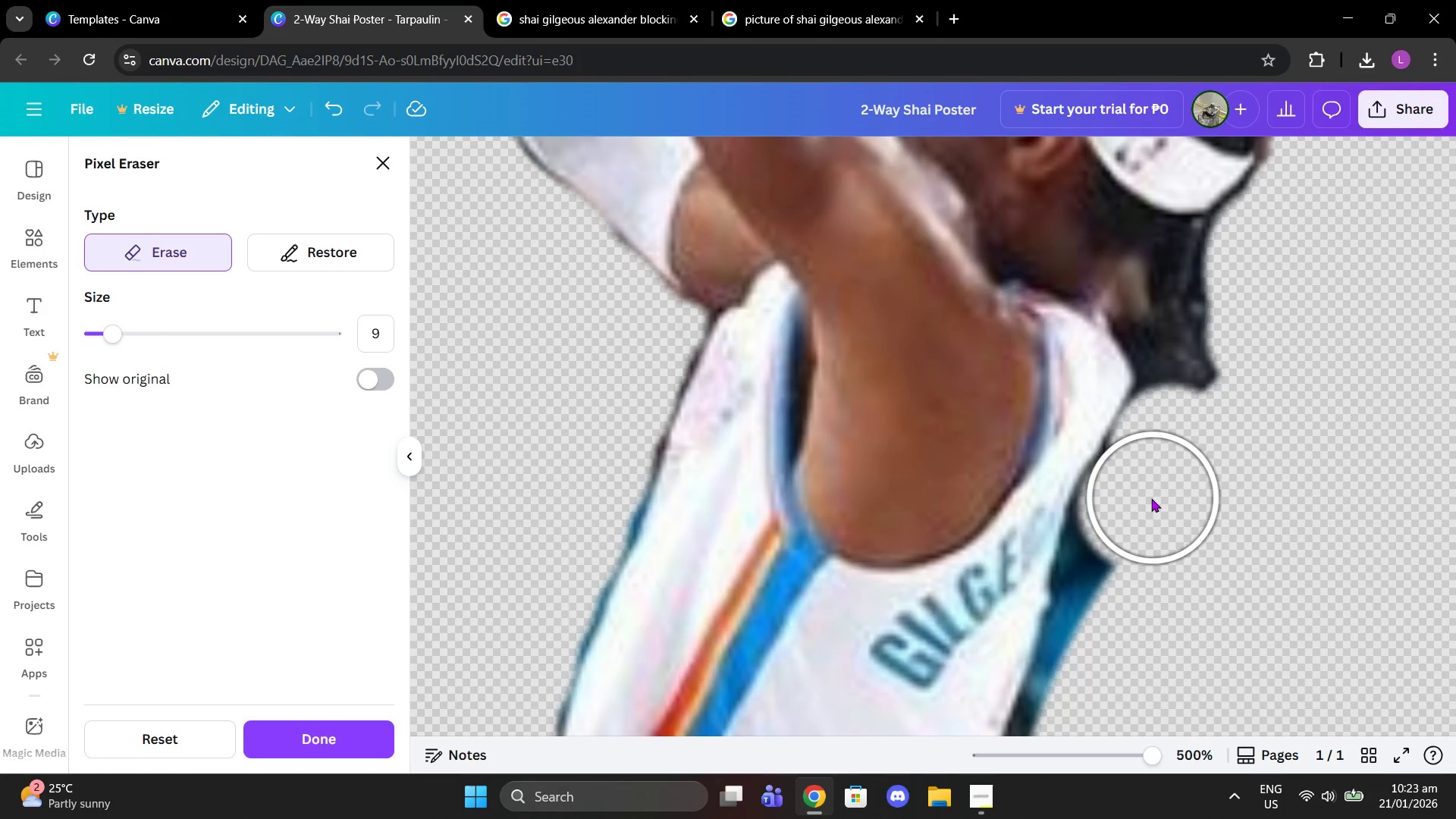 
left_click([1150, 497])
 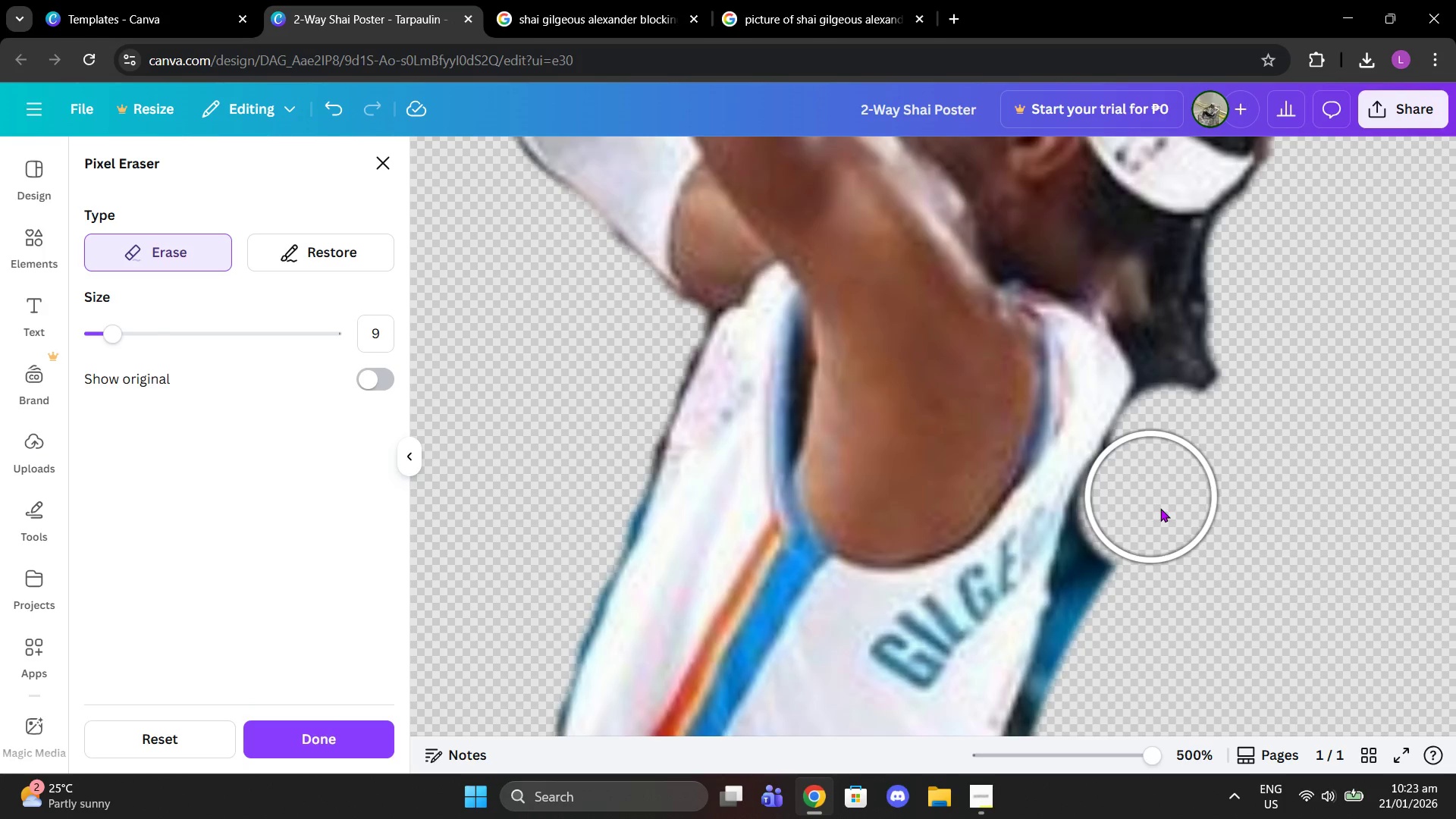 
scroll: coordinate [1177, 528], scroll_direction: down, amount: 2.0
 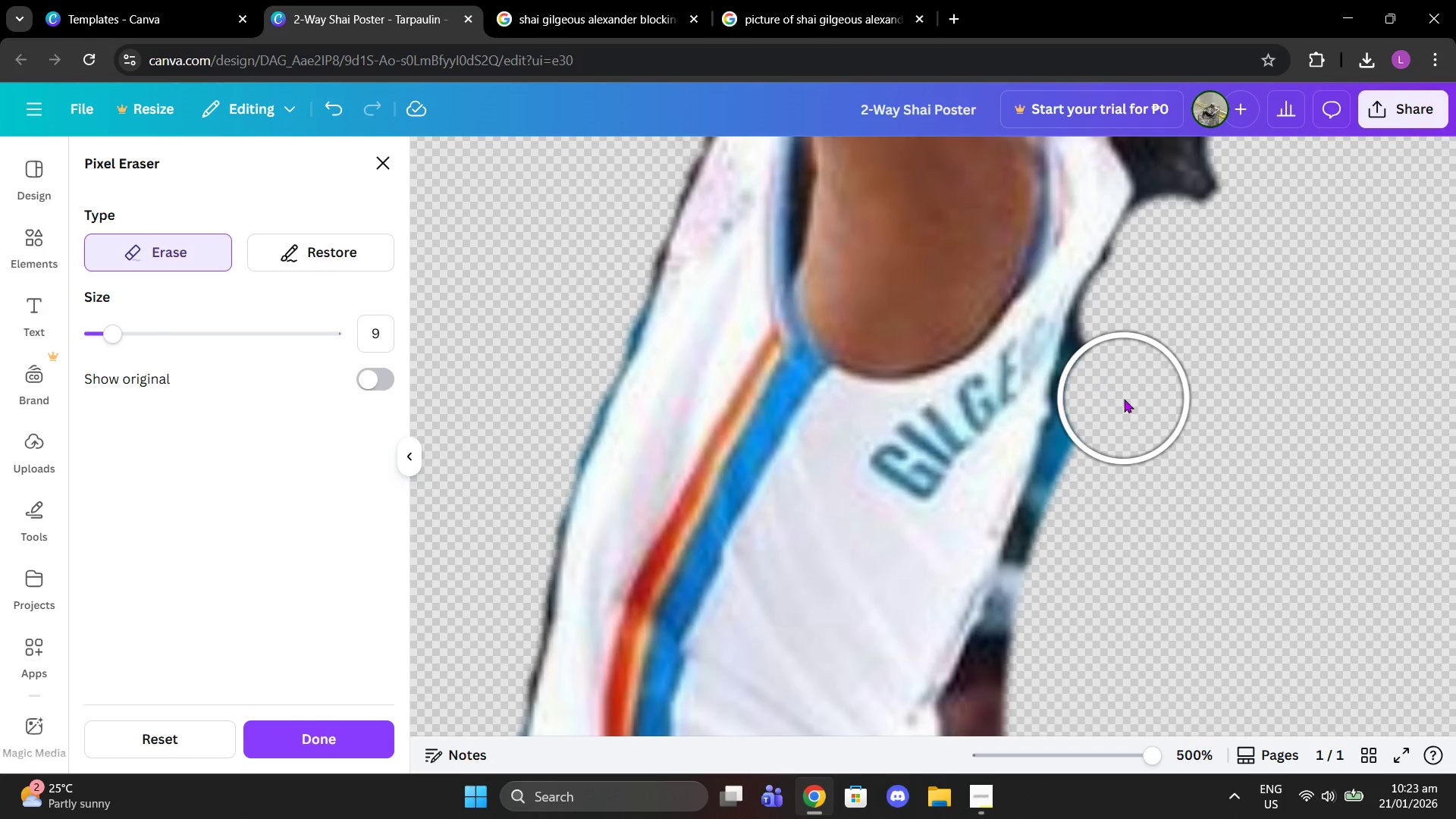 
double_click([1123, 387])
 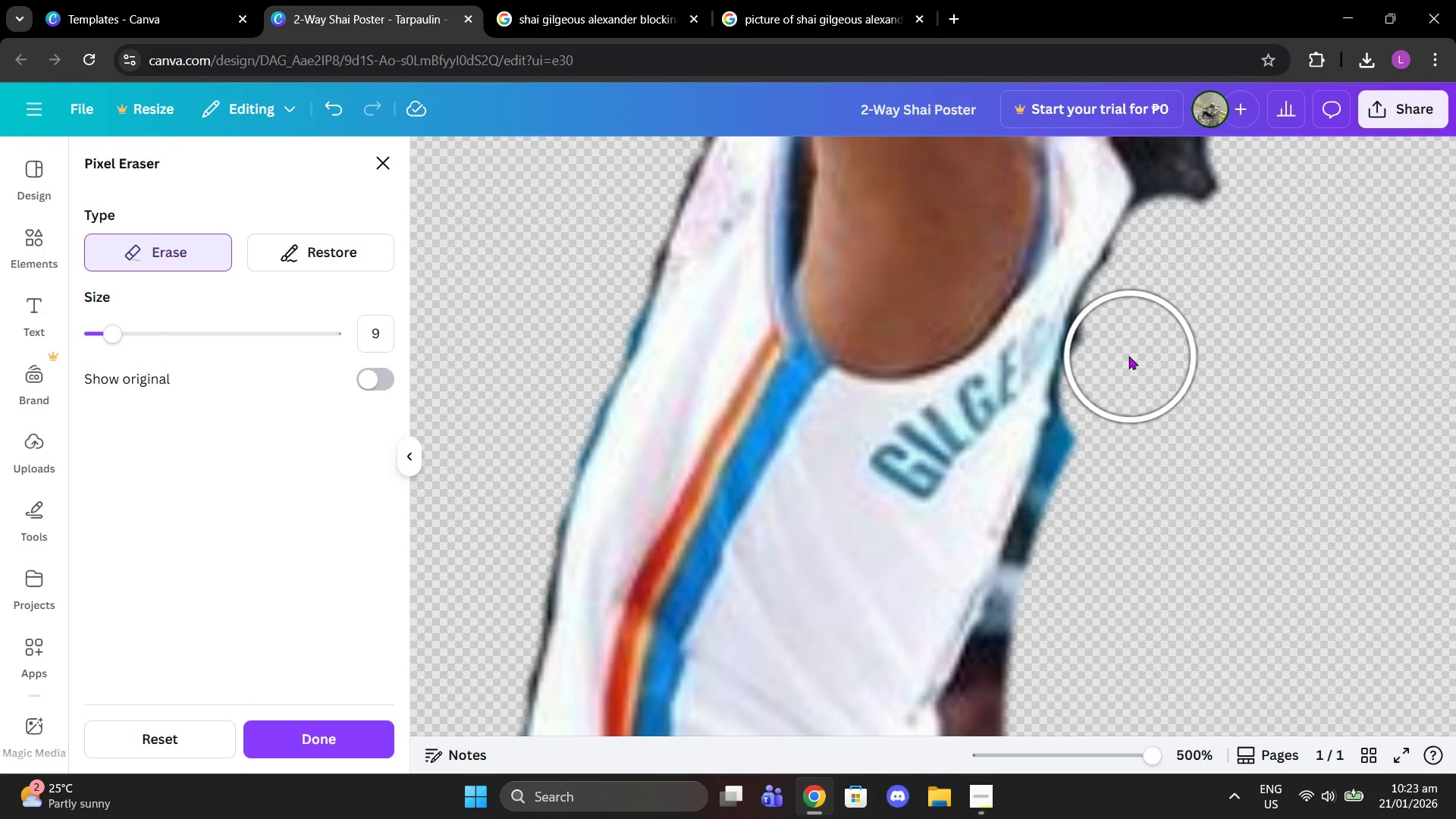 
left_click([1128, 355])
 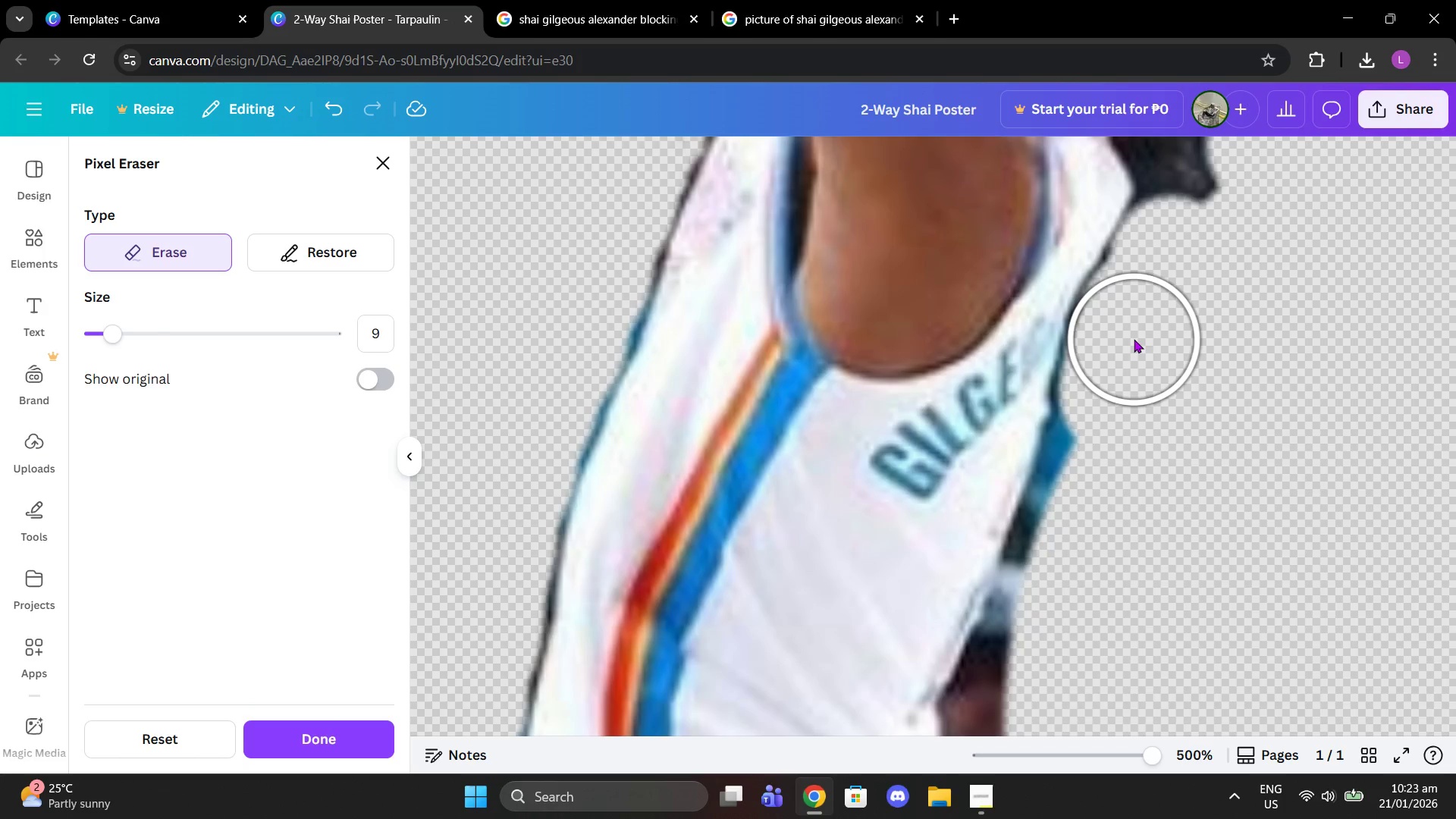 
left_click([1134, 339])
 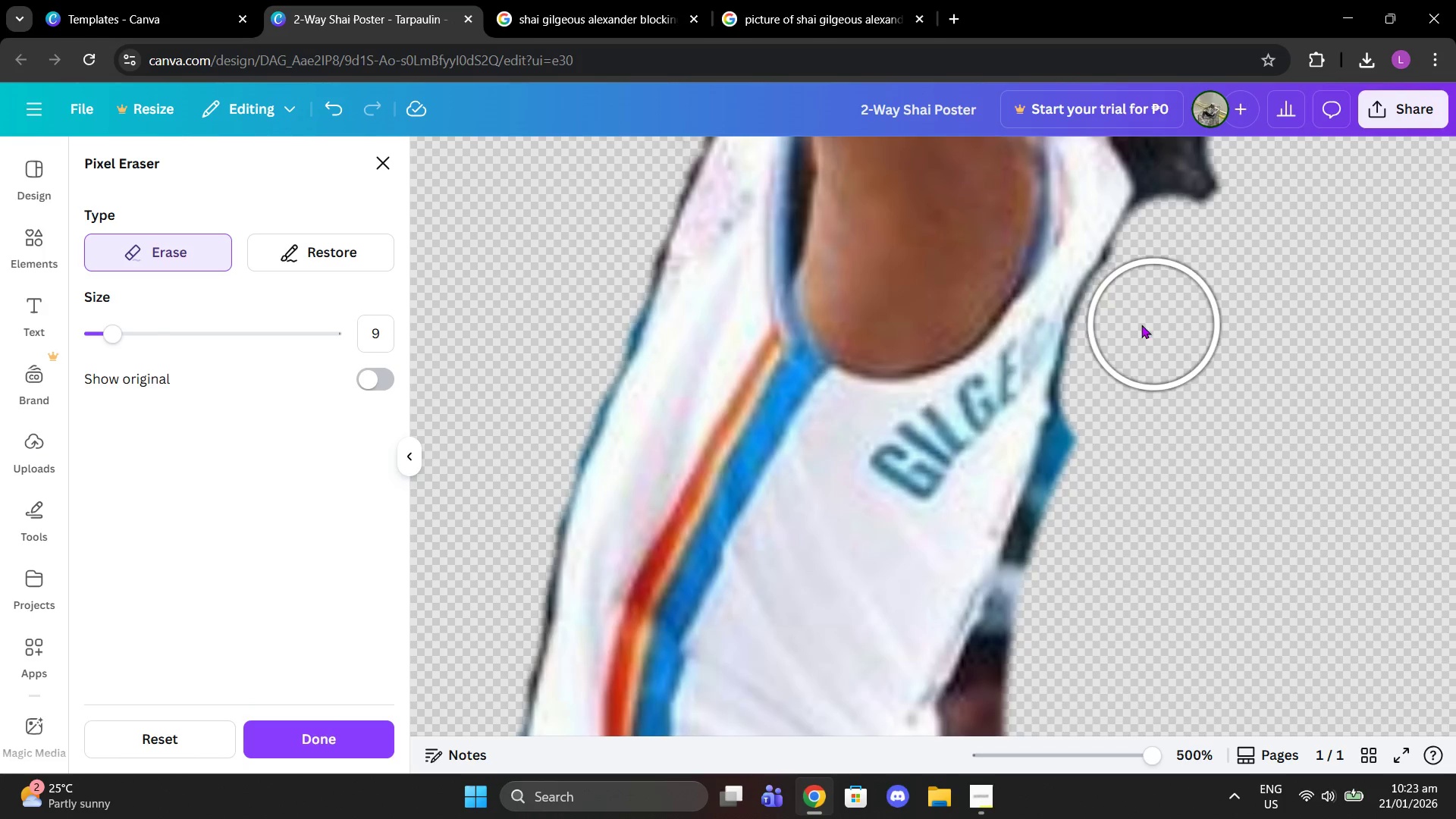 
scroll: coordinate [1182, 452], scroll_direction: down, amount: 2.0
 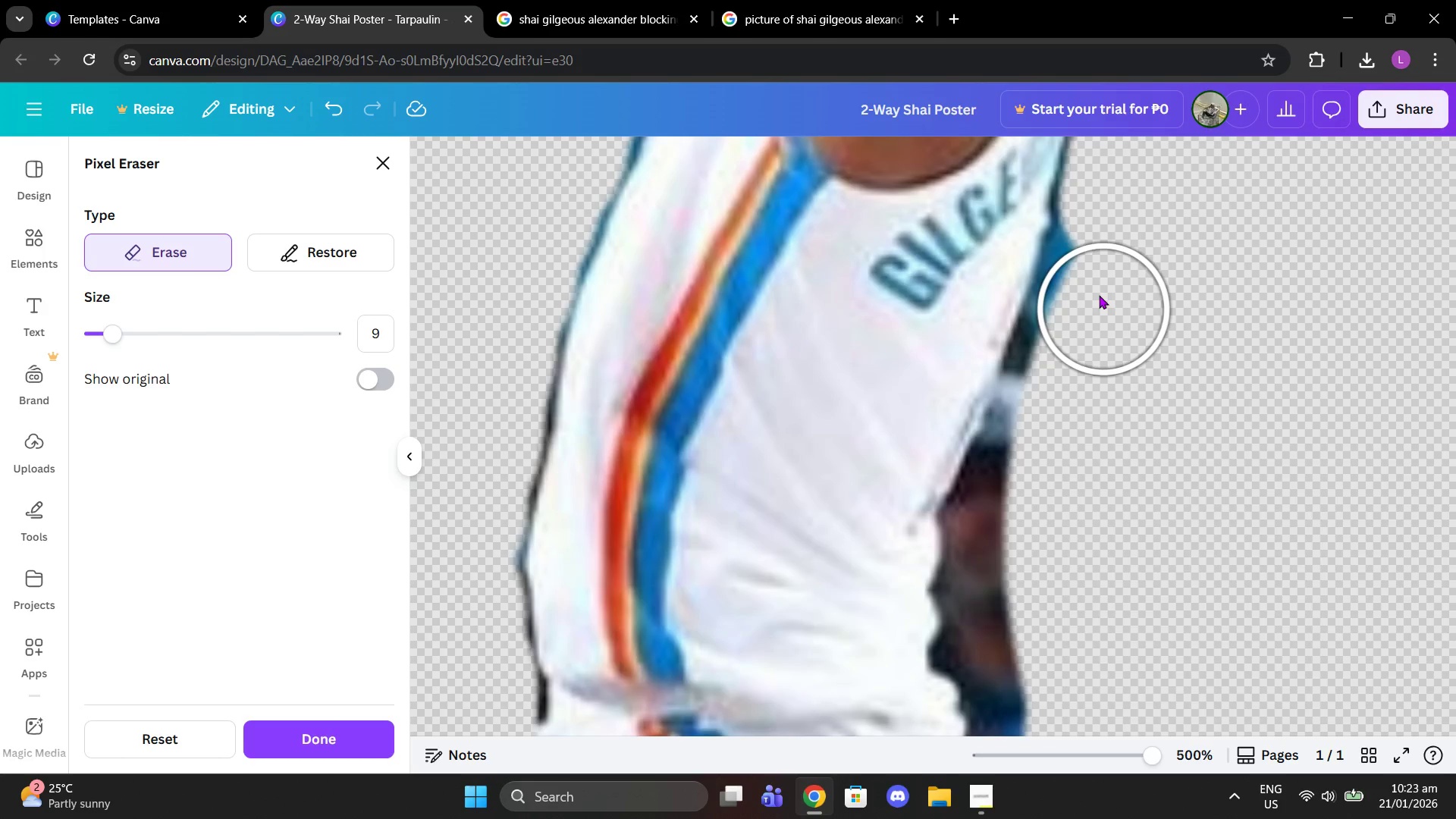 
left_click([1098, 293])
 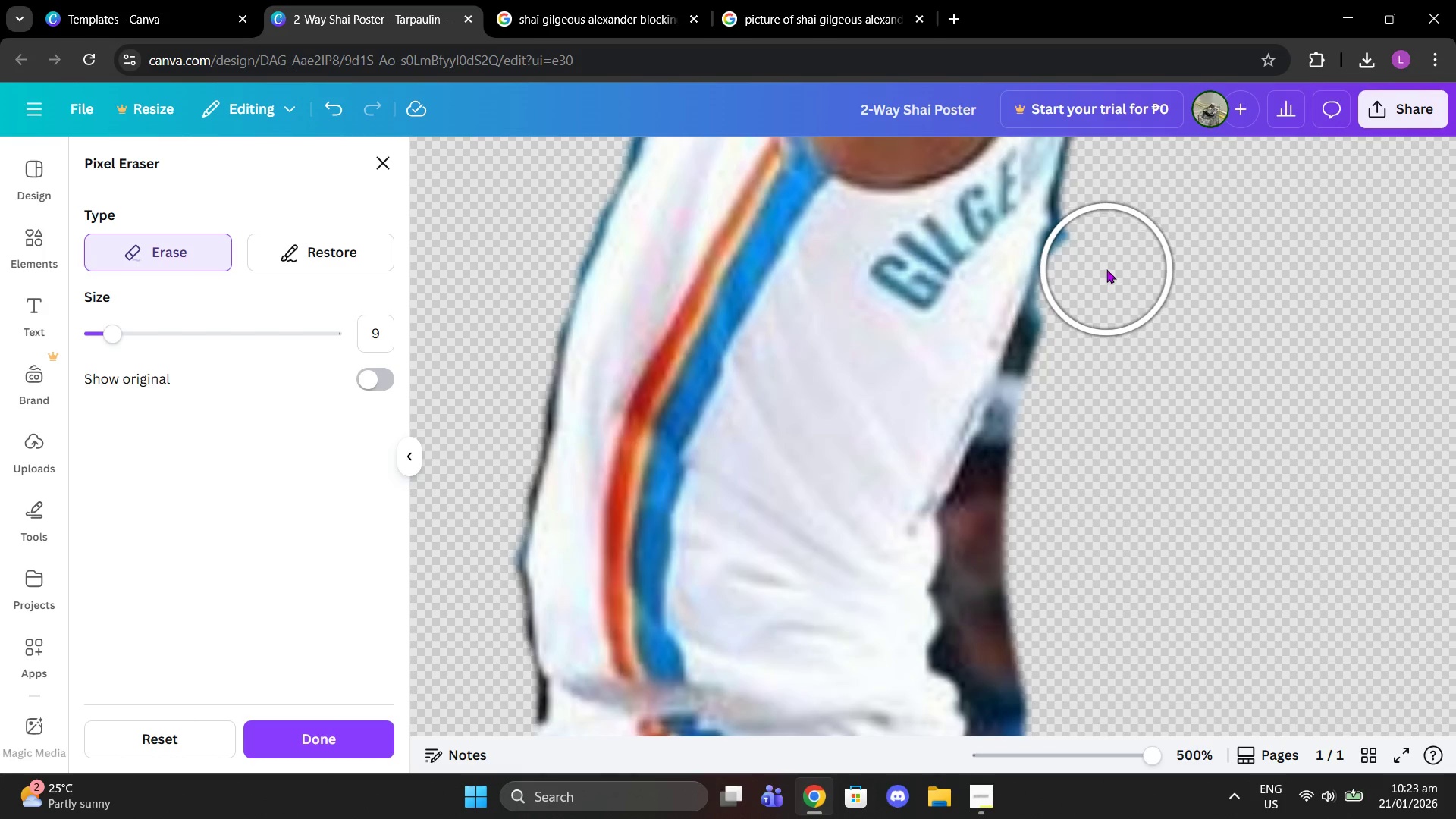 
left_click([1106, 269])
 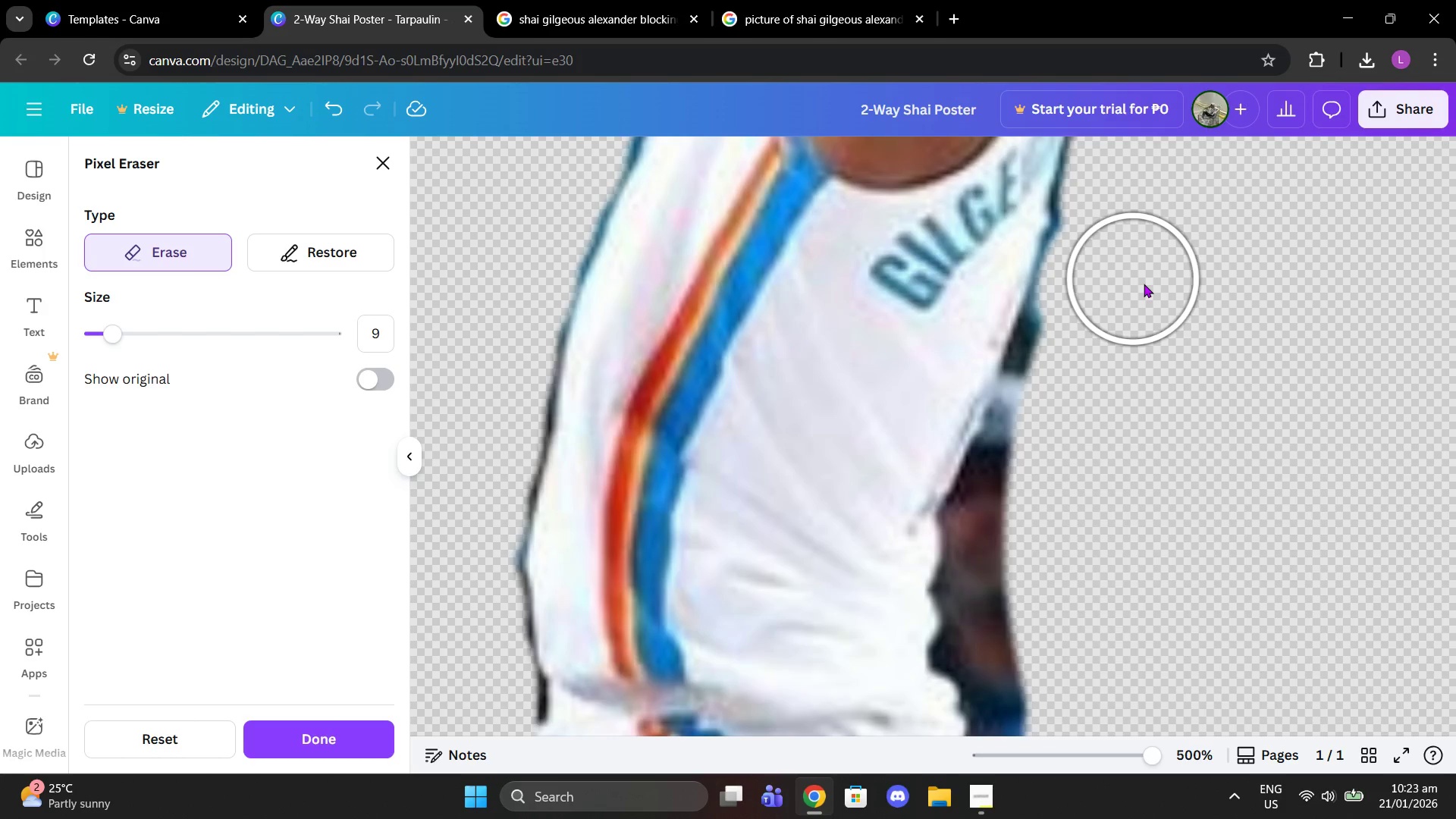 
scroll: coordinate [1145, 285], scroll_direction: up, amount: 2.0
 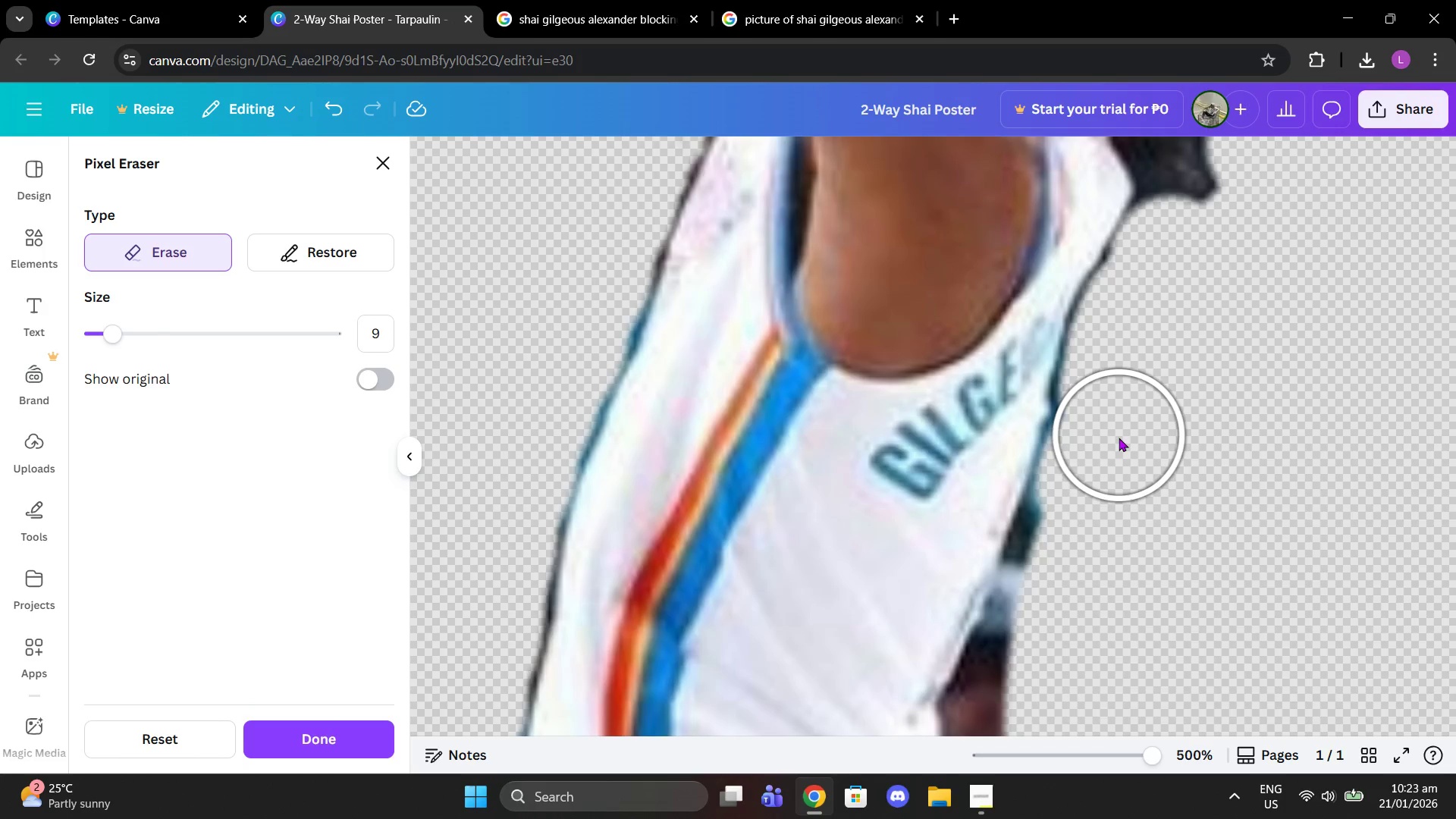 
left_click([1116, 438])
 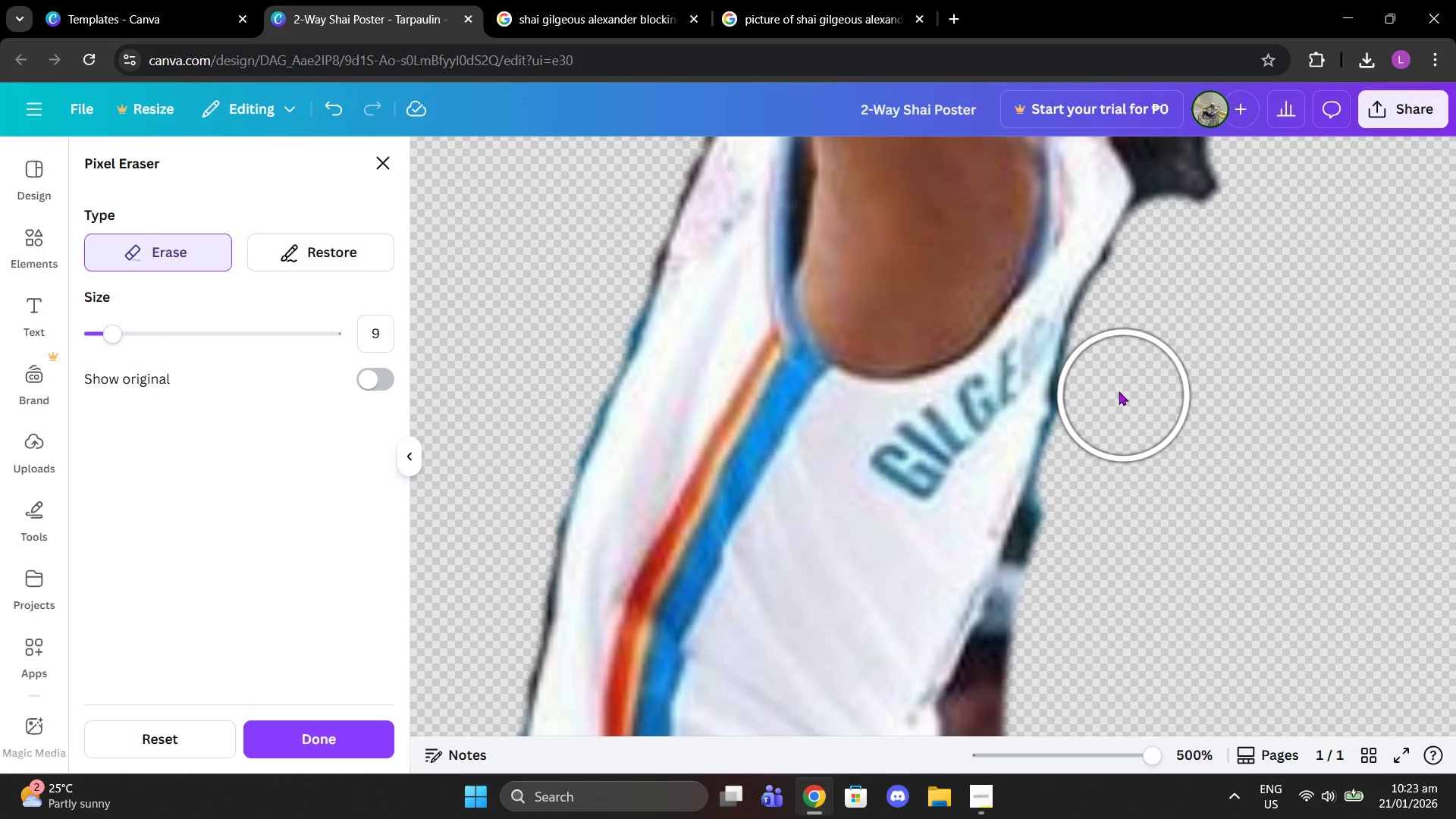 
left_click([1117, 391])
 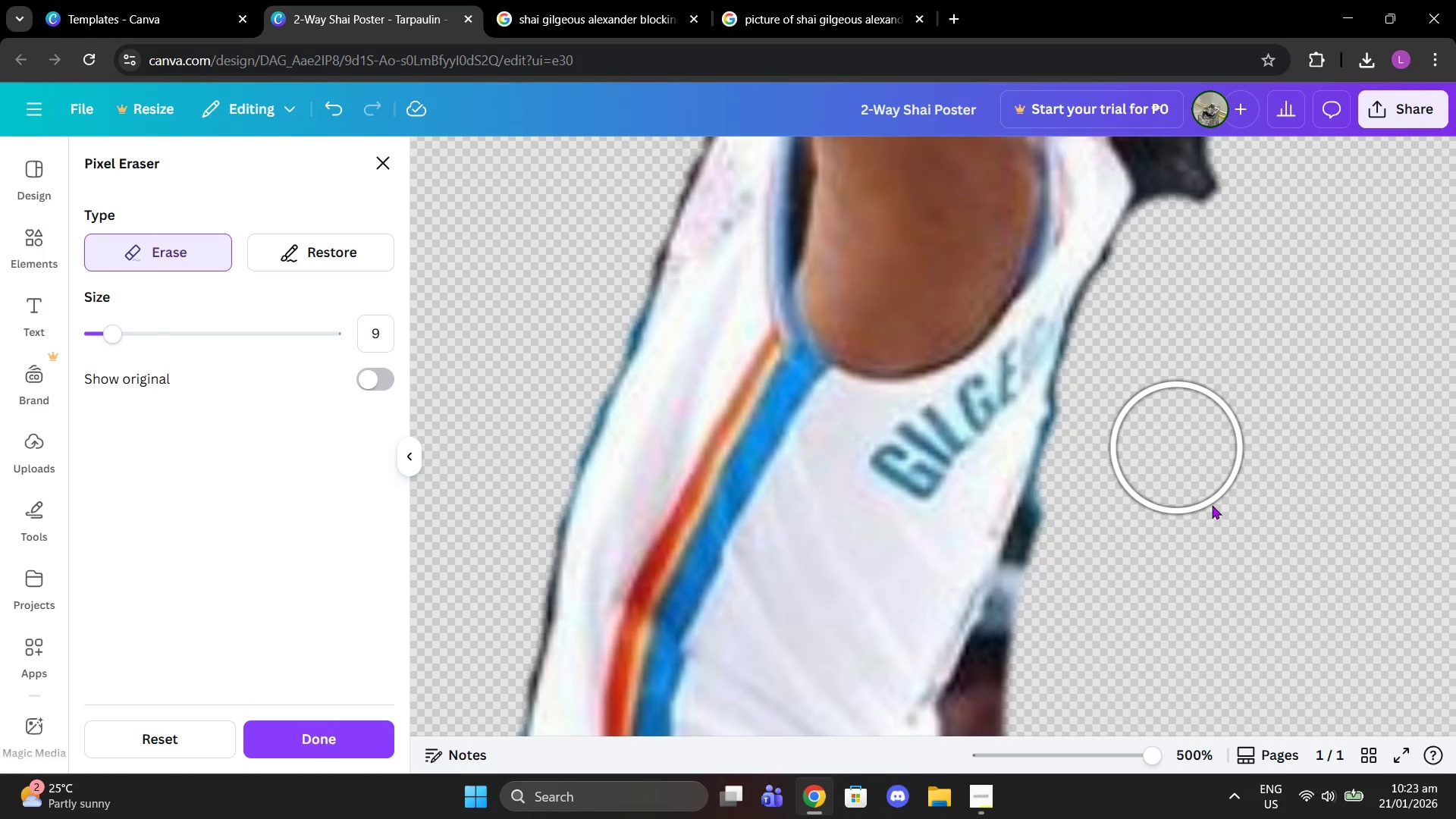 
scroll: coordinate [1197, 514], scroll_direction: down, amount: 3.0
 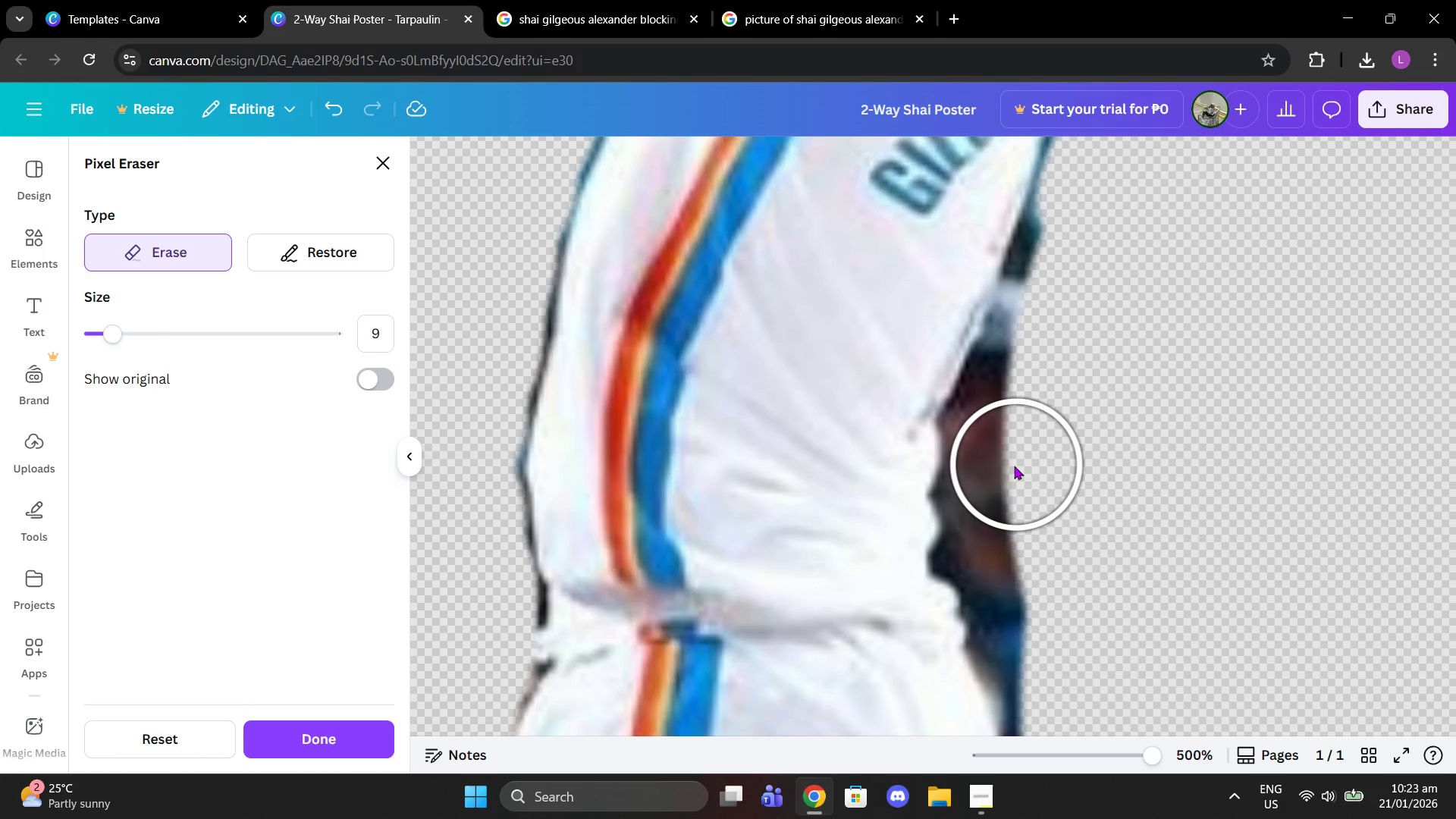 
left_click([1012, 467])
 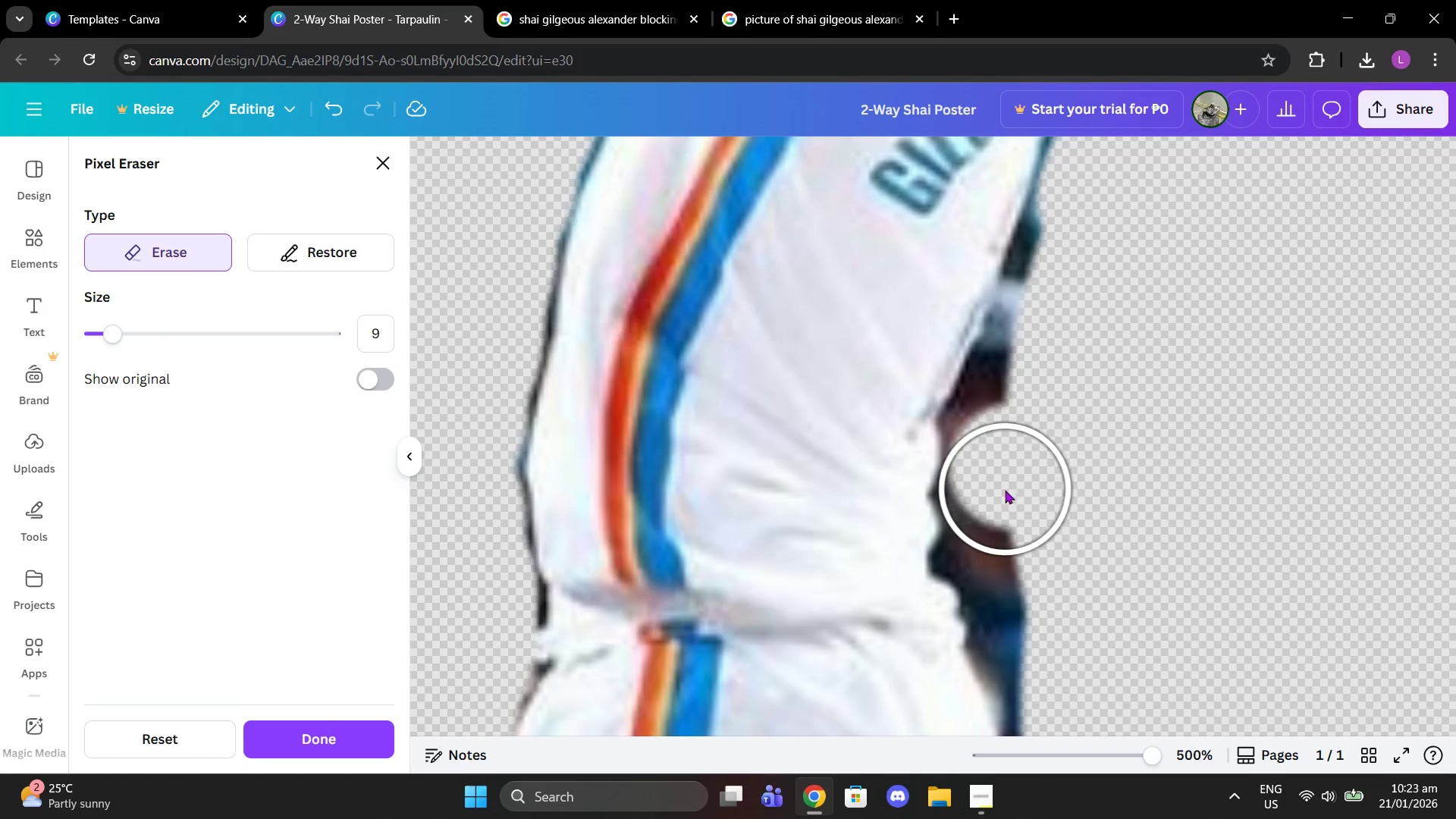 
left_click([1005, 490])
 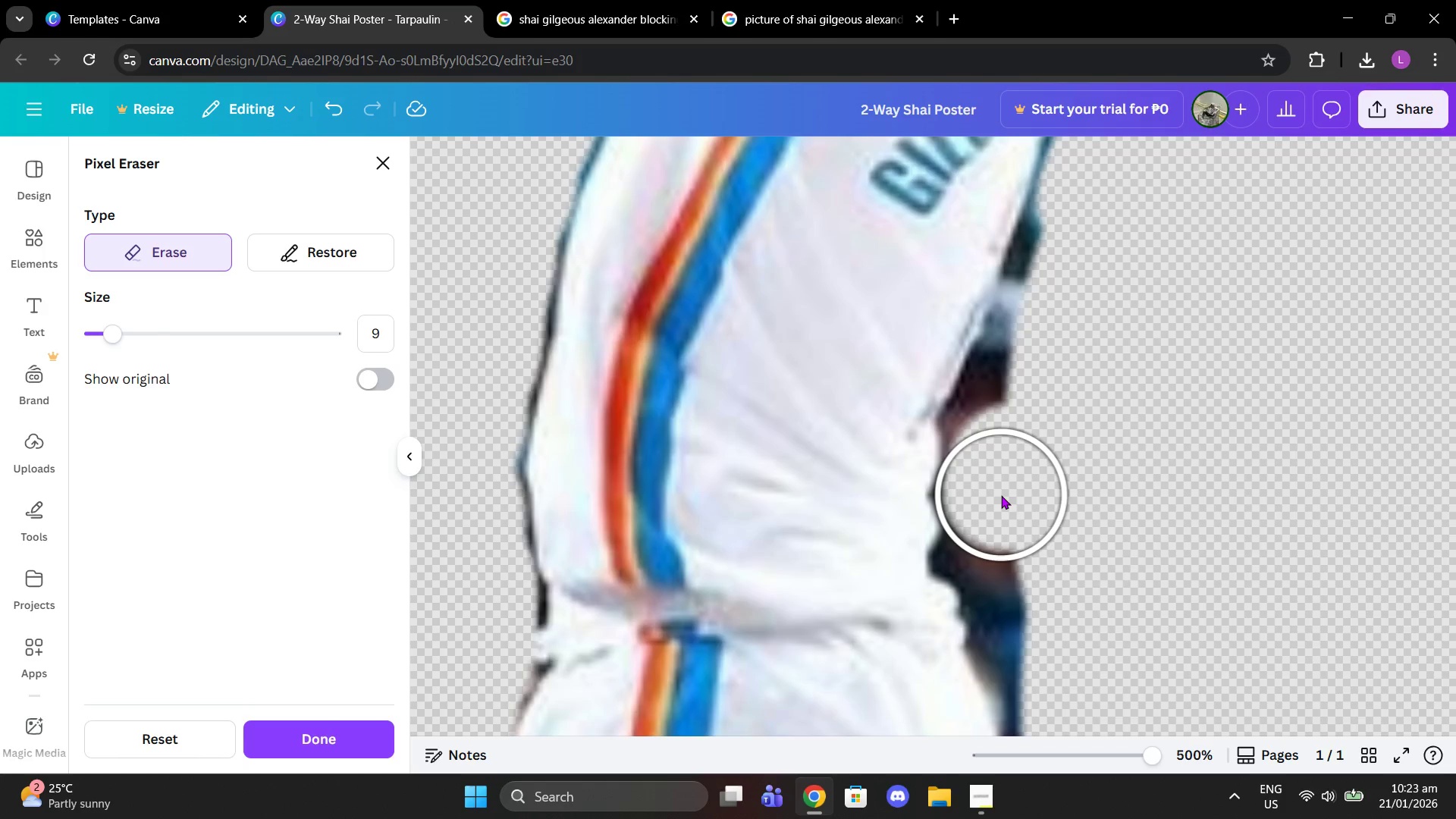 
left_click([1002, 493])
 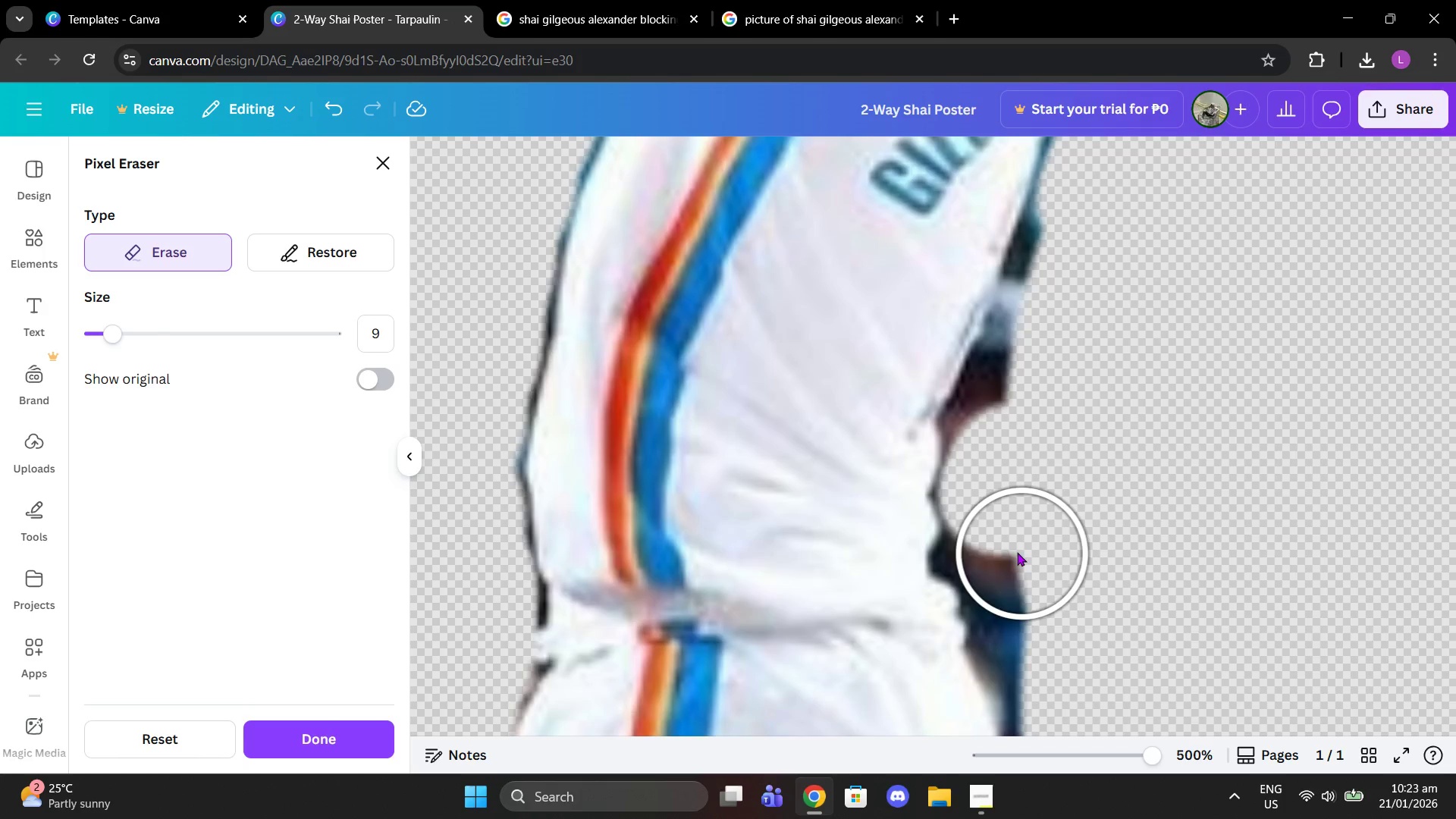 
left_click([1013, 551])
 